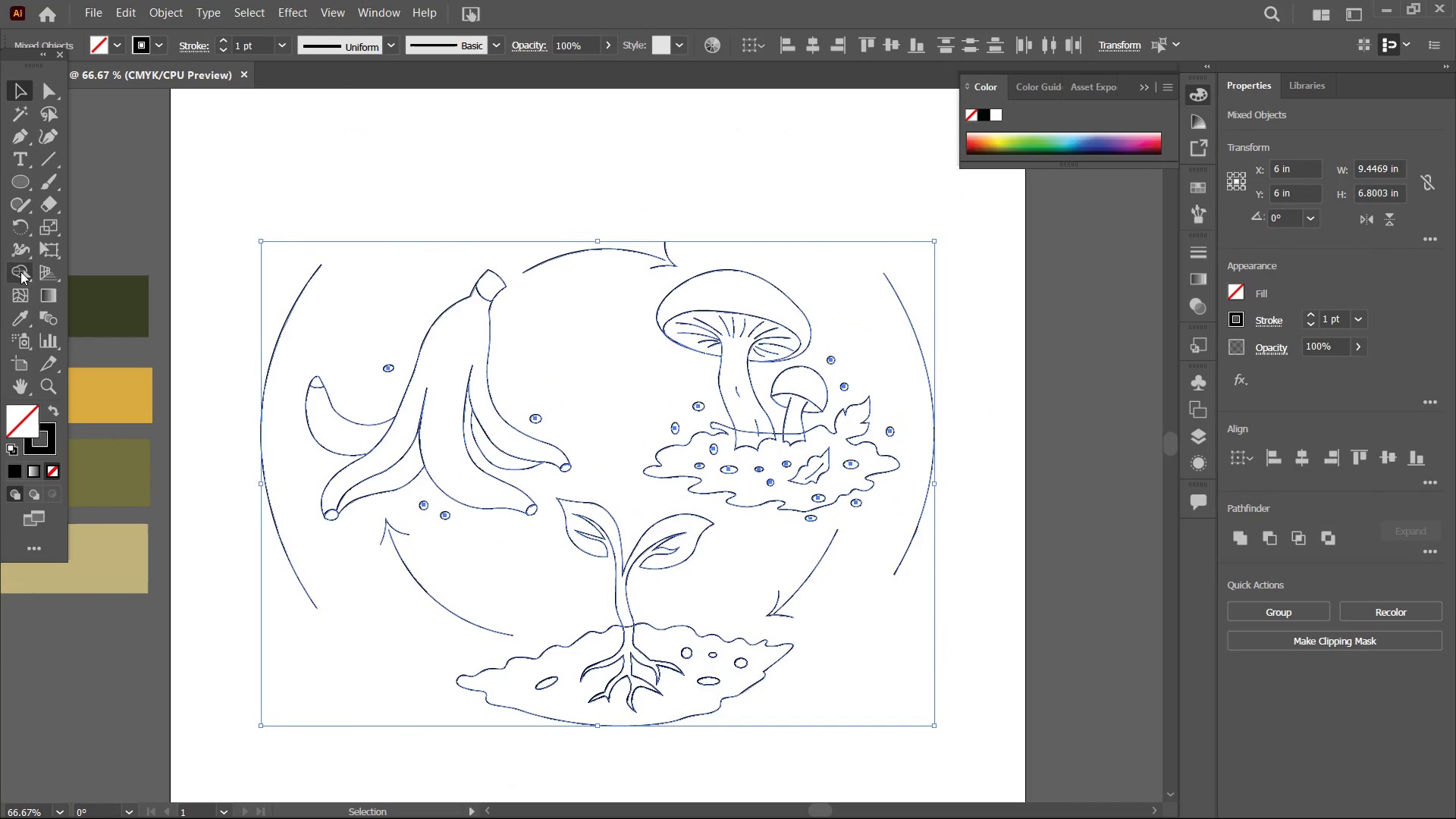 
left_click([20, 269])
 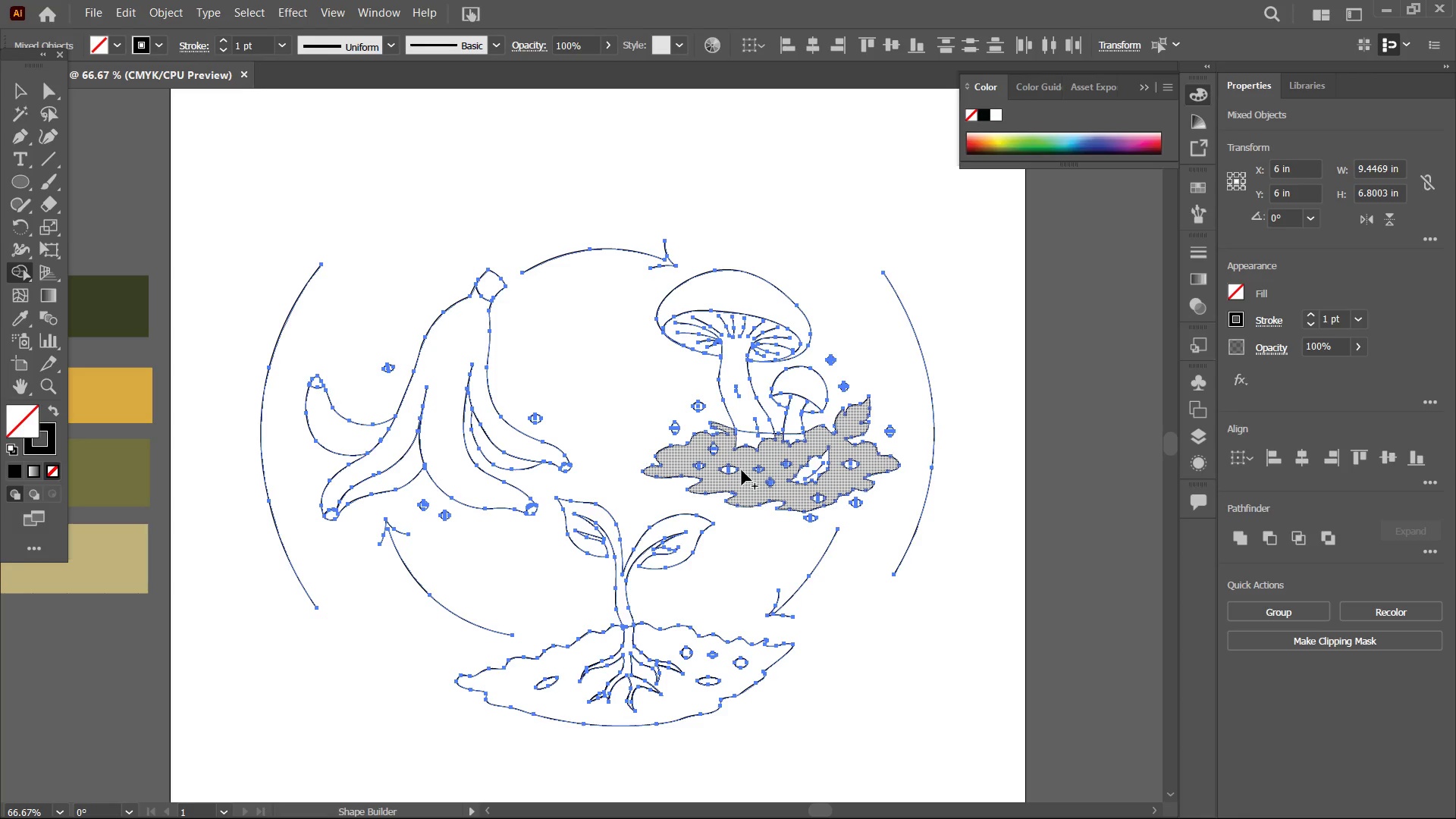 
left_click([742, 470])
 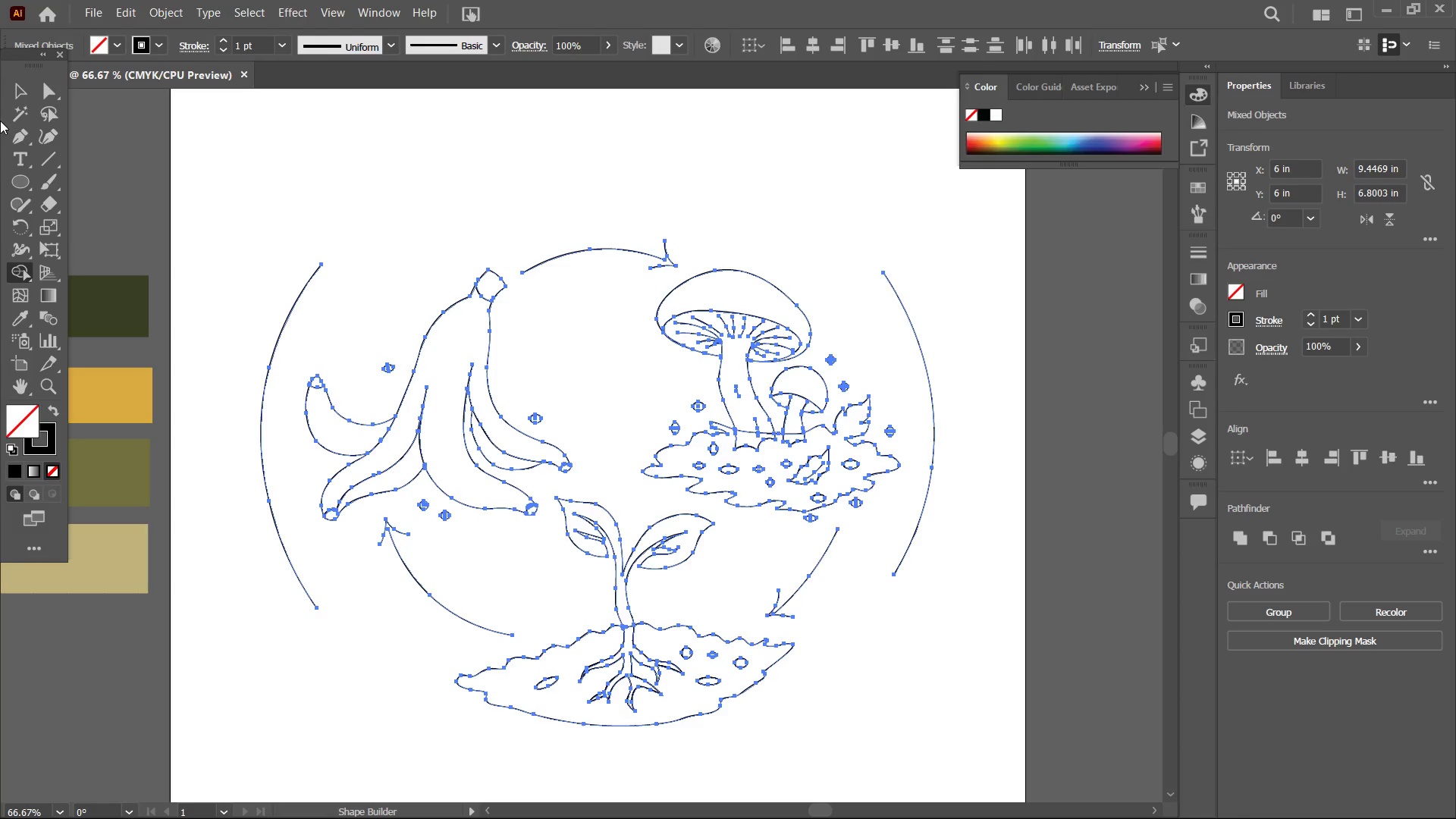 
left_click([16, 96])
 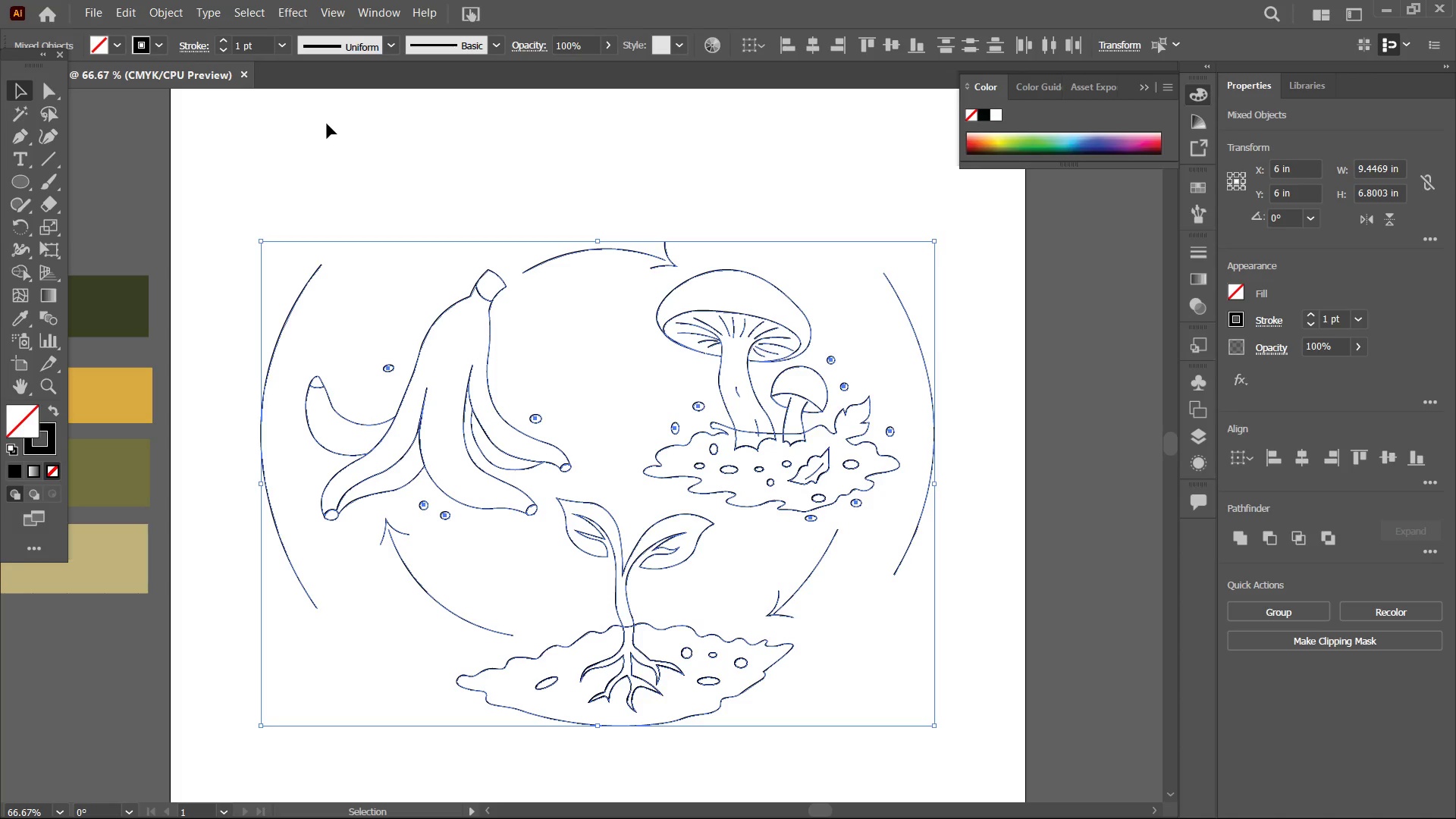 
left_click([327, 124])
 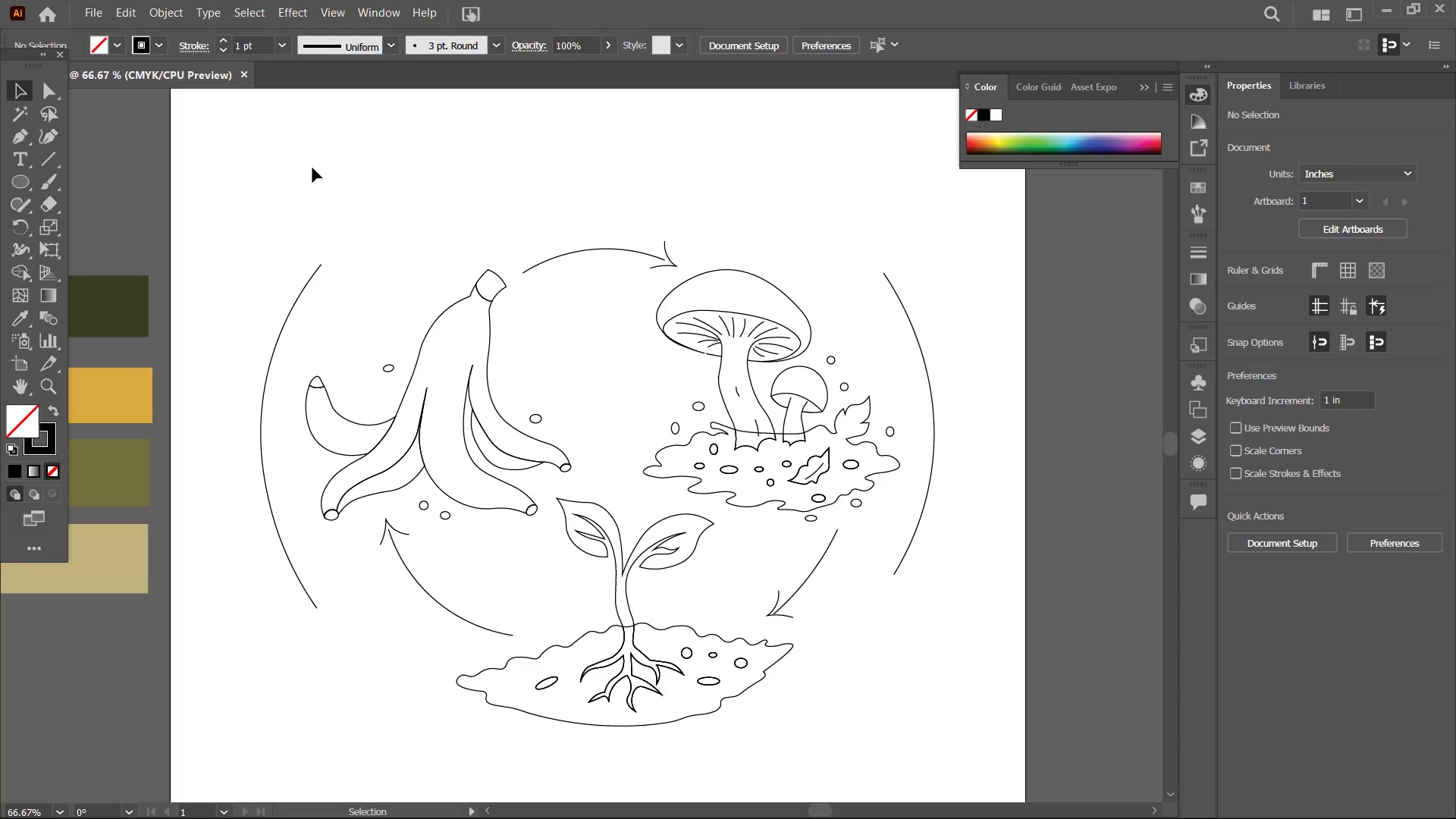 
left_click_drag(start_coordinate=[278, 162], to_coordinate=[858, 727])
 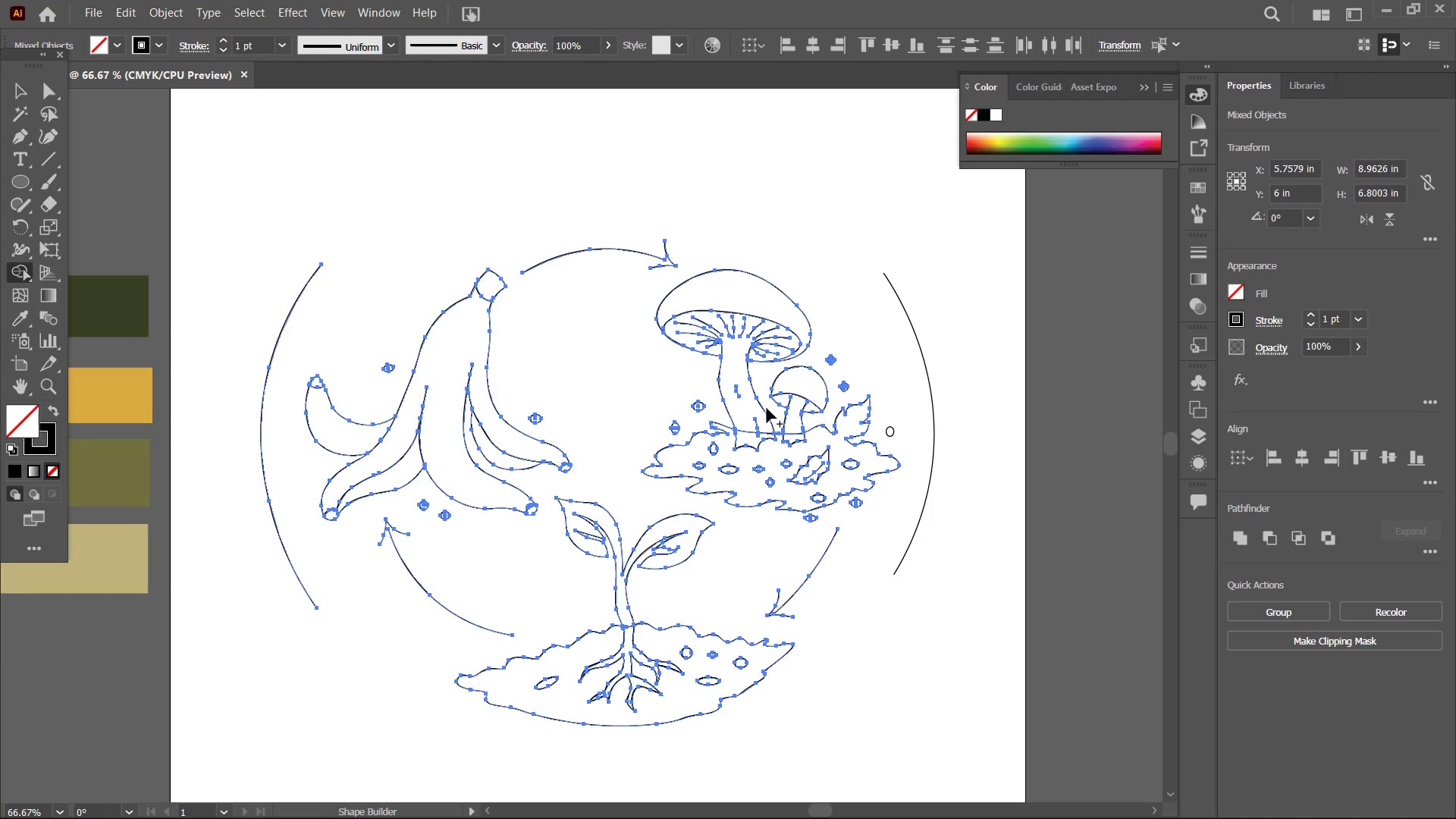 
left_click([808, 383])
 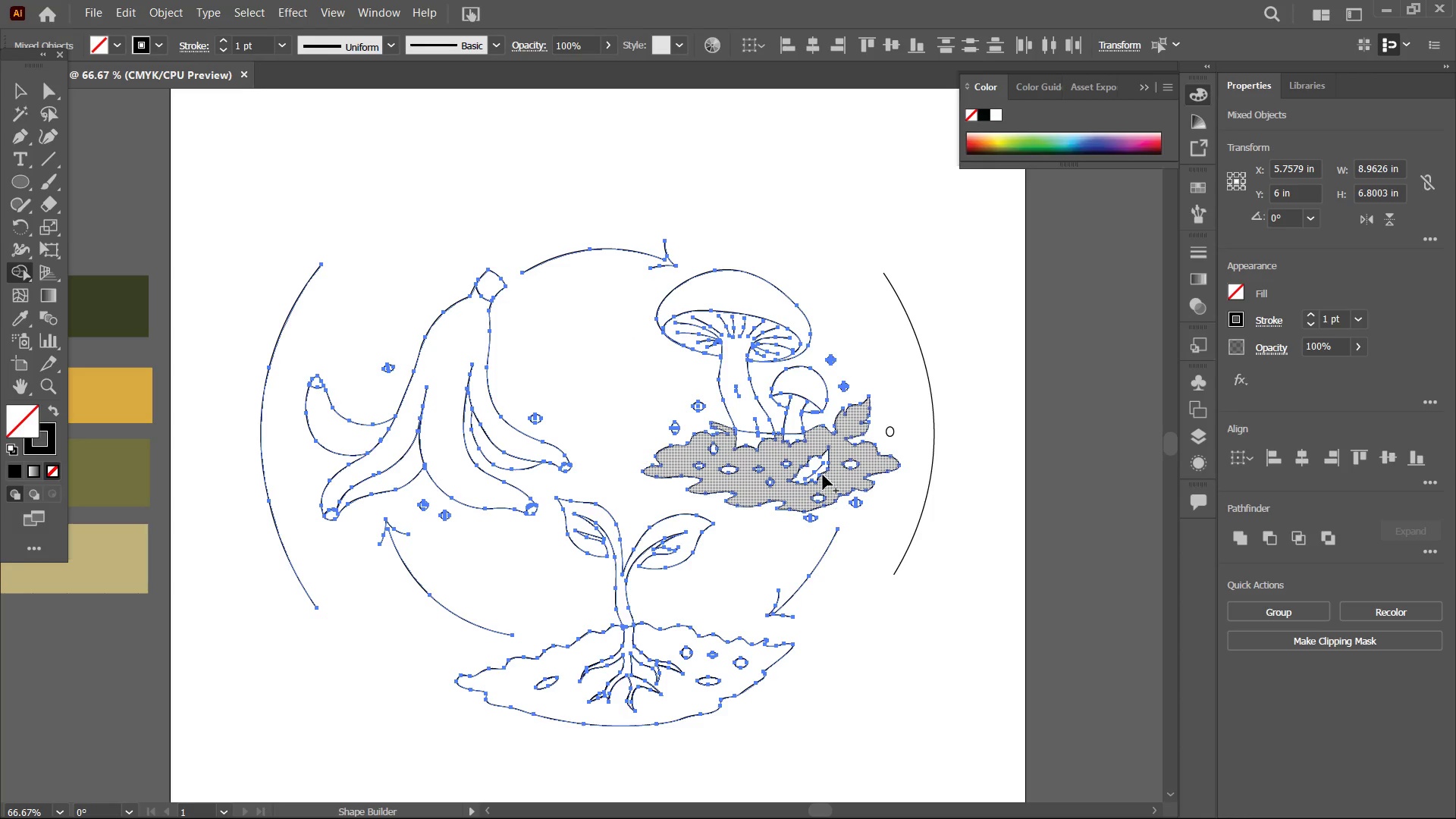 
double_click([247, 106])
 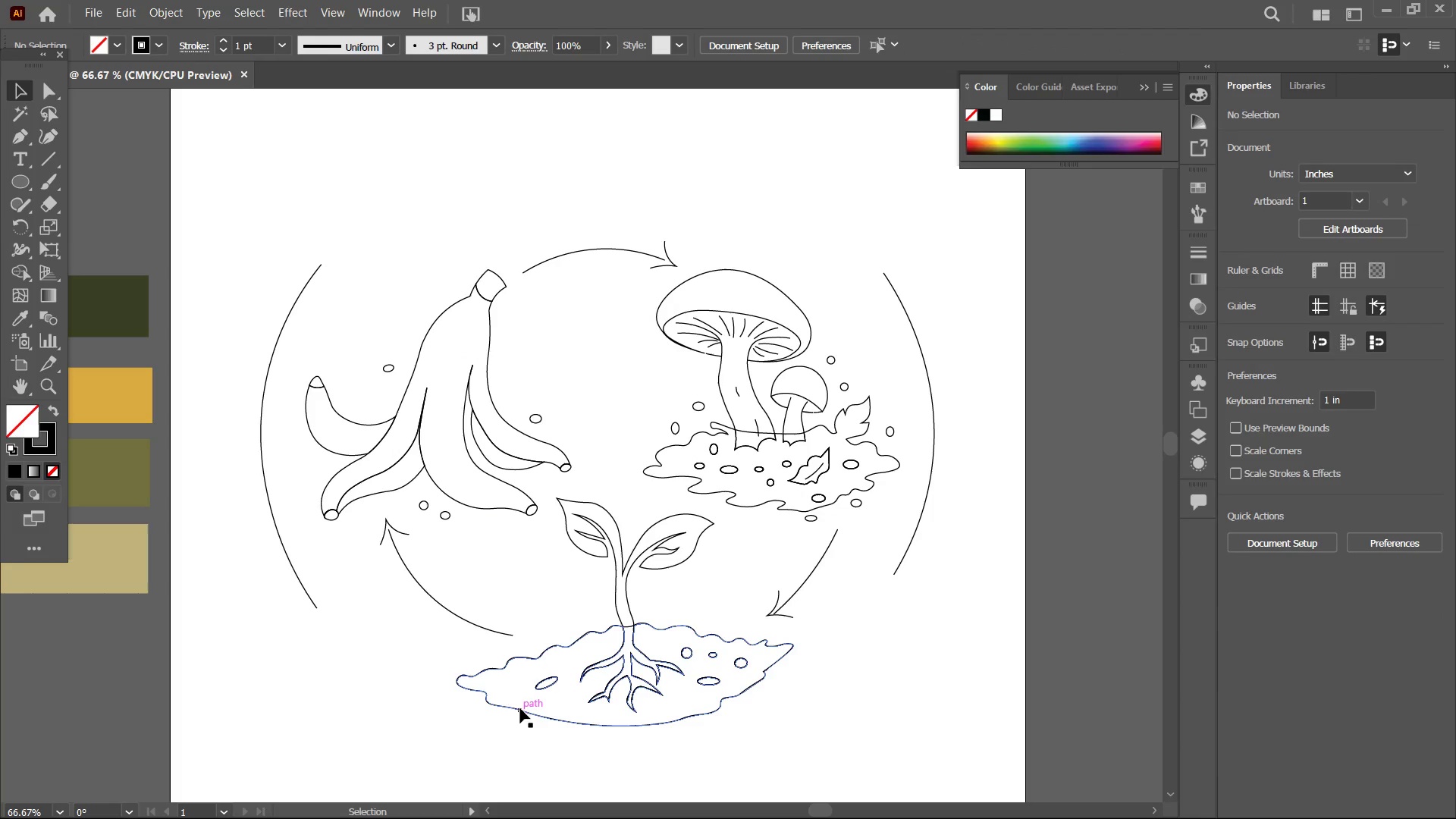 
left_click([519, 710])
 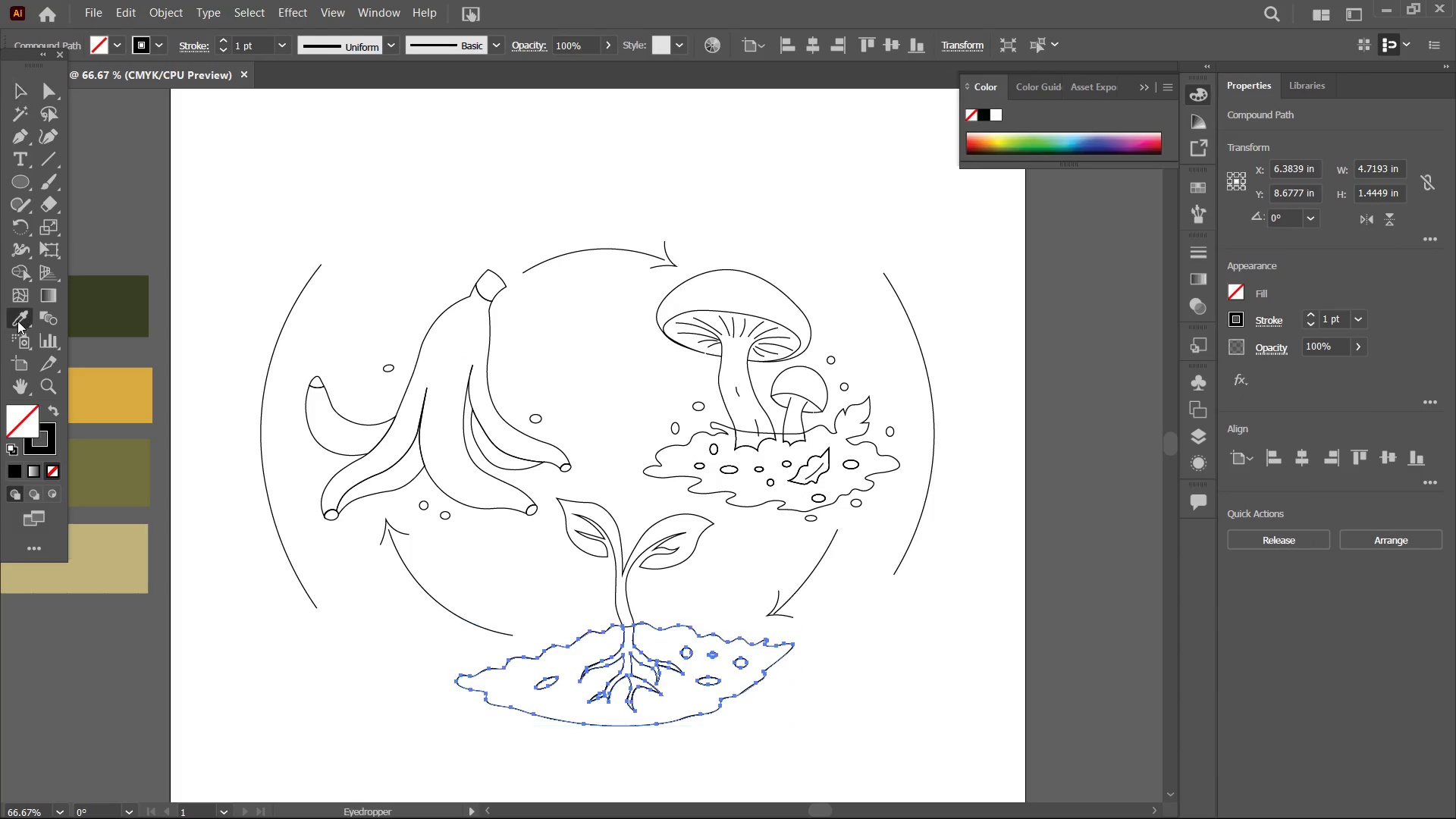 
double_click([163, 289])
 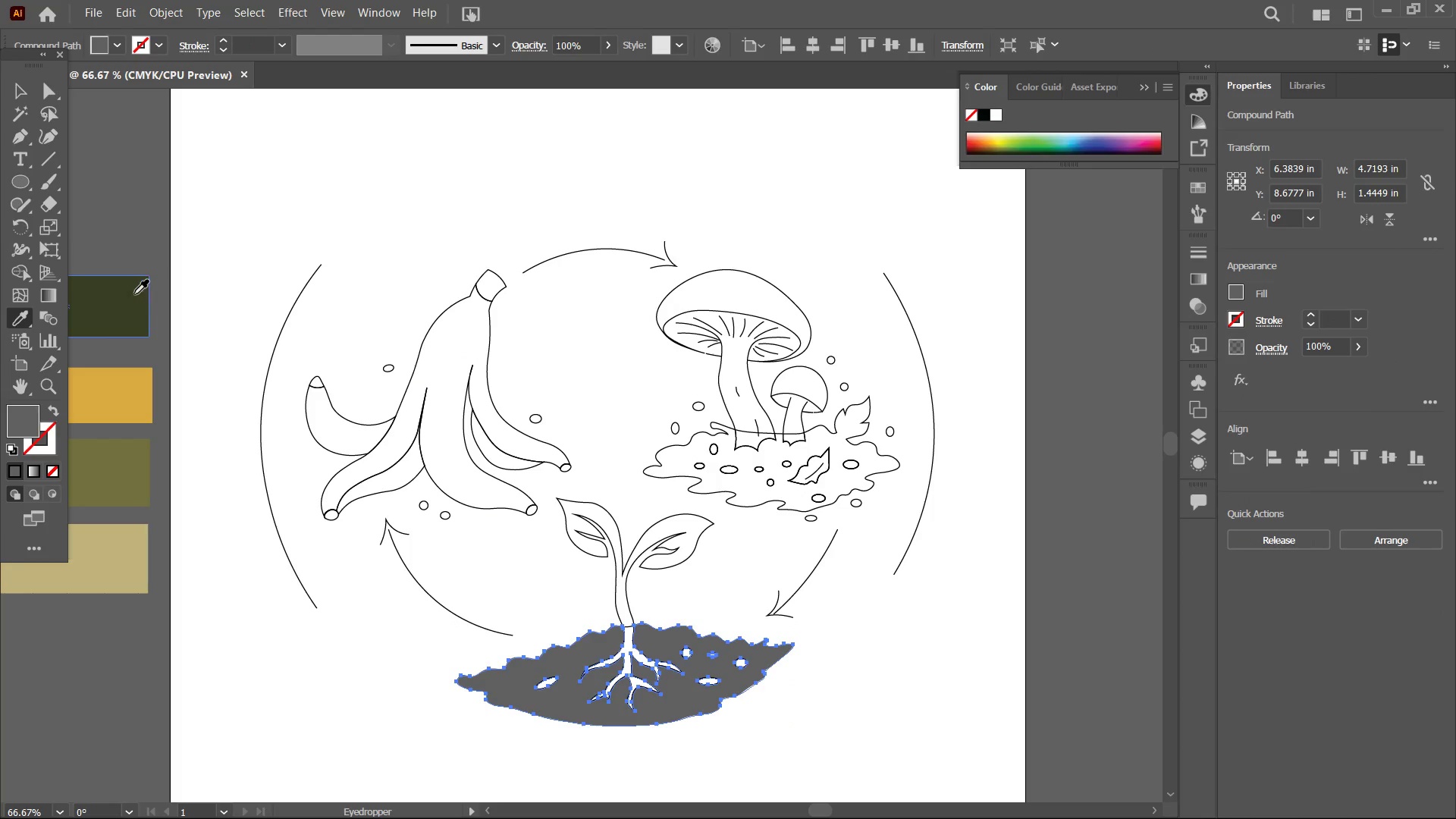 
triple_click([134, 294])
 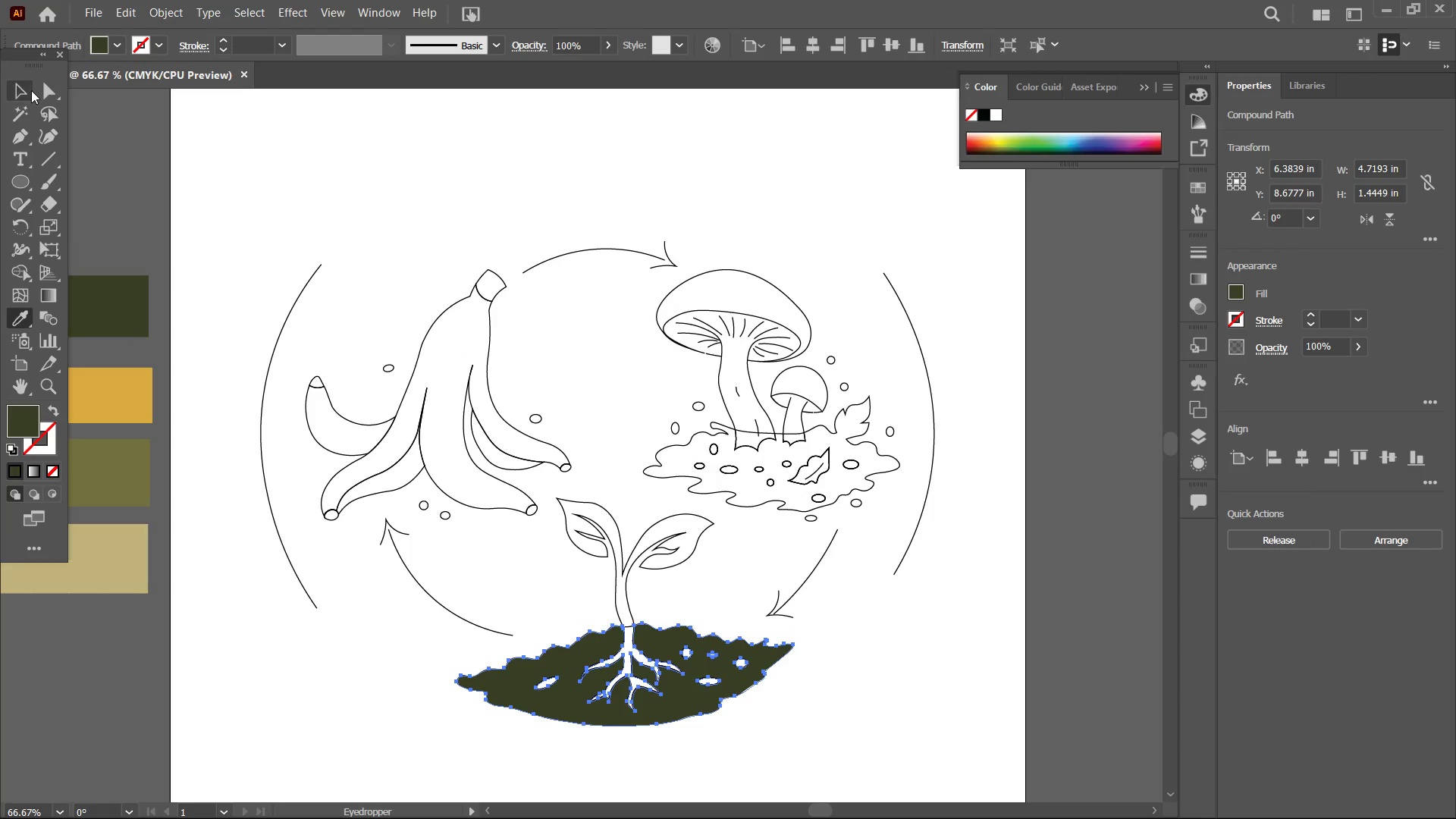 
left_click([31, 91])
 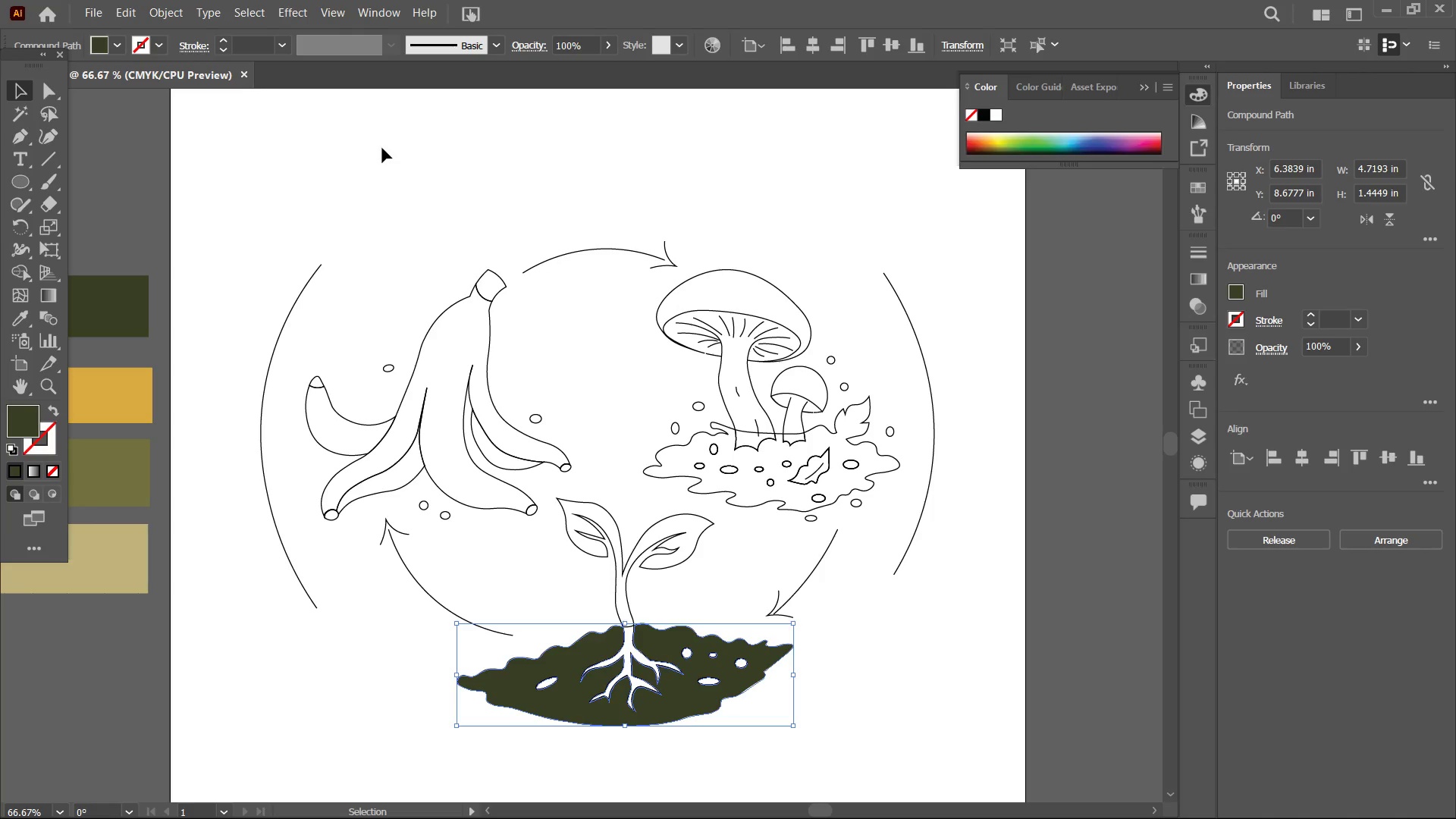 
double_click([382, 148])
 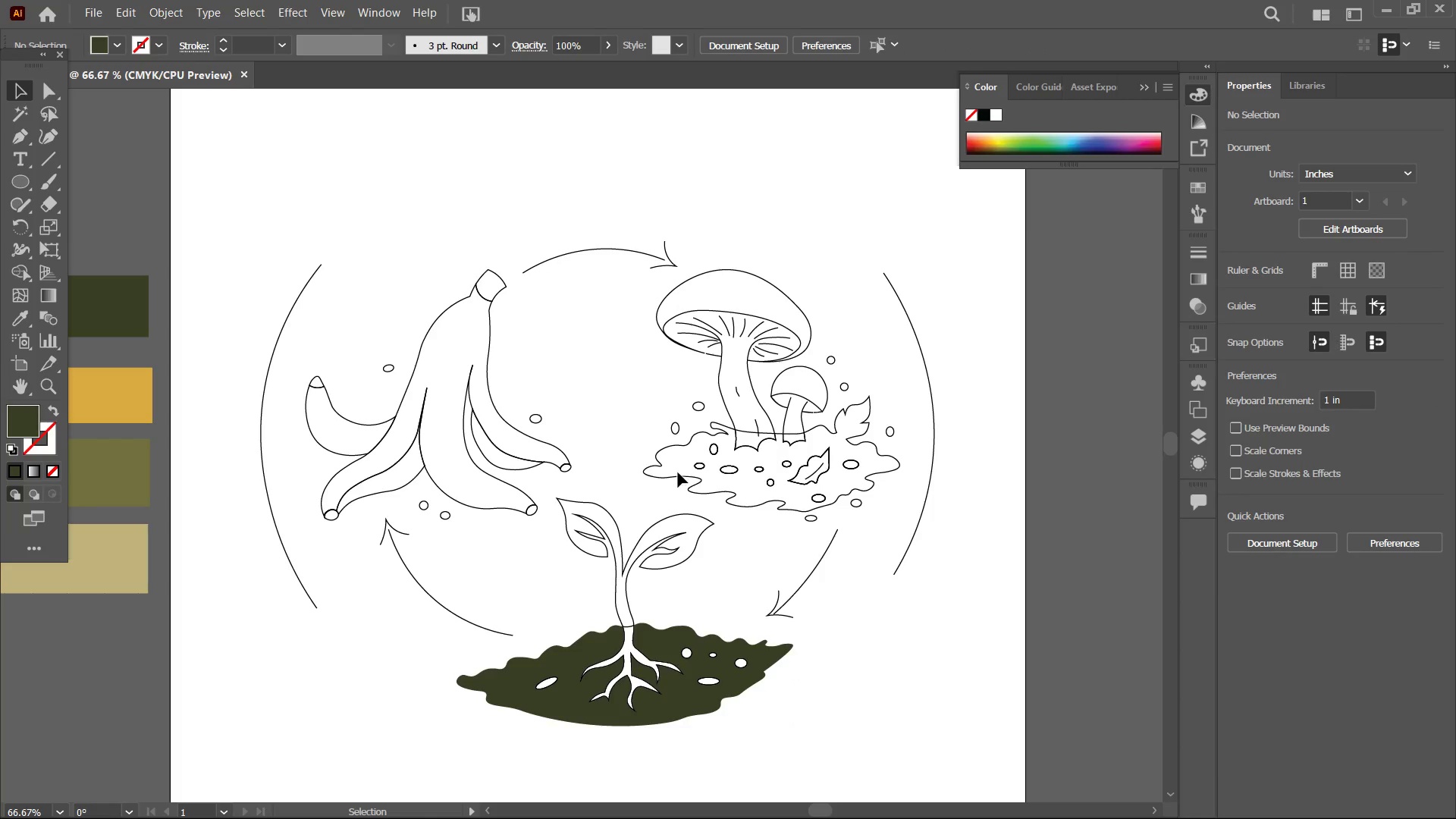 
left_click([677, 475])
 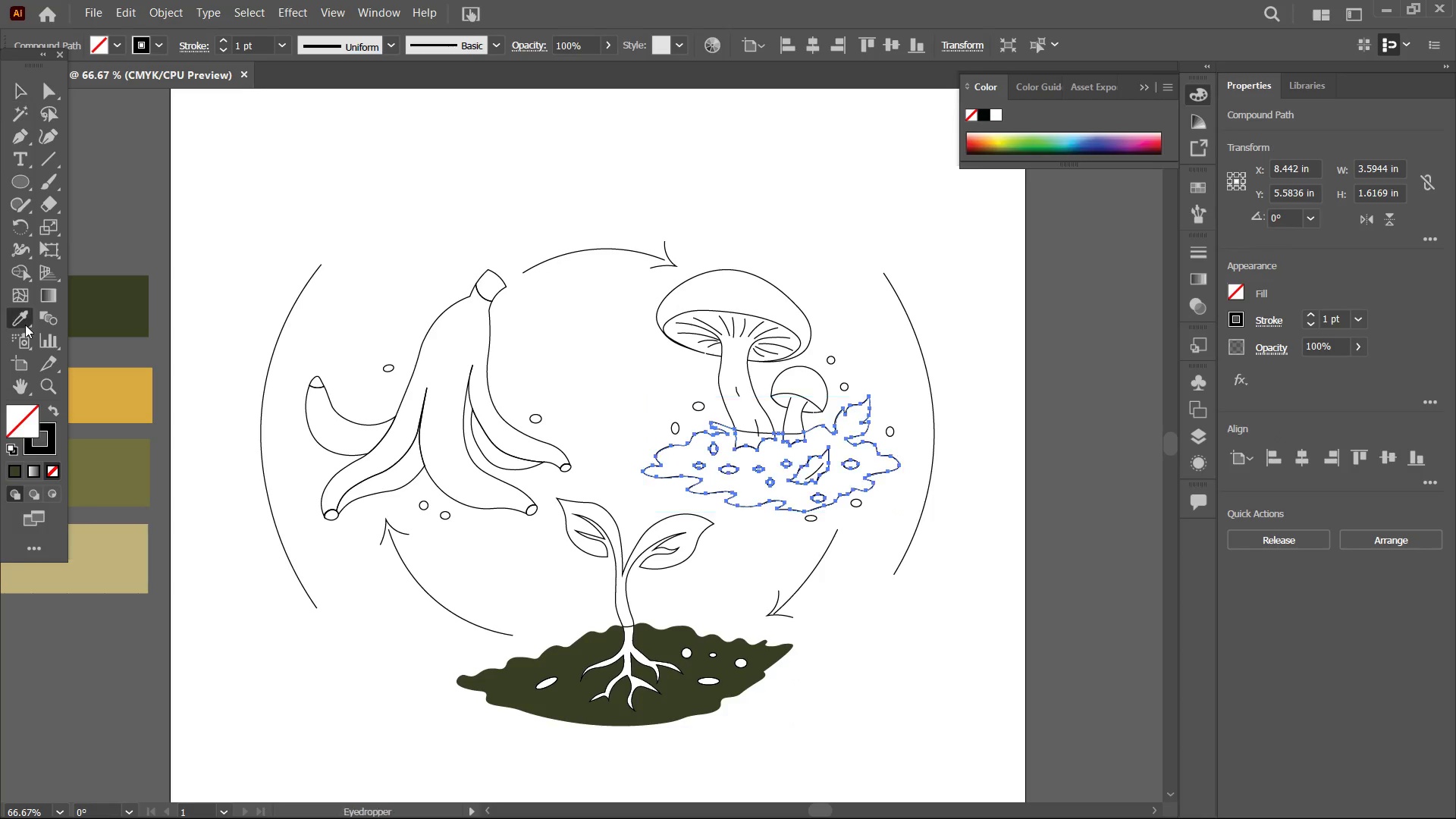 
double_click([125, 318])
 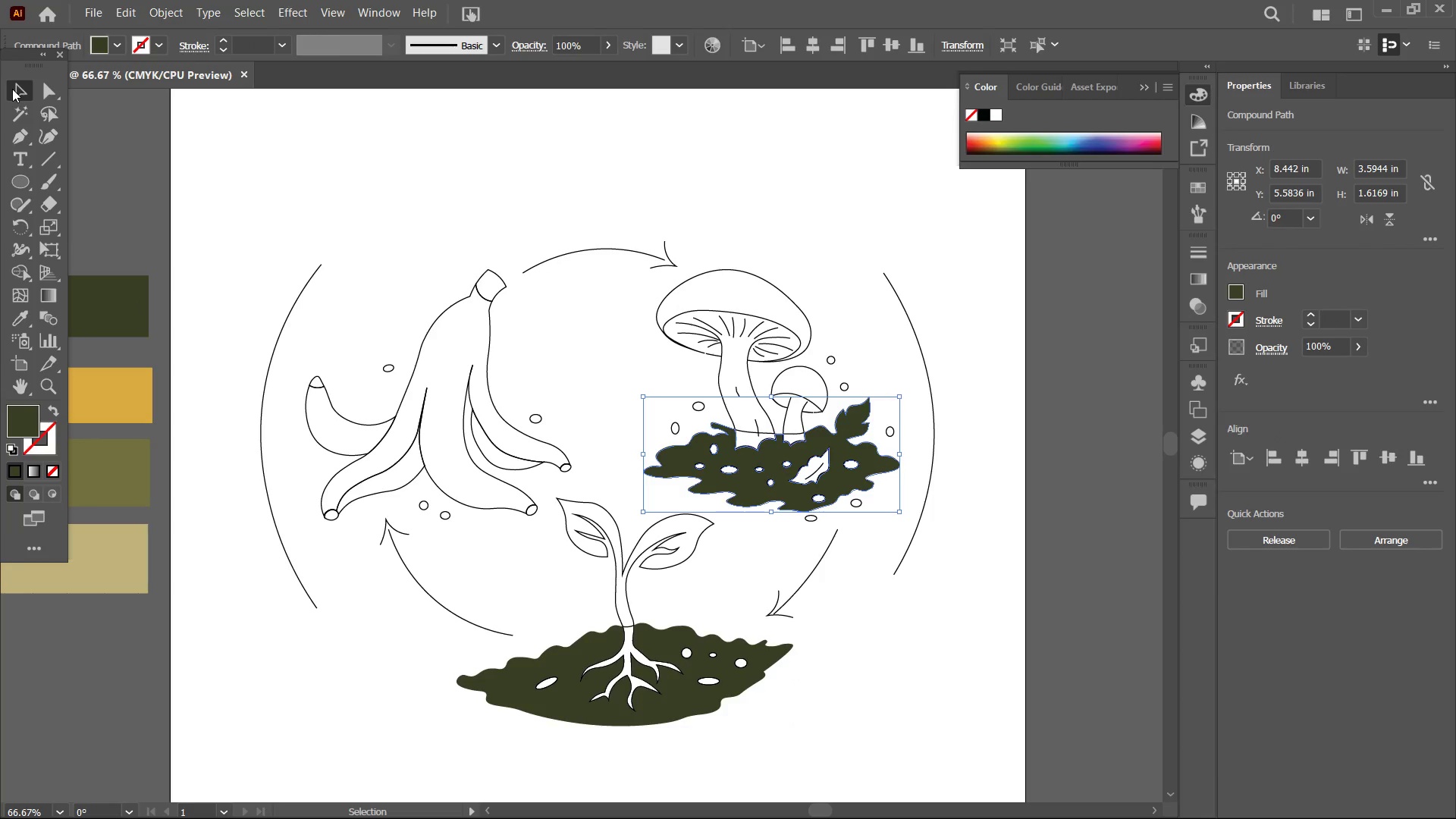 
double_click([213, 108])
 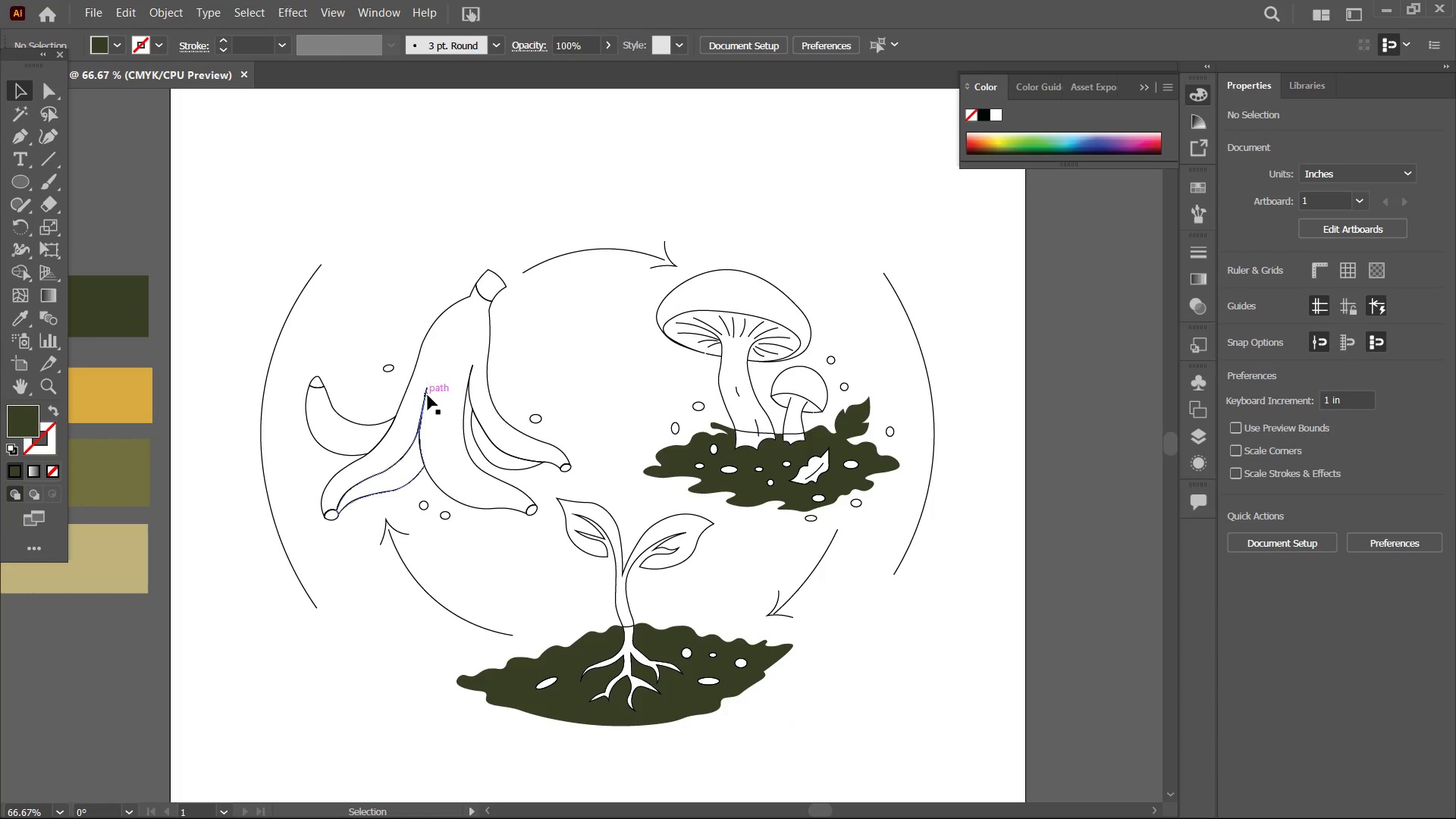 
left_click([425, 397])
 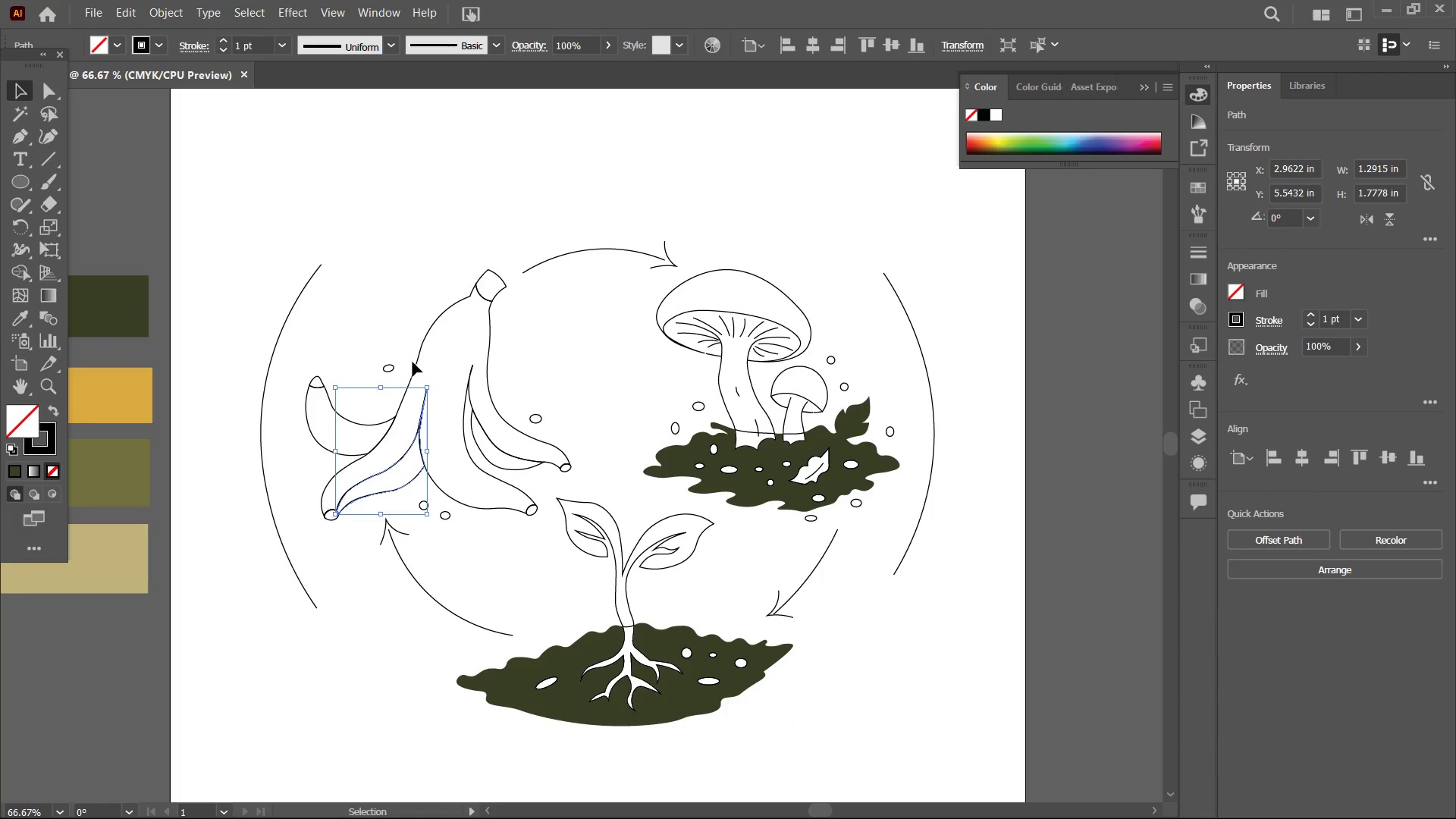 
left_click([416, 361])
 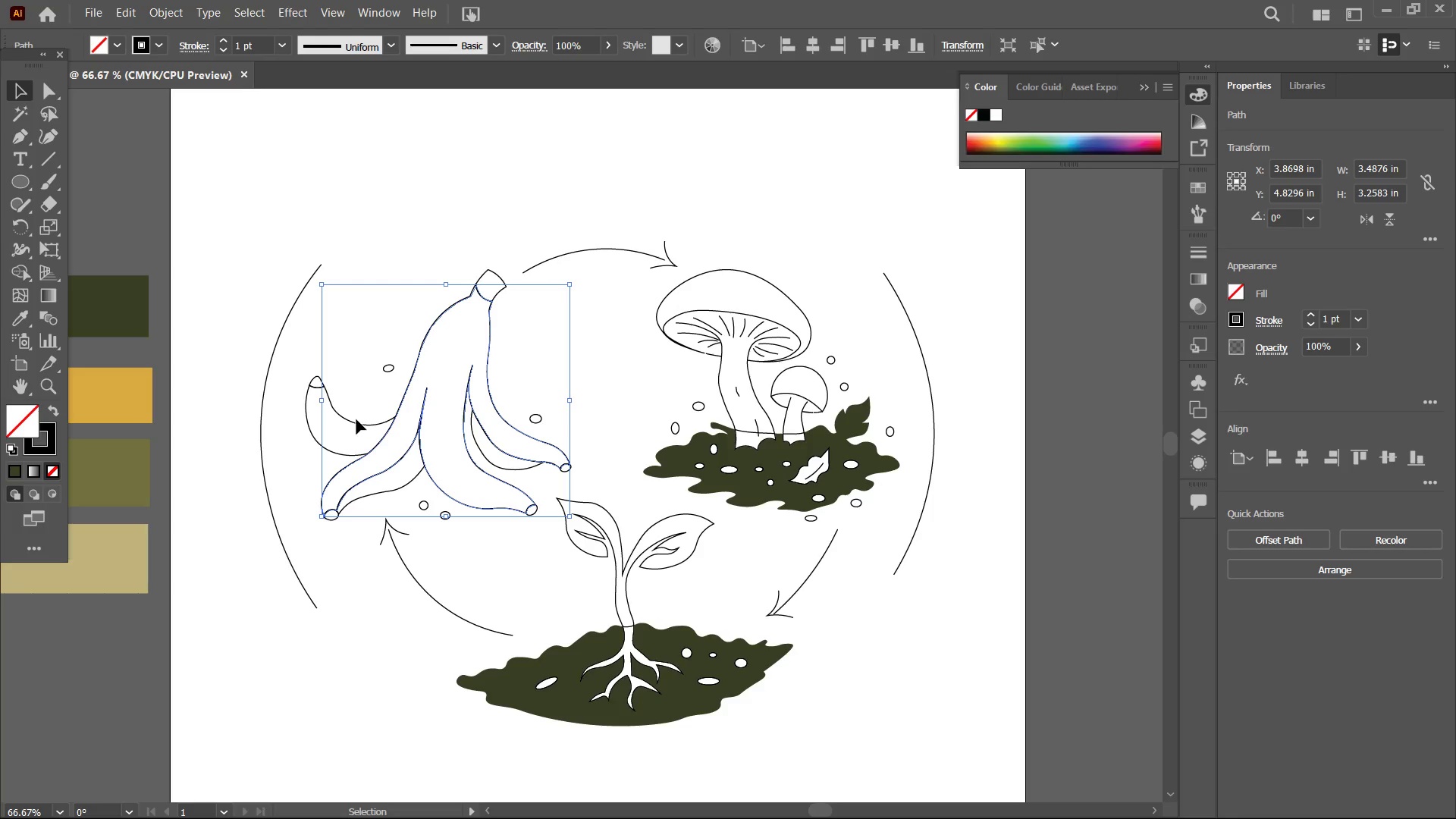 
hold_key(key=ShiftLeft, duration=0.72)
left_click([356, 422])
 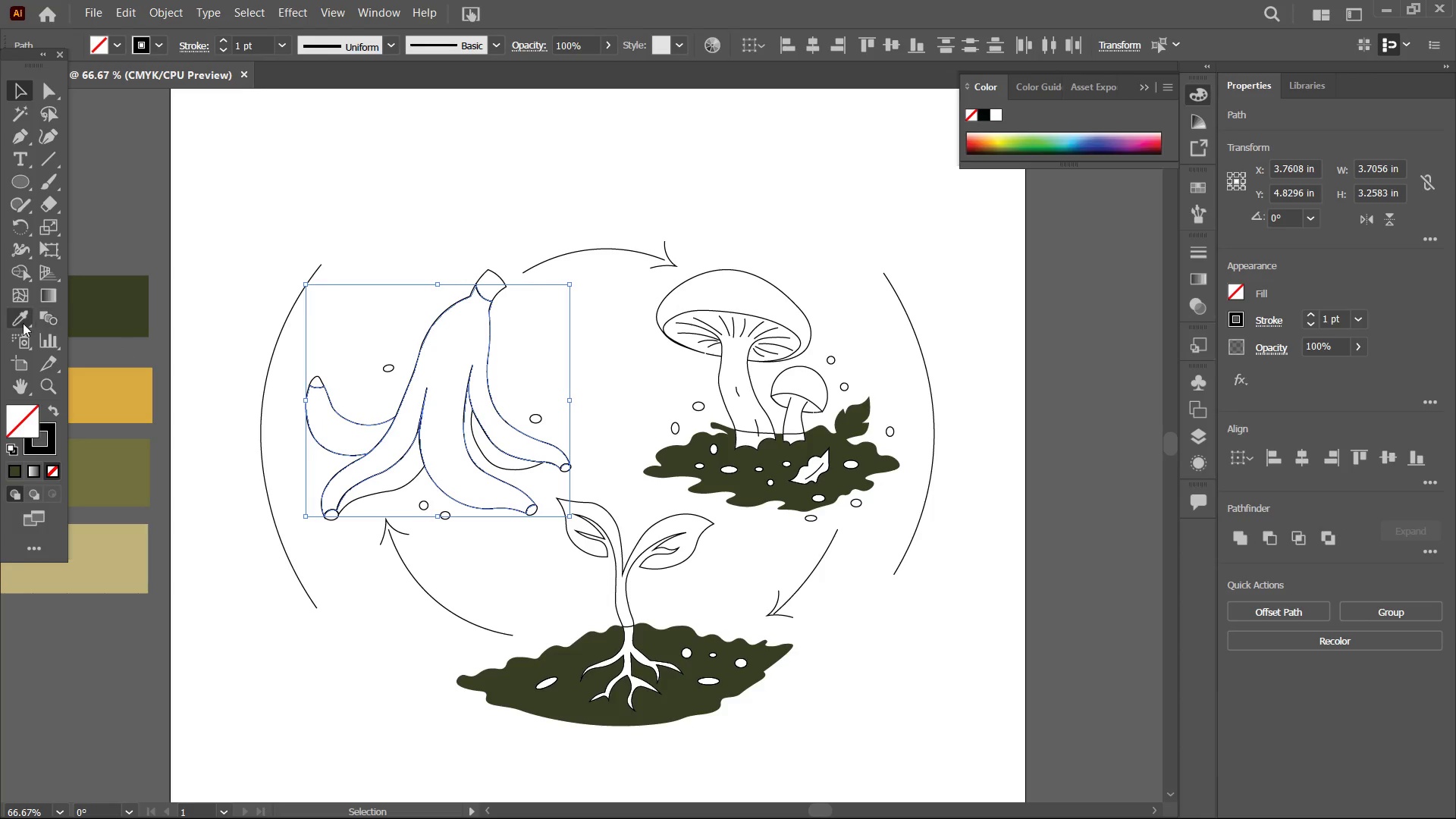 
left_click([23, 325])
 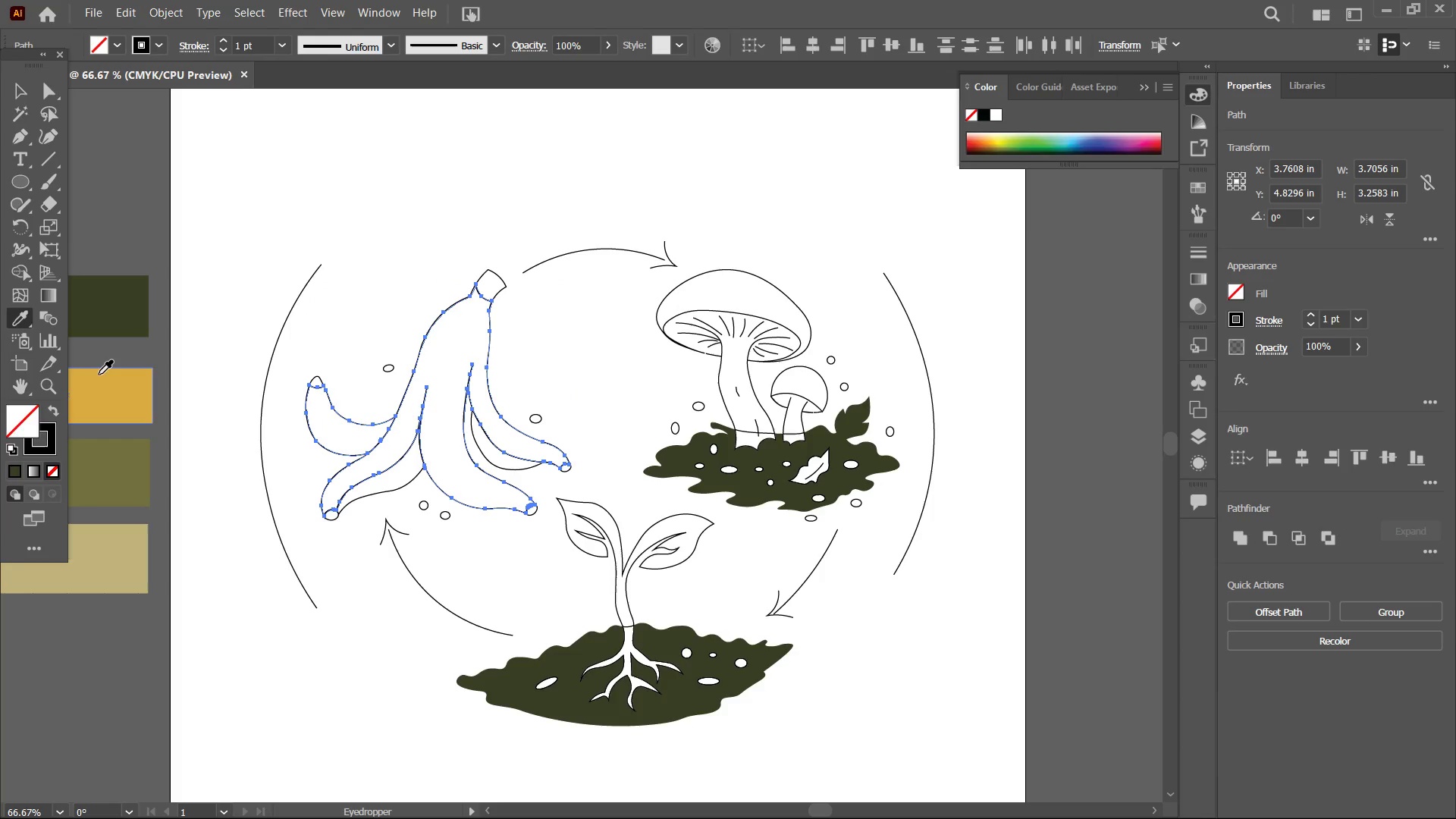 
double_click([99, 375])
 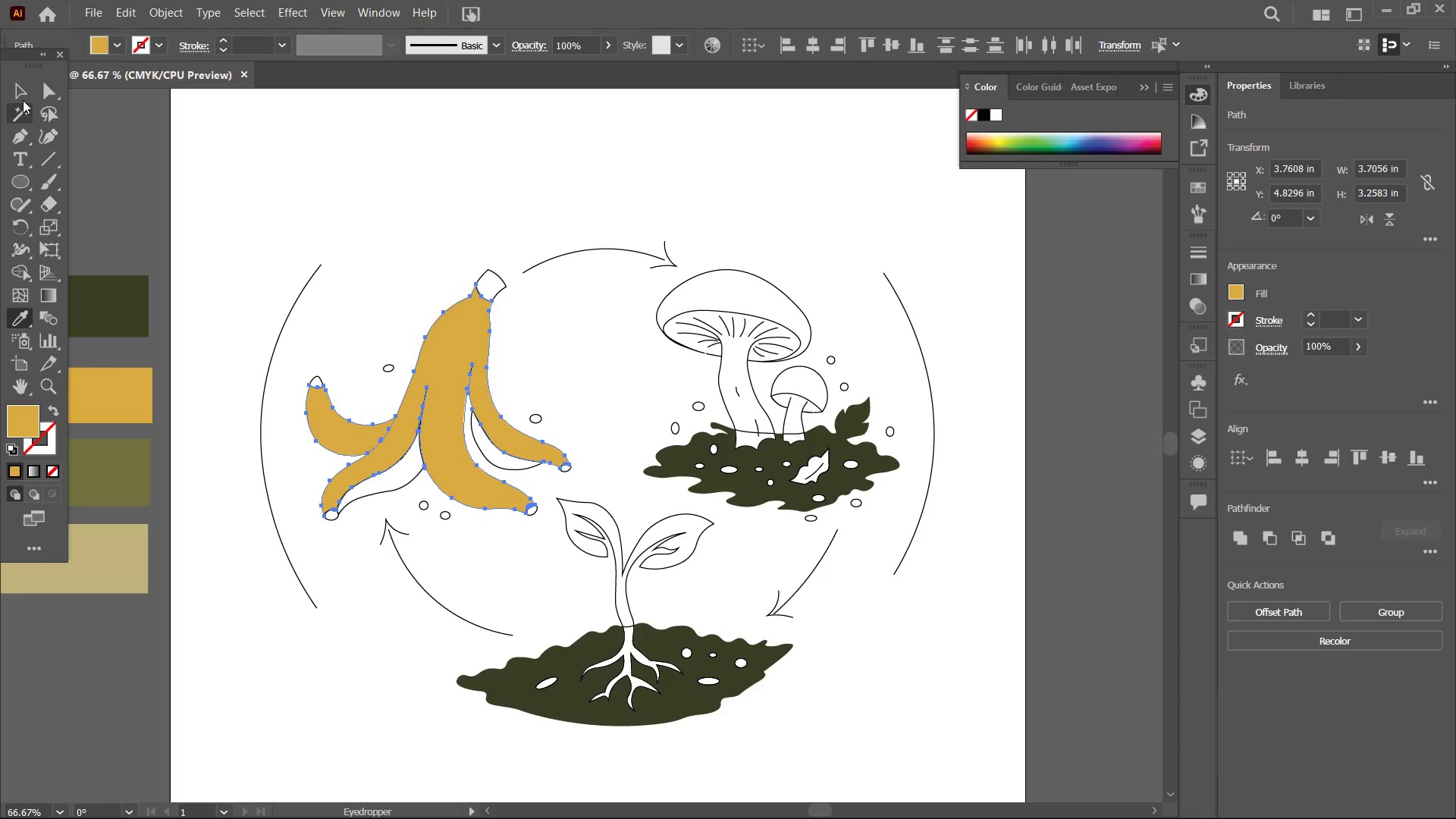 
left_click([24, 89])
 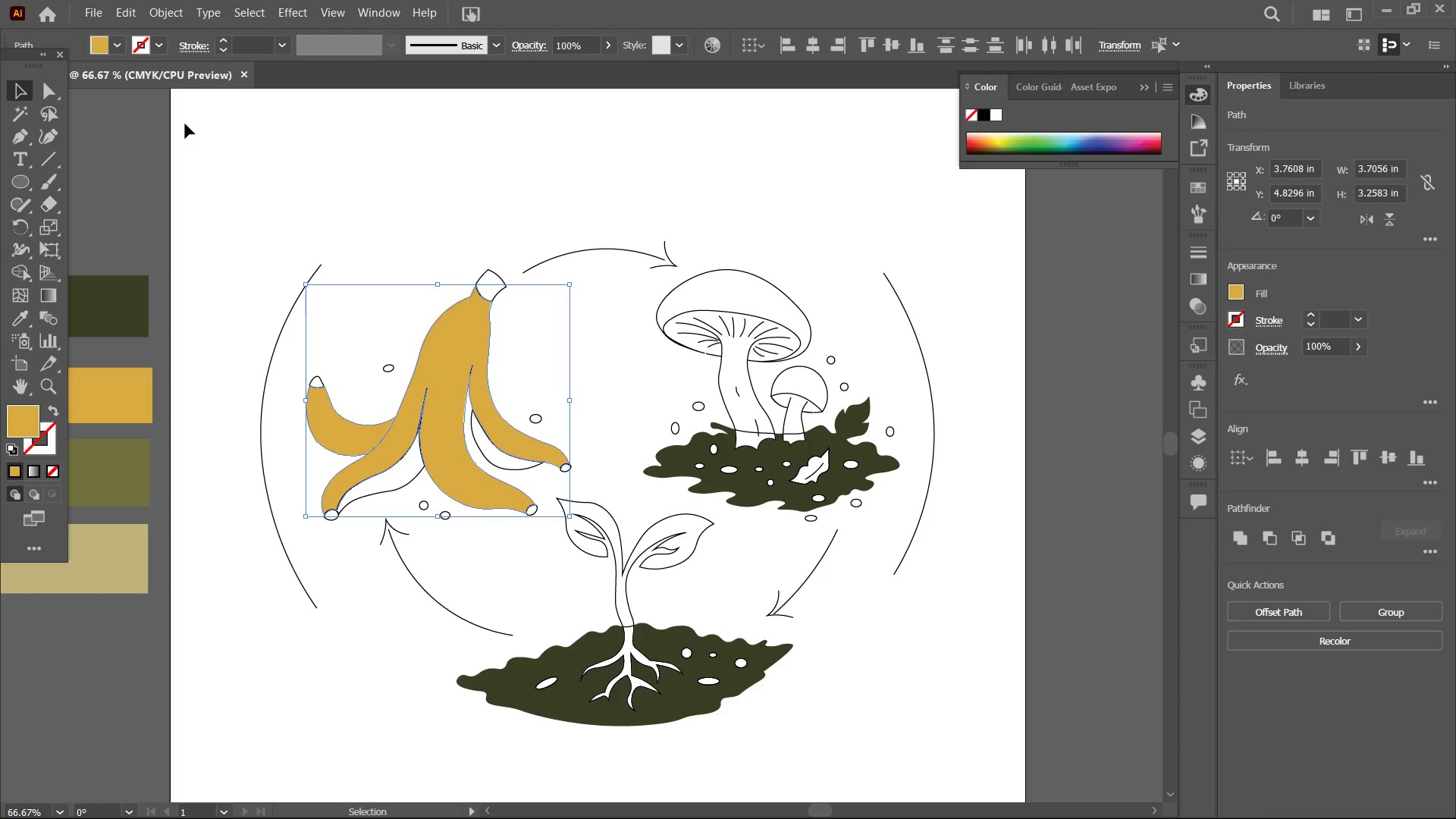 
double_click([185, 124])
 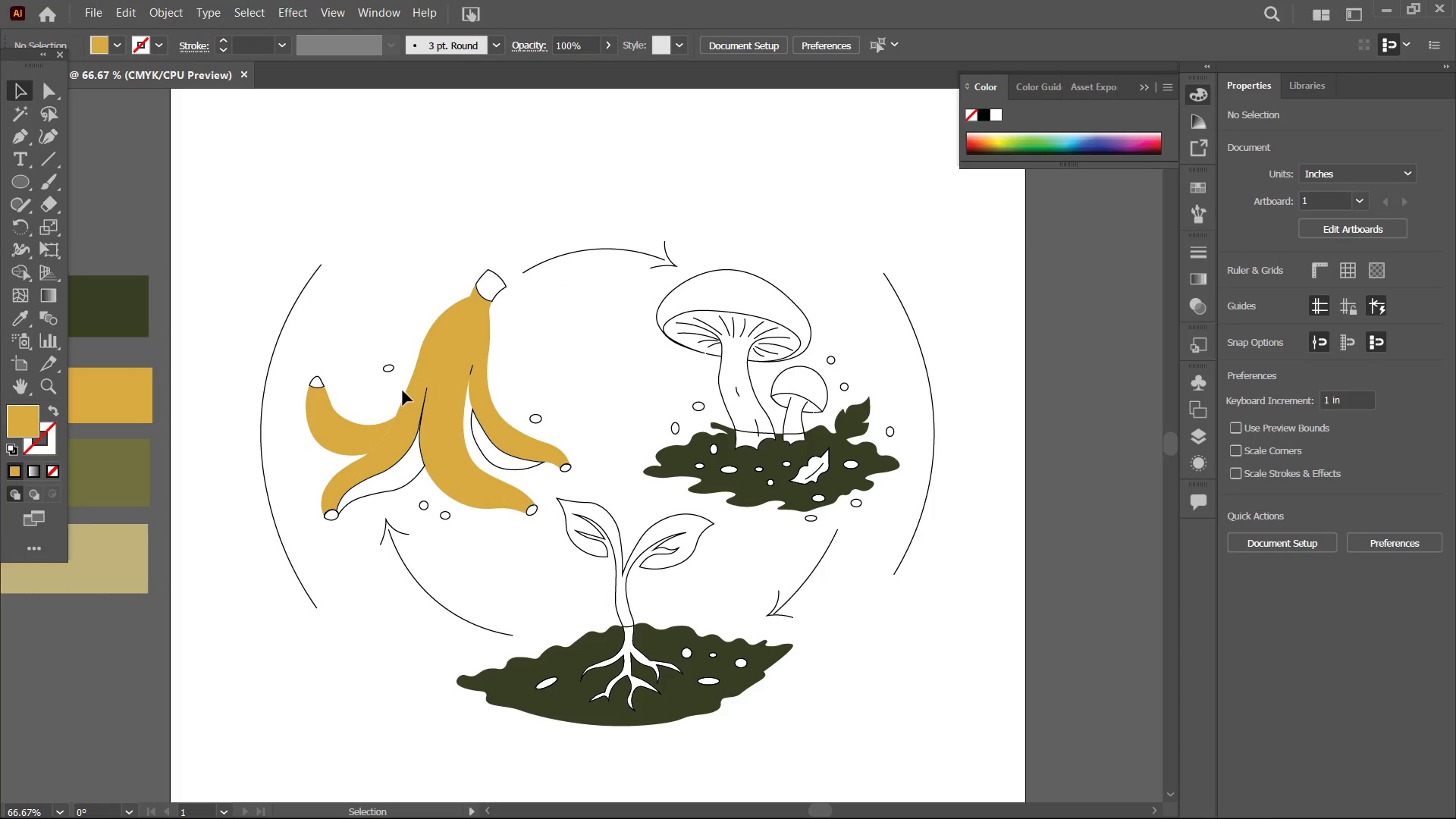 
double_click([406, 394])
 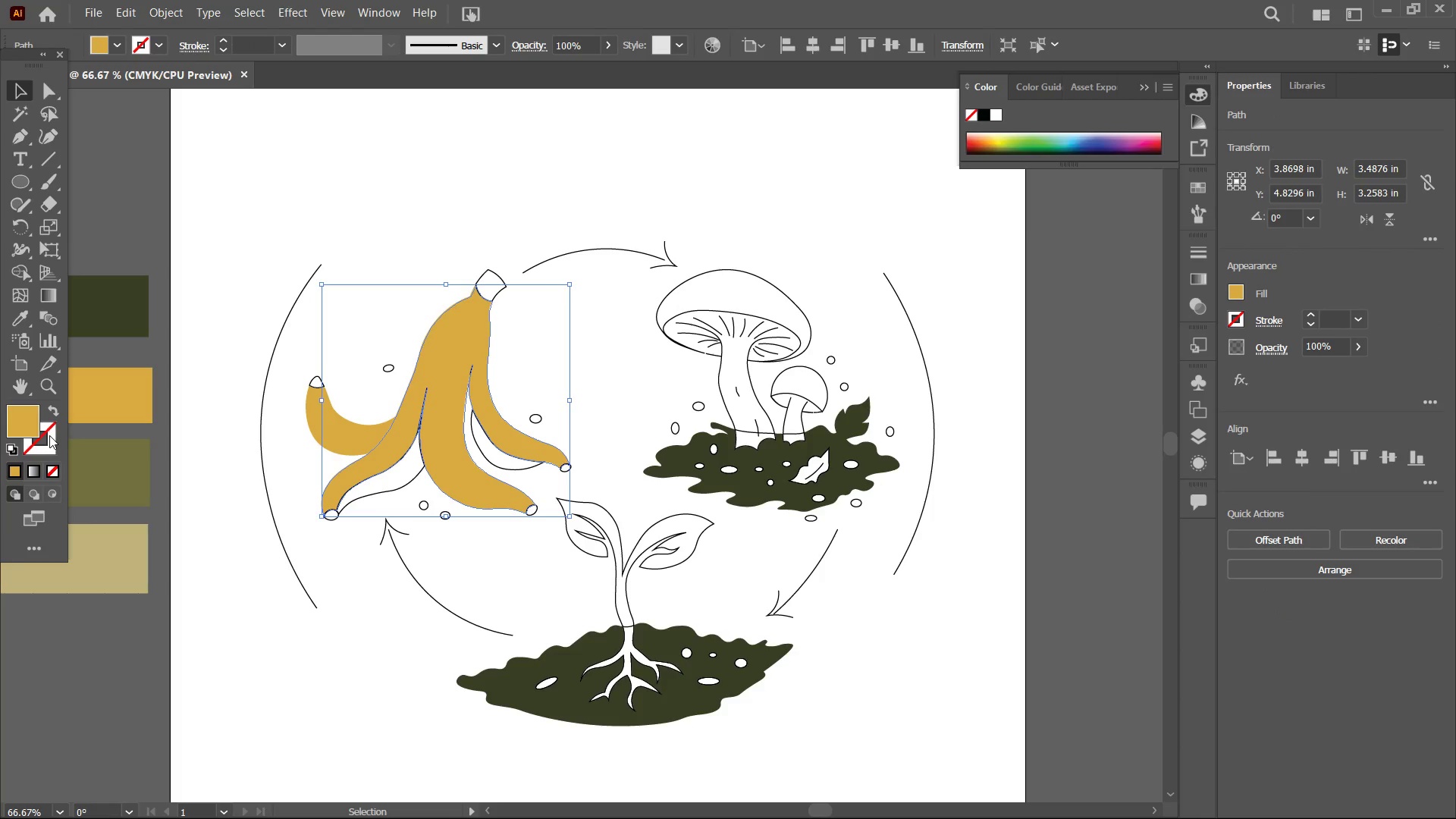 
left_click([49, 435])
 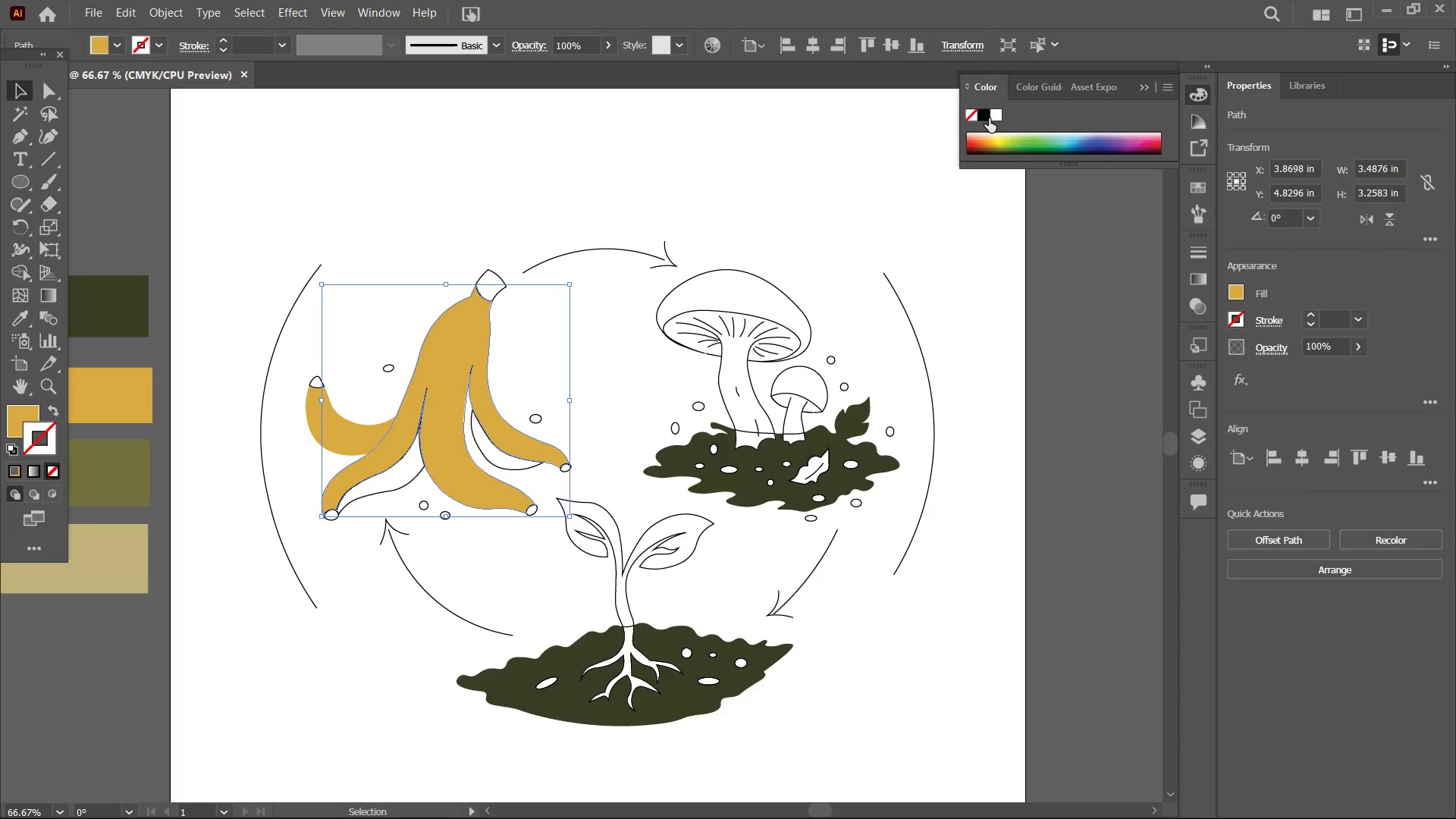 
left_click([987, 107])
 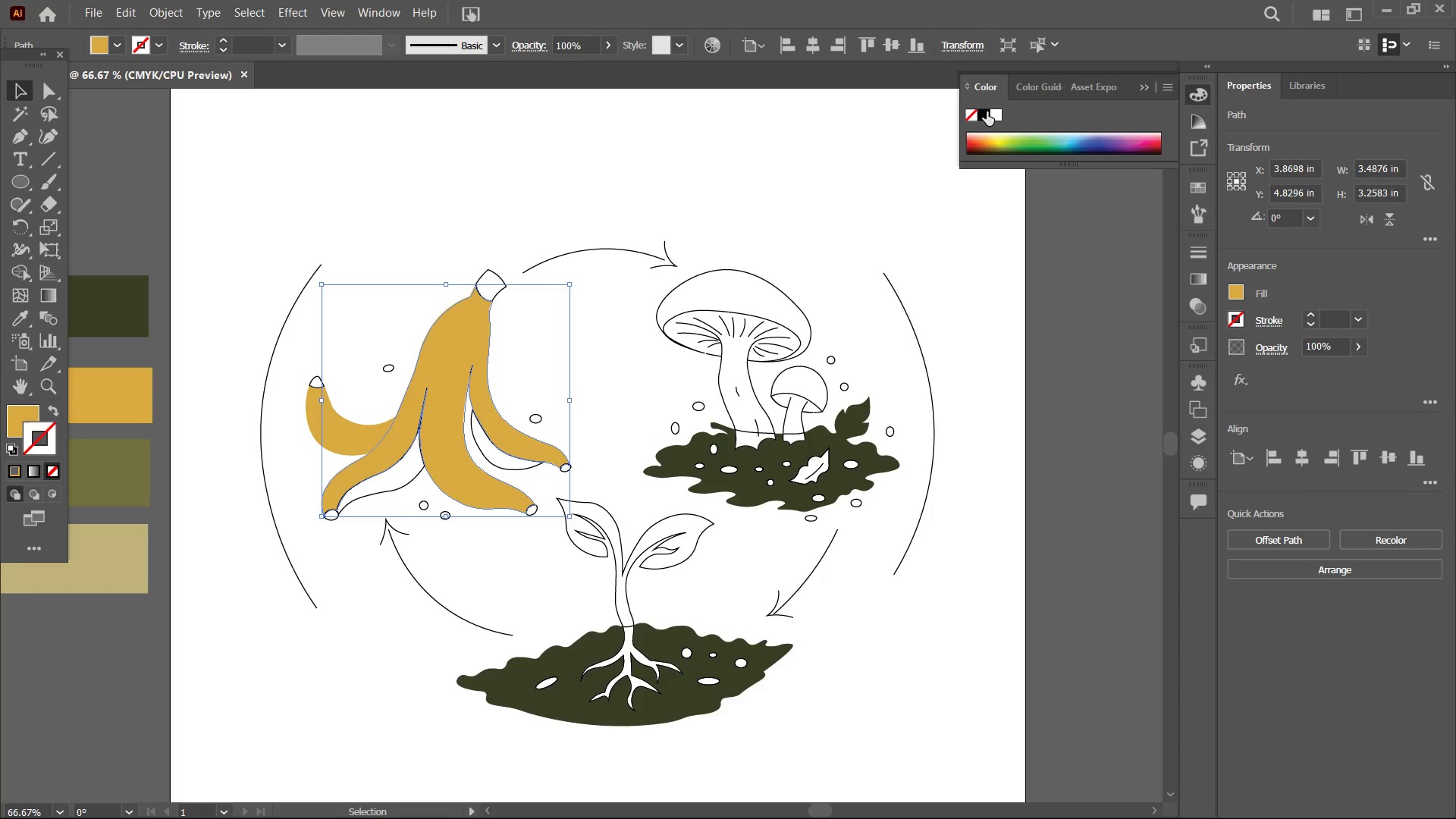 
left_click([987, 115])
 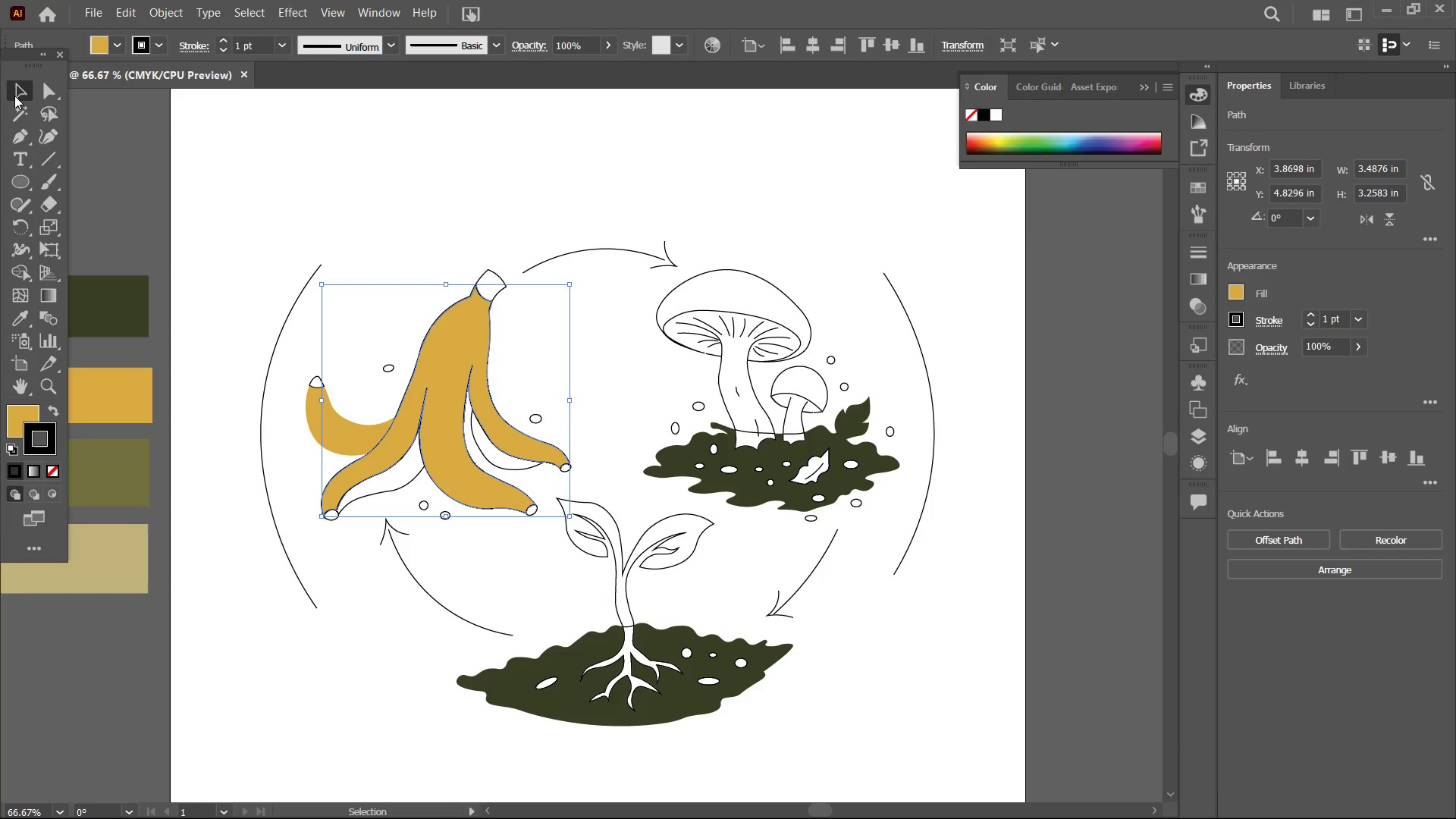 
double_click([181, 105])
 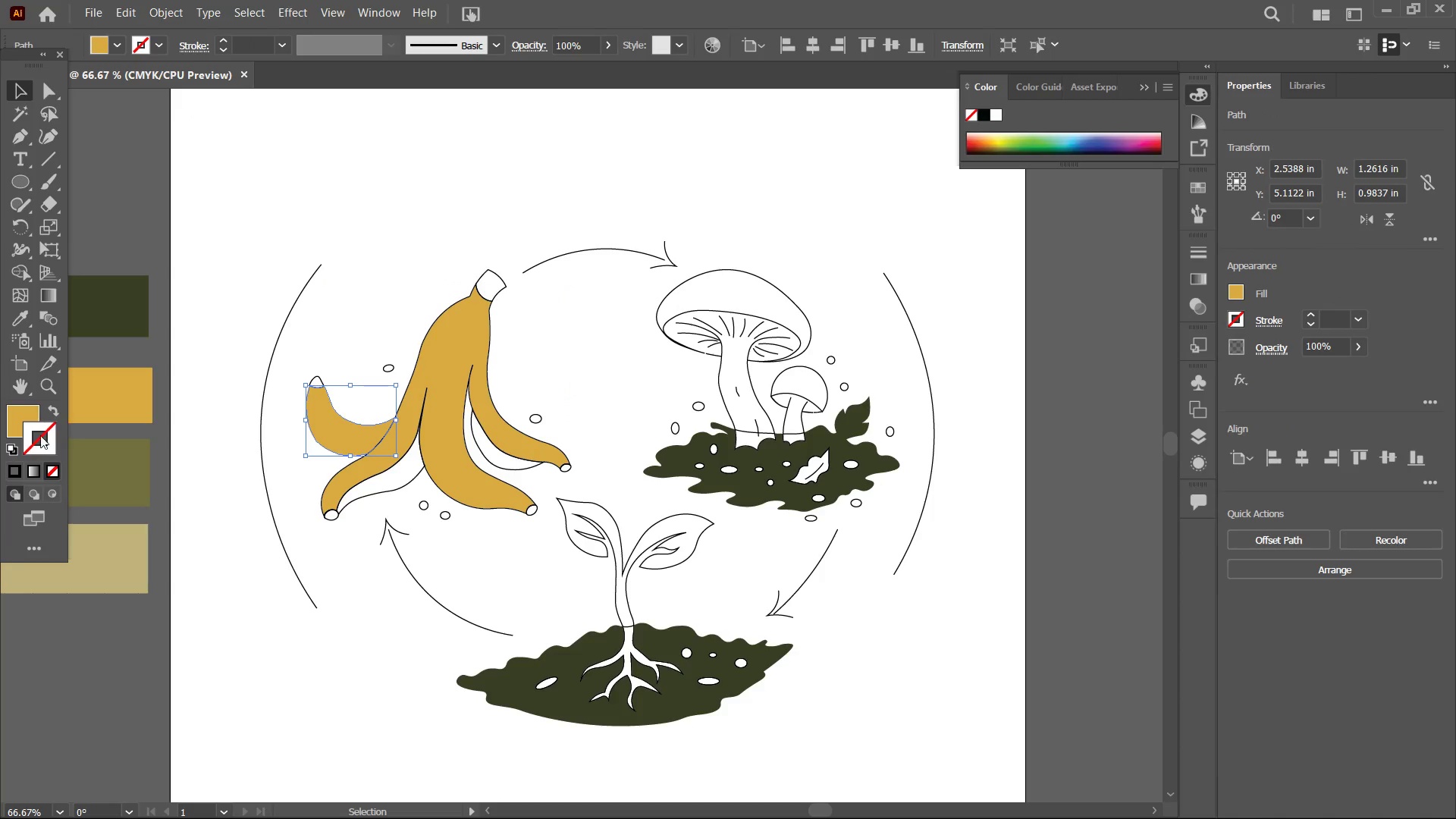 
left_click([17, 464])
 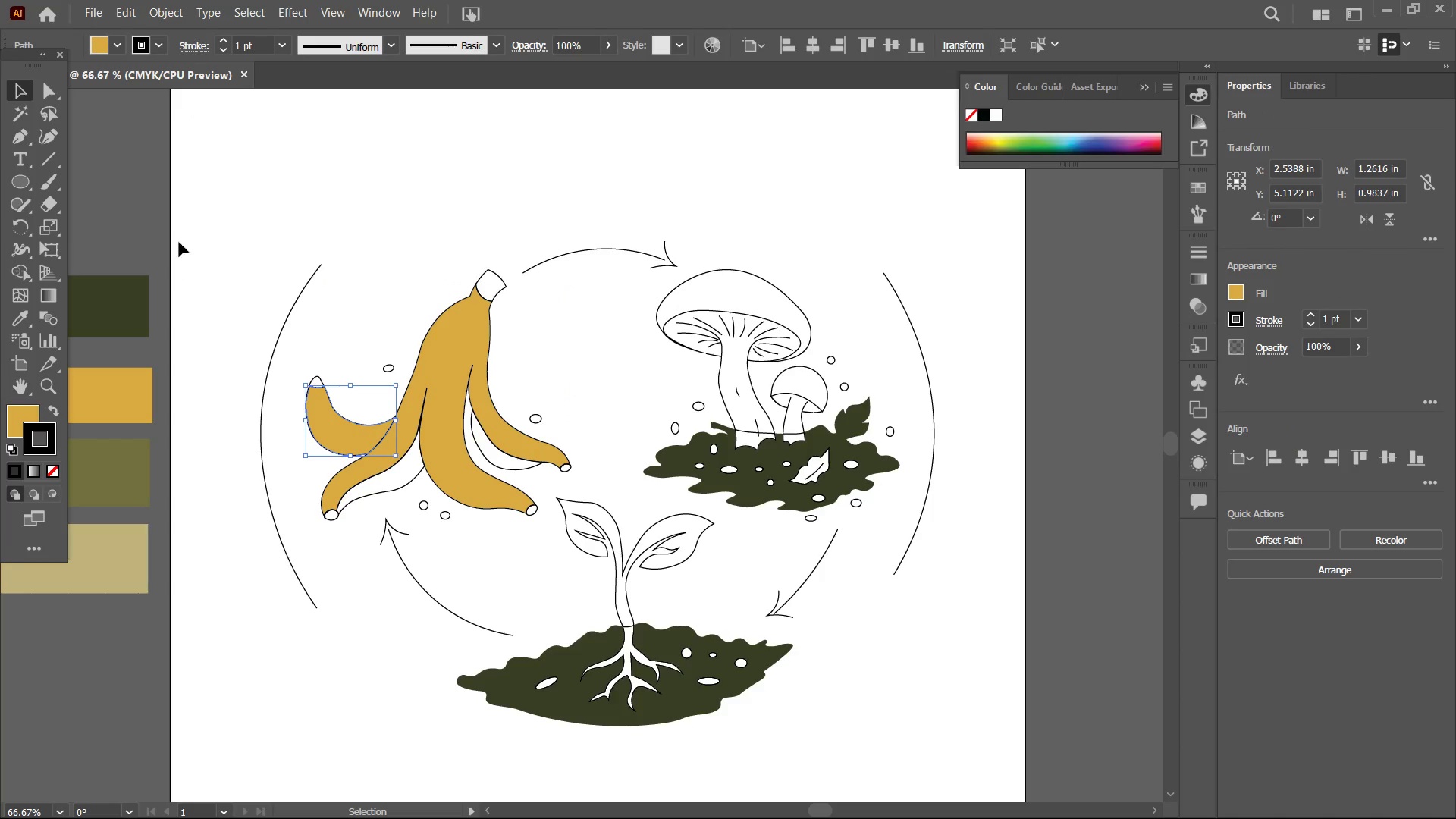 
left_click([196, 220])
 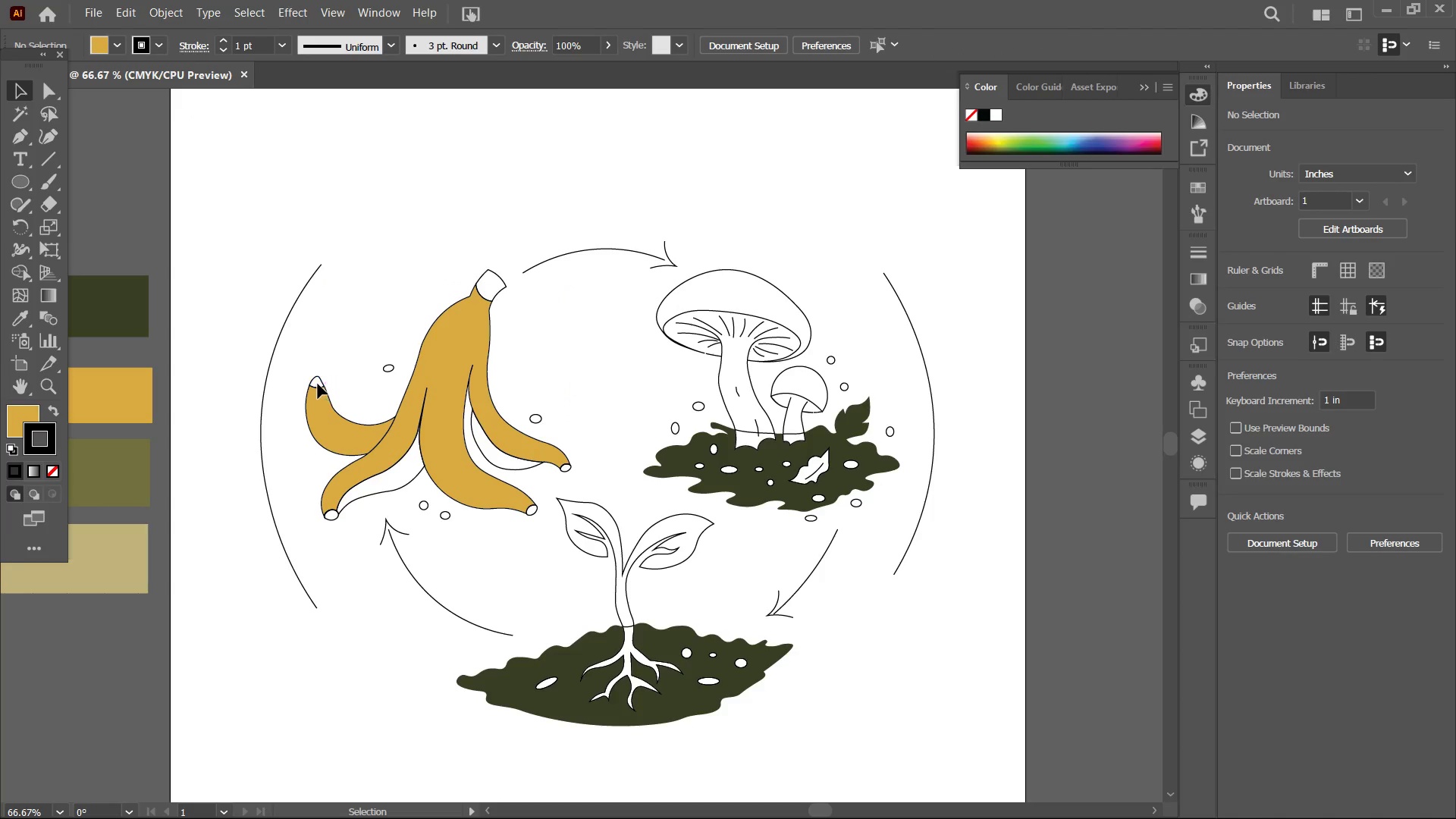 
left_click([318, 384])
 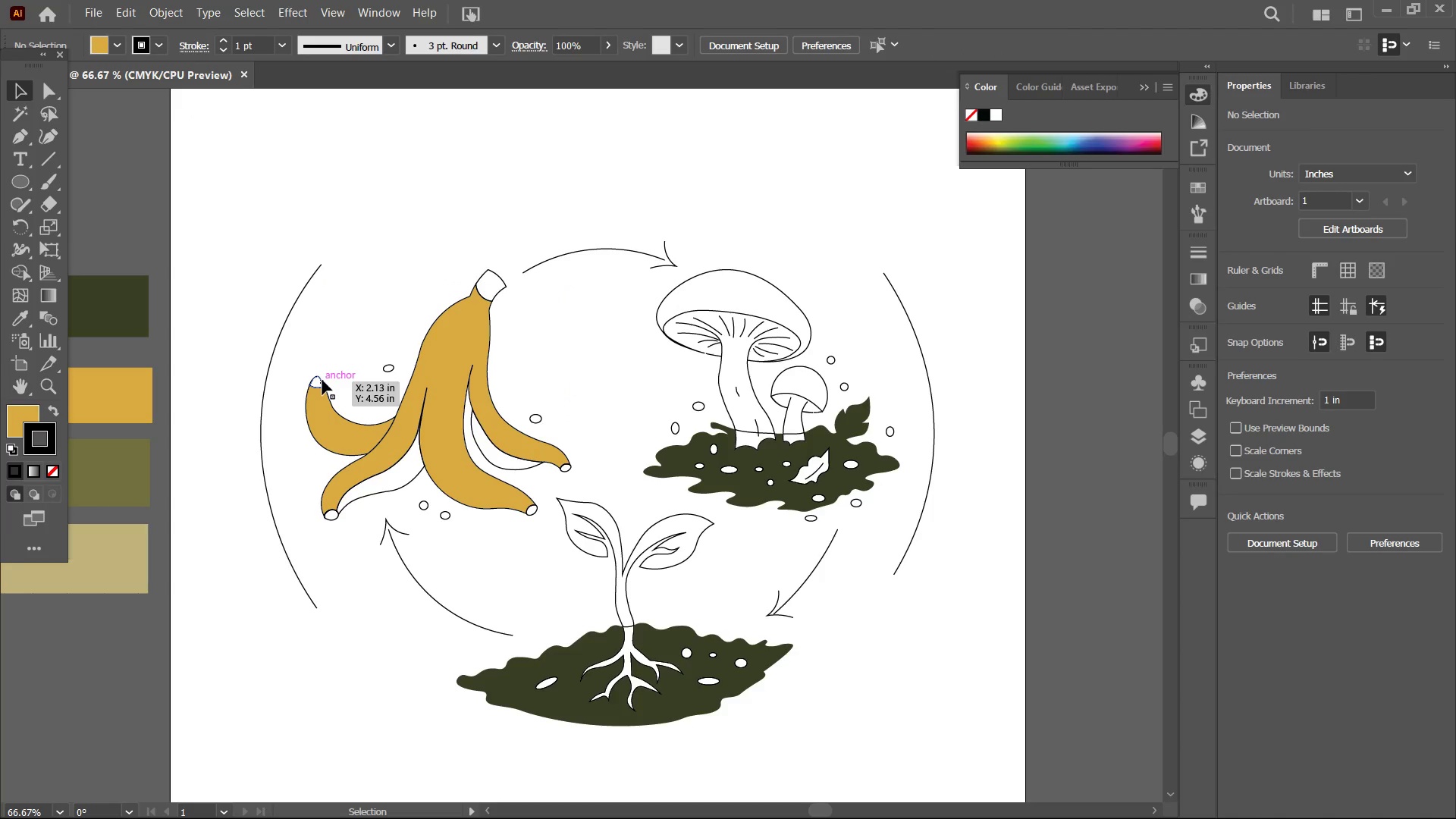 
left_click([321, 386])
 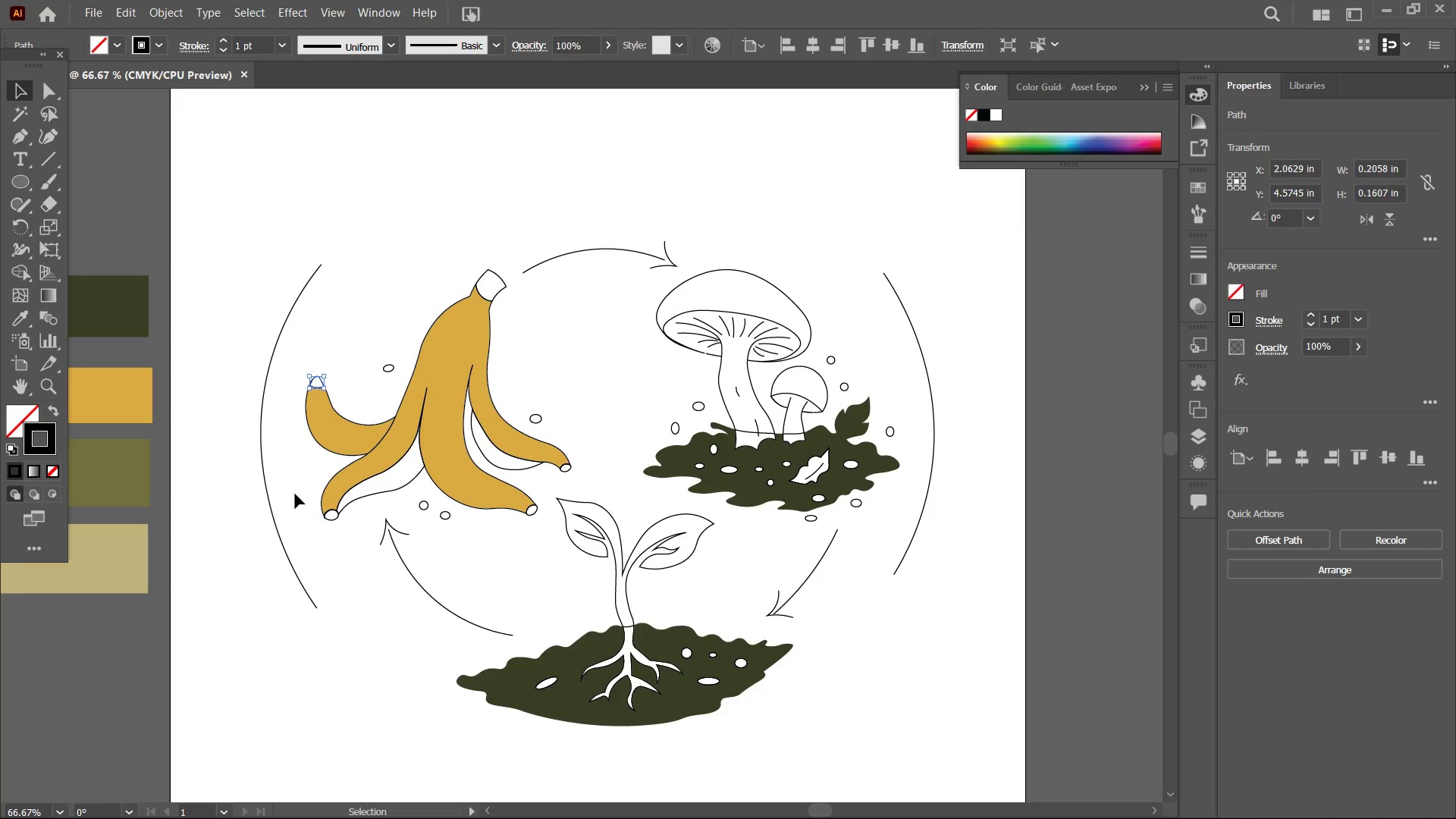 
hold_key(key=ShiftLeft, duration=5.88)
left_click([333, 518])
 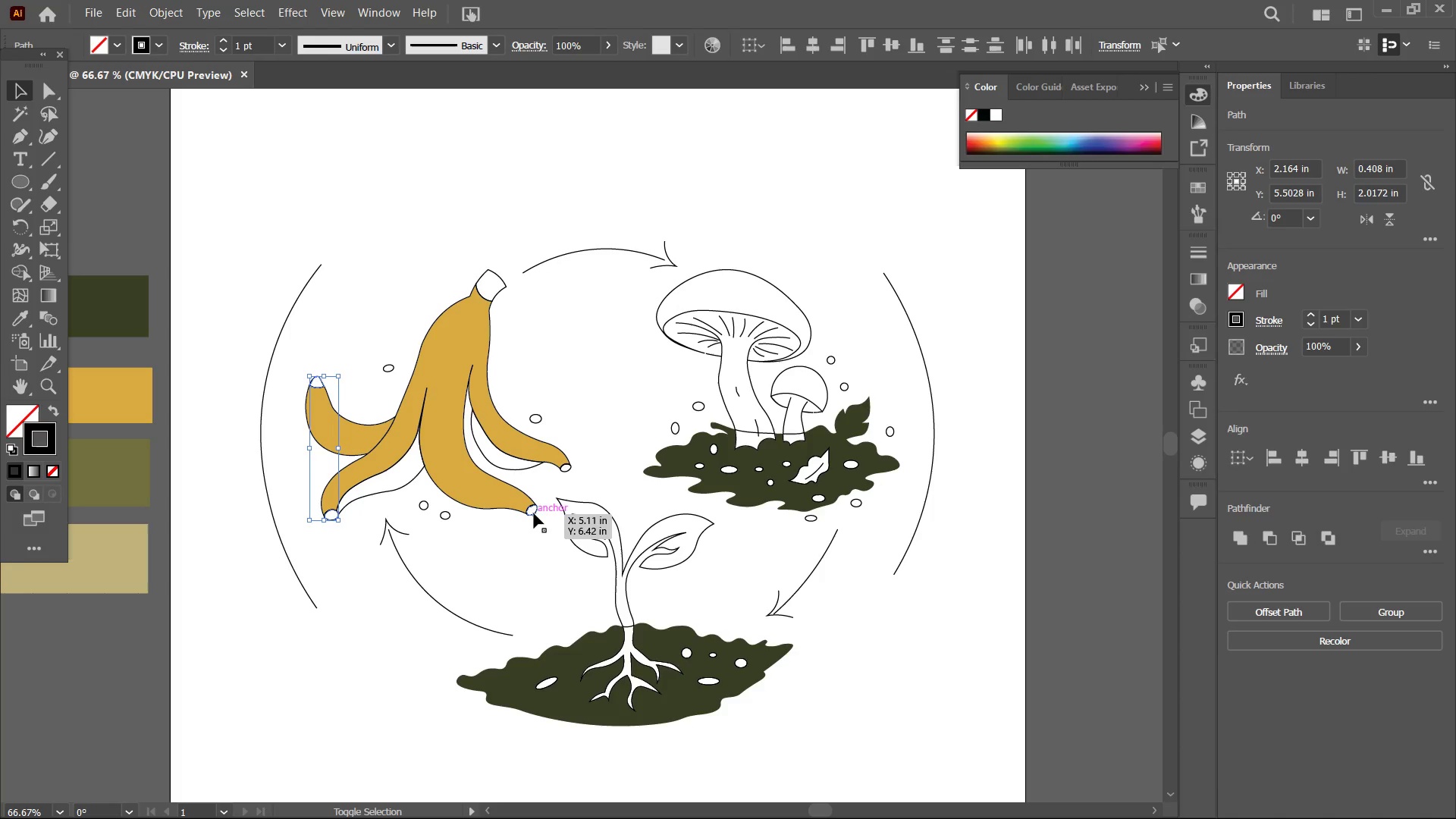 
left_click([534, 513])
 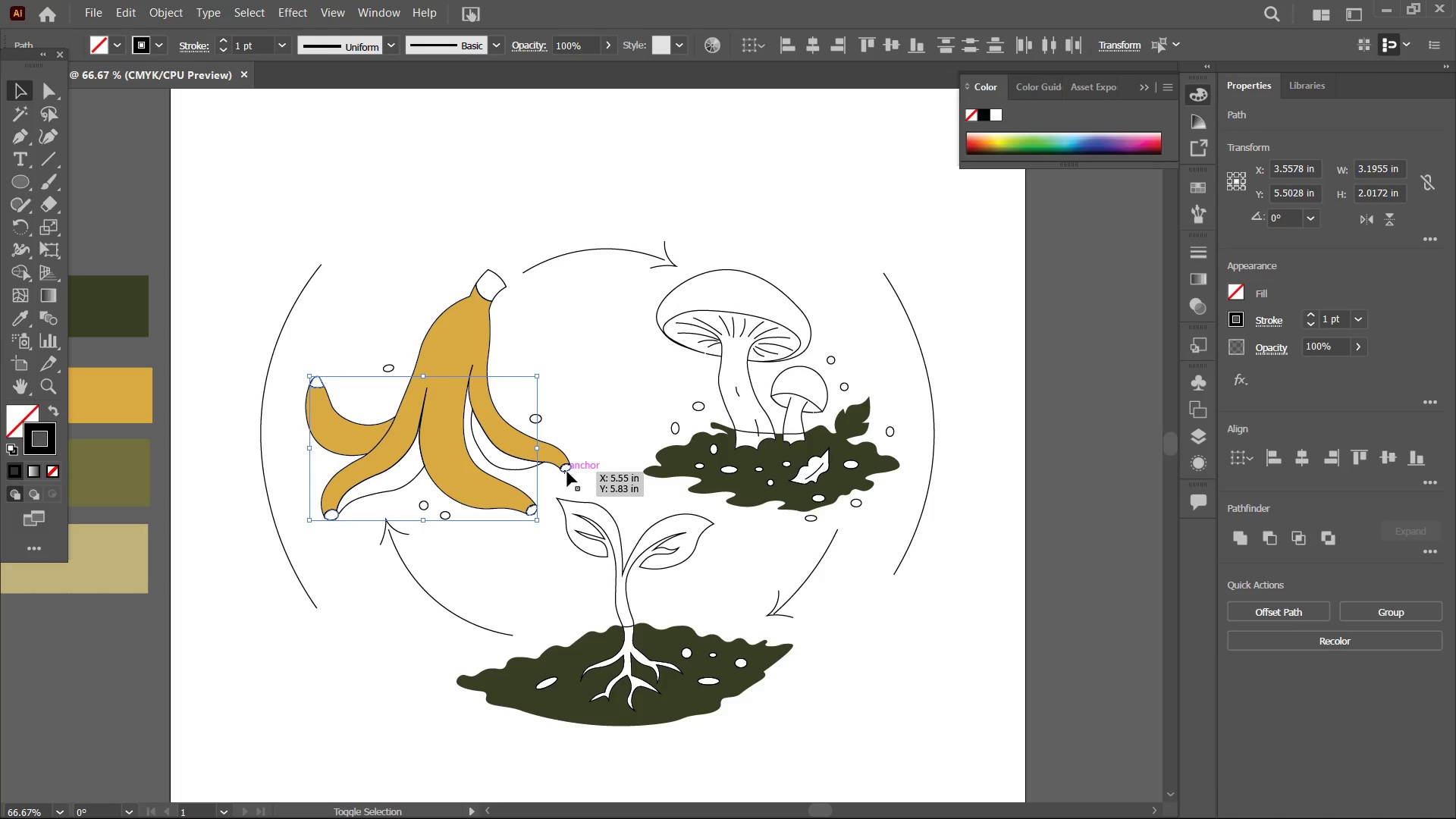 
left_click([567, 472])
 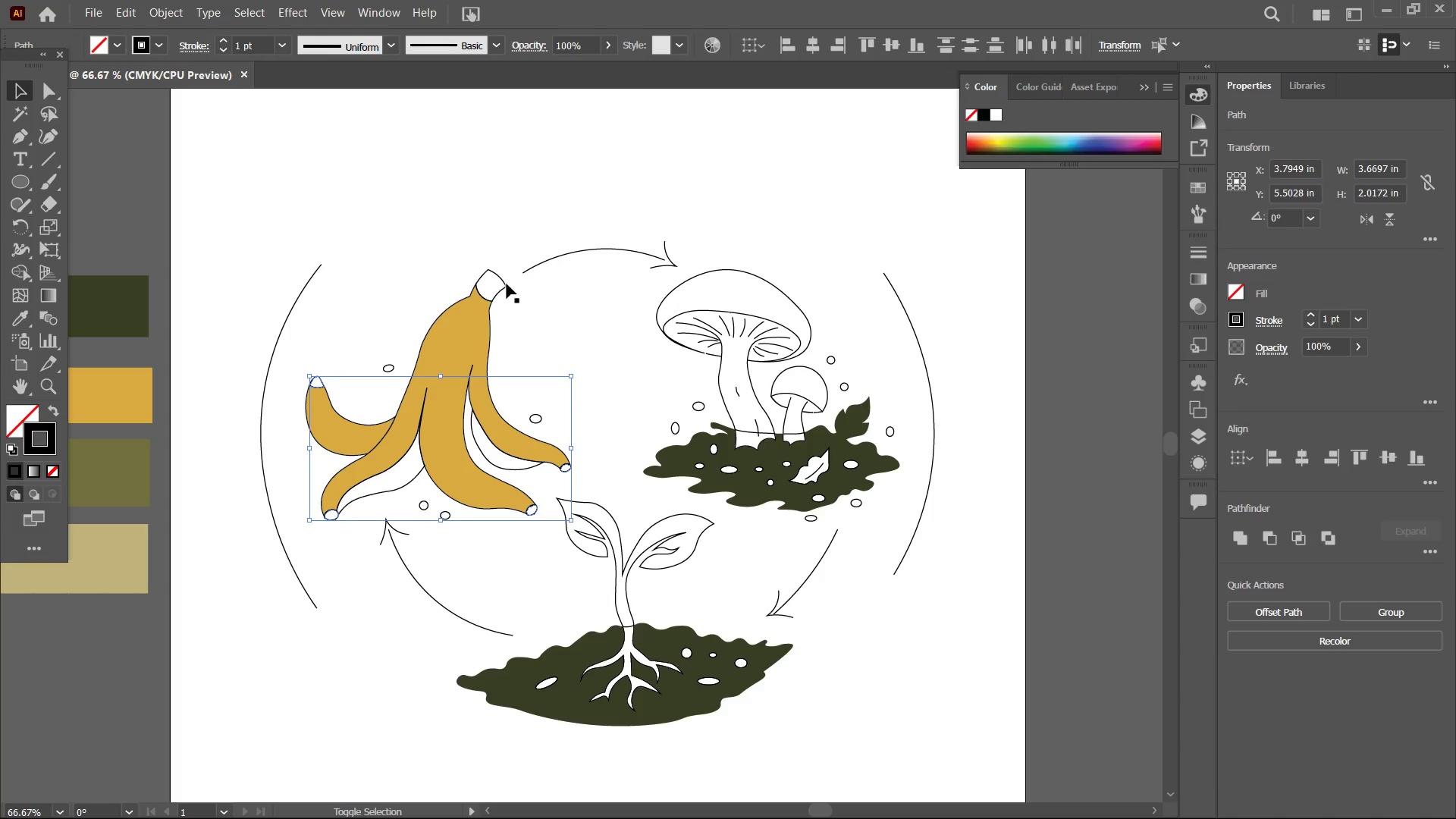 
left_click([506, 284])
 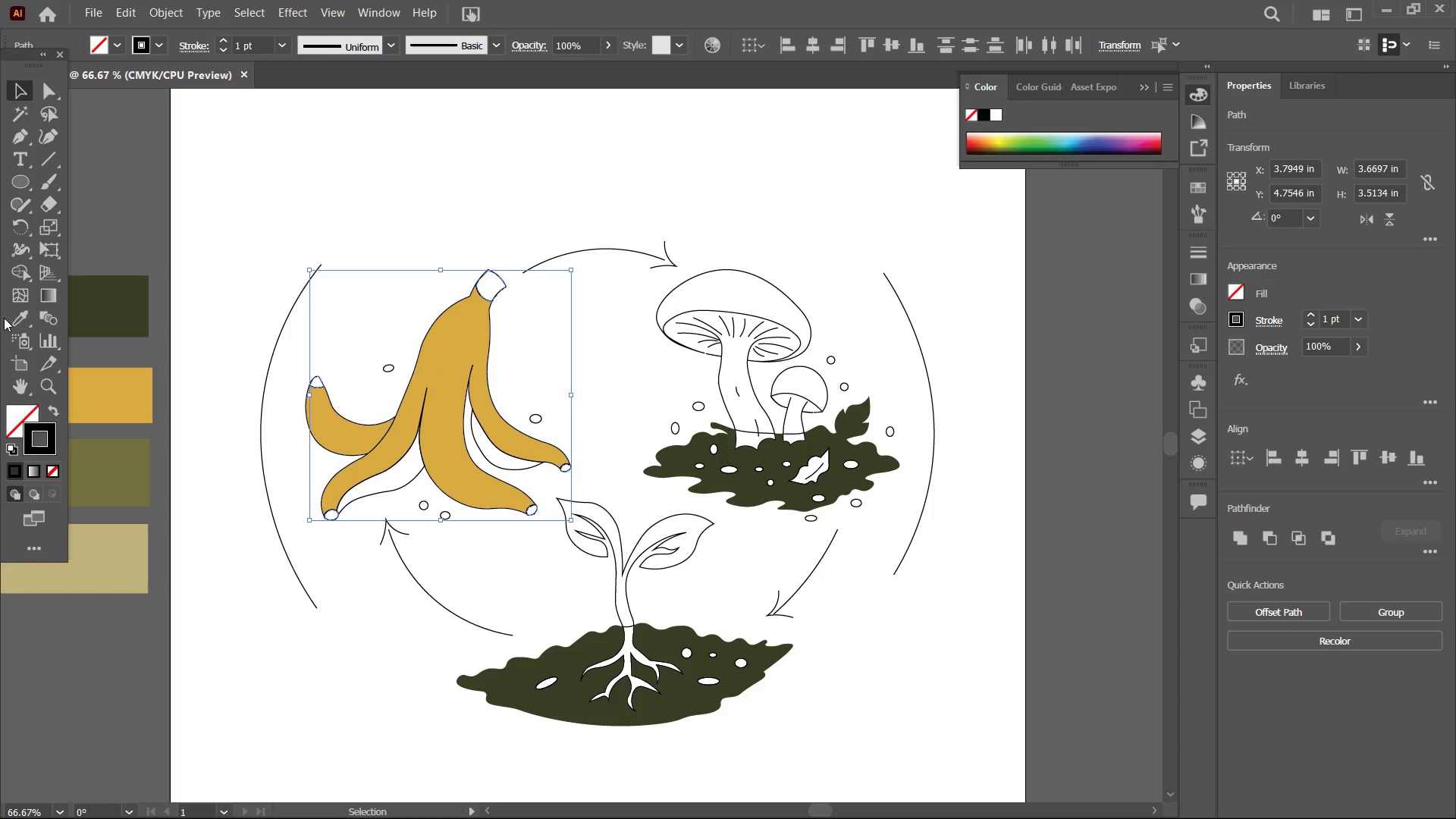 
left_click([11, 318])
 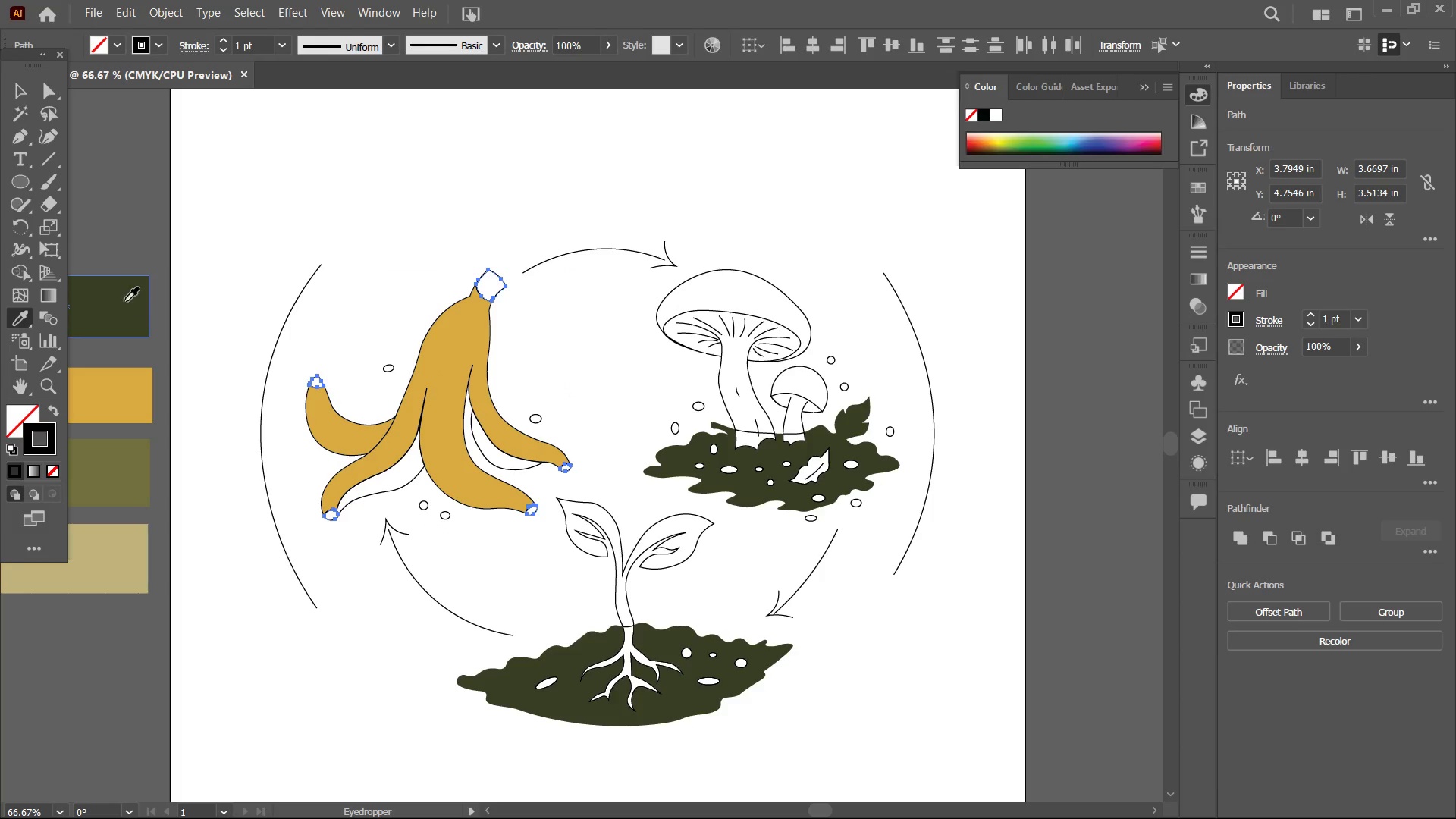 
left_click([124, 302])
 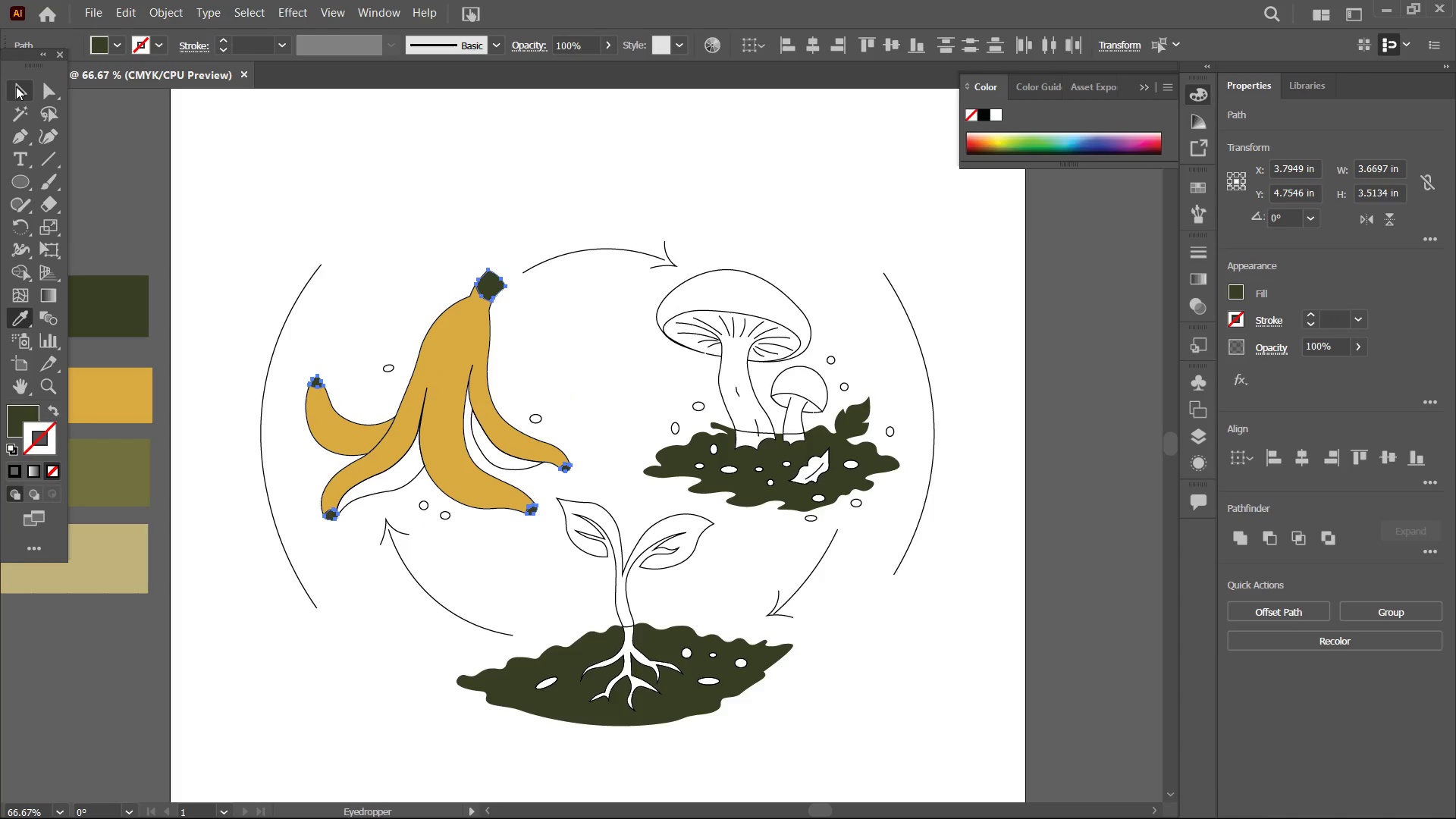 
double_click([289, 123])
 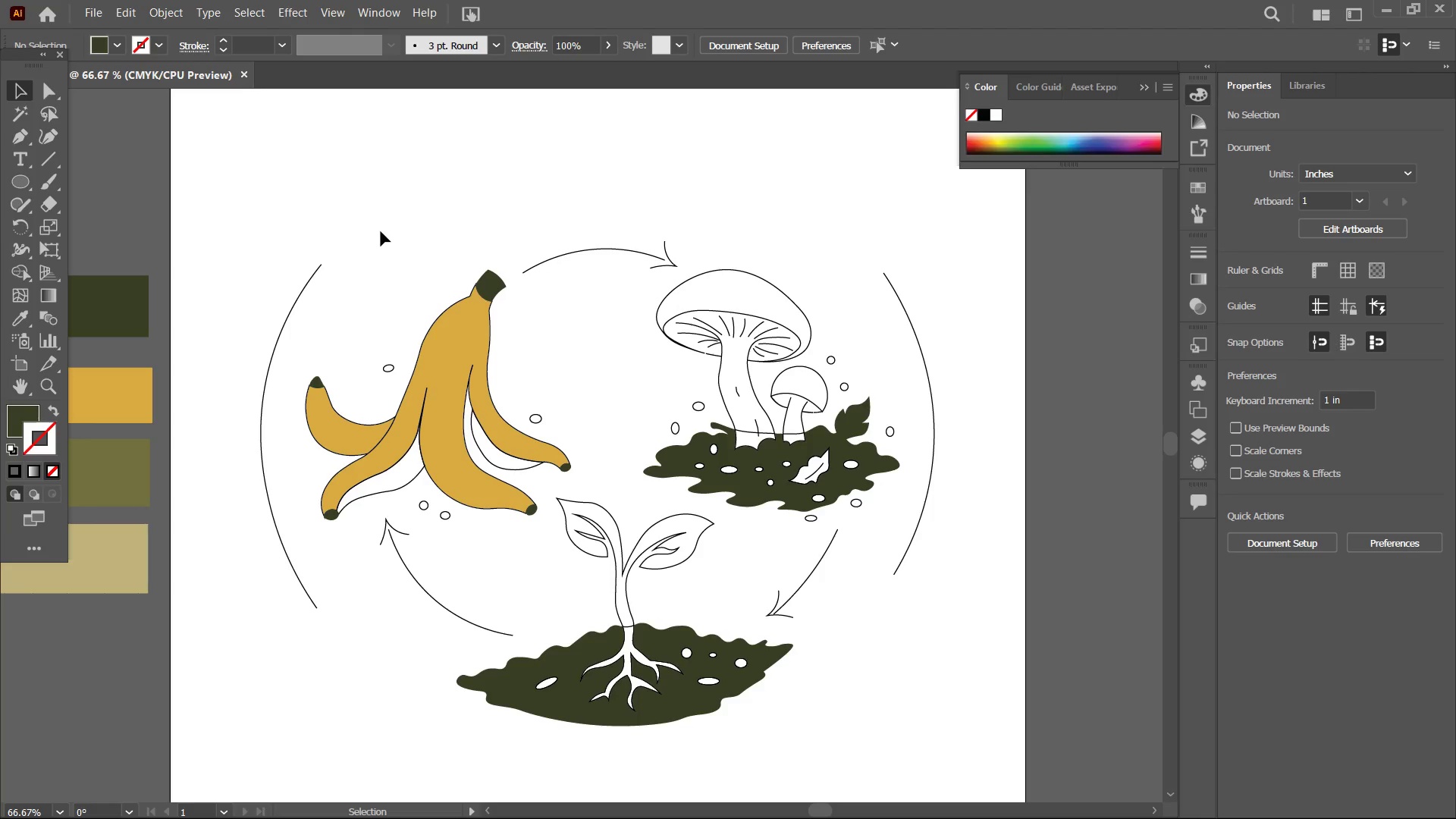 
hold_key(key=Space, duration=1.47)
 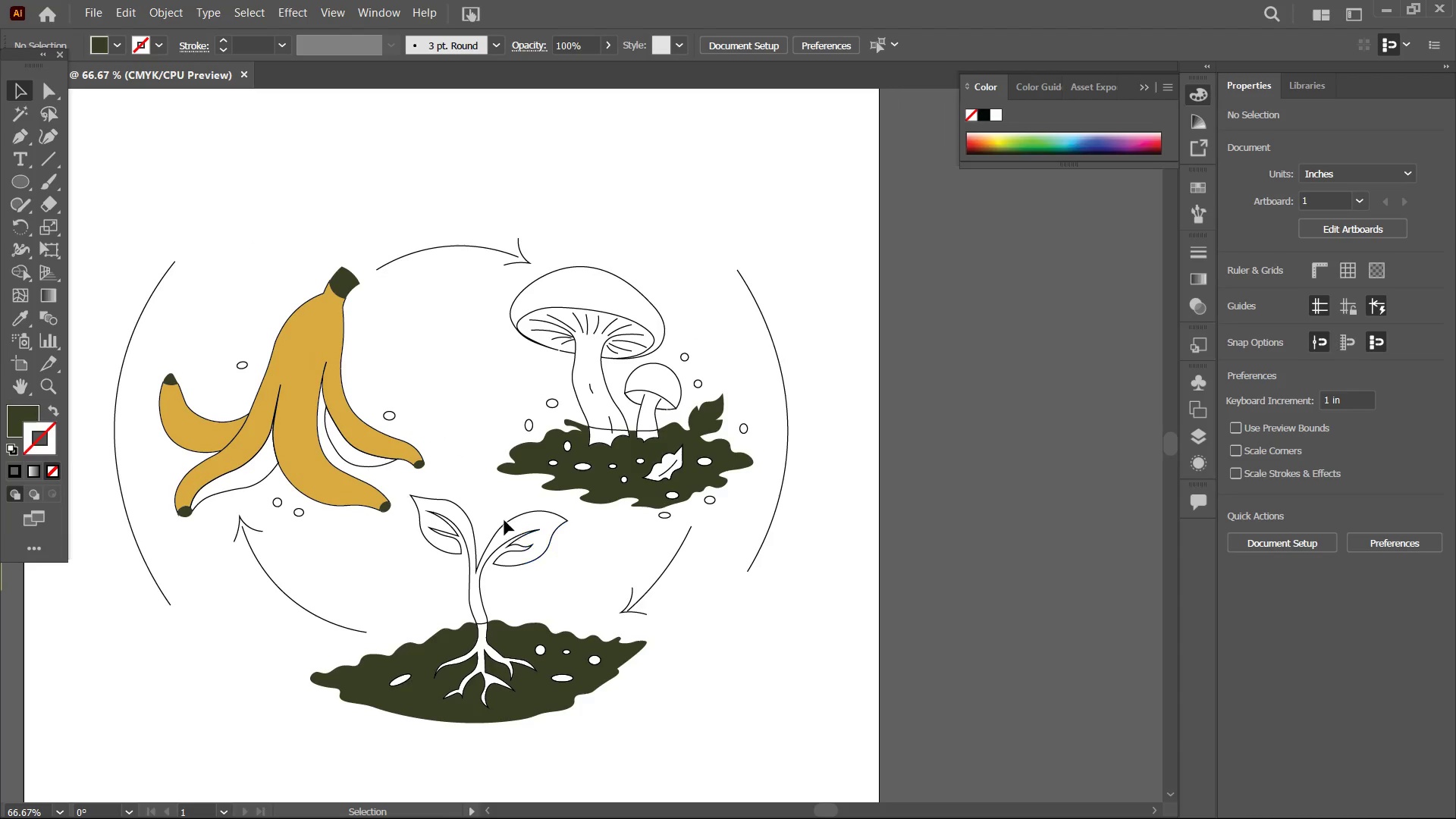 
left_click_drag(start_coordinate=[563, 290], to_coordinate=[417, 287])
 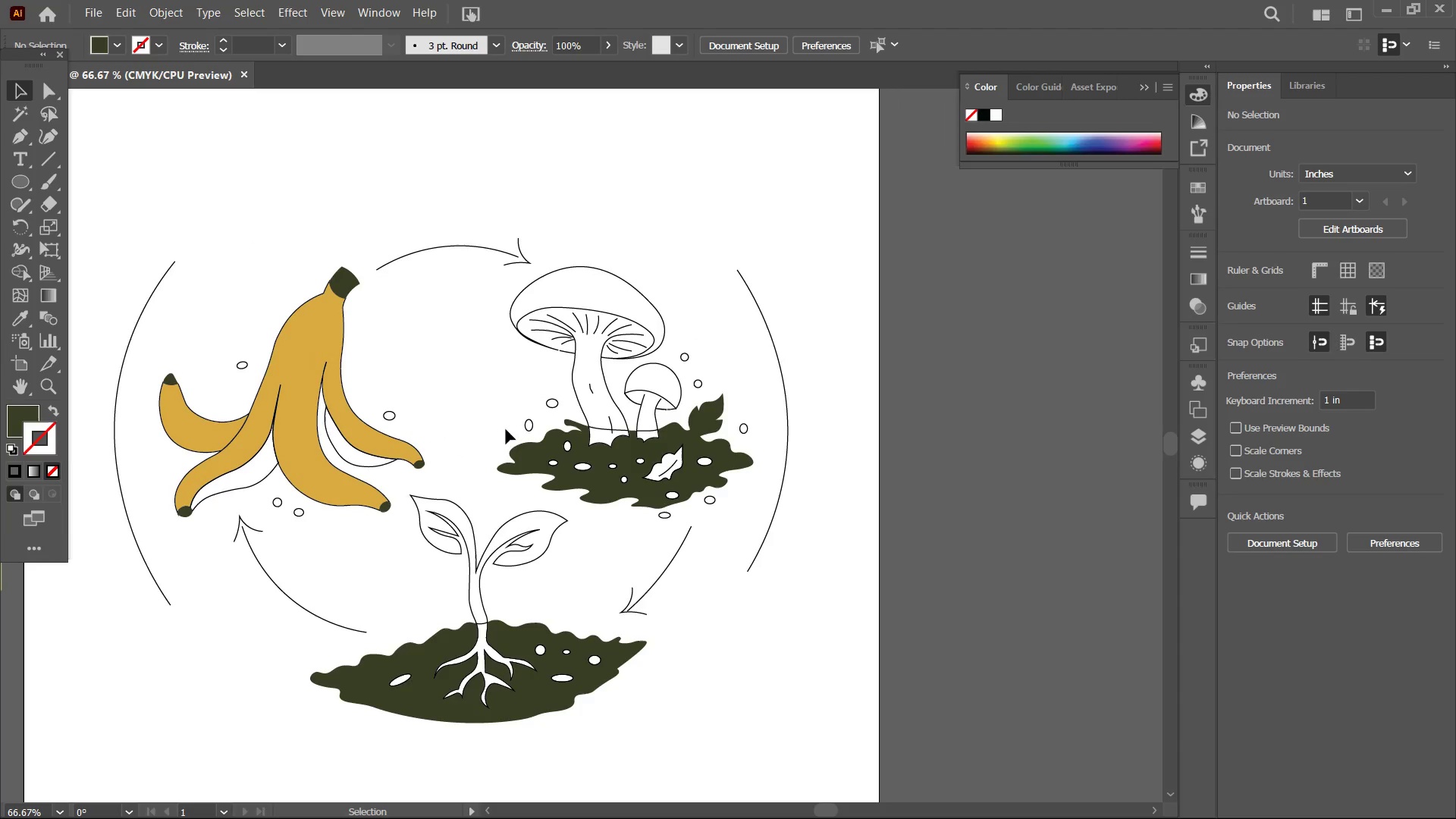 
hold_key(key=Space, duration=3.2)
 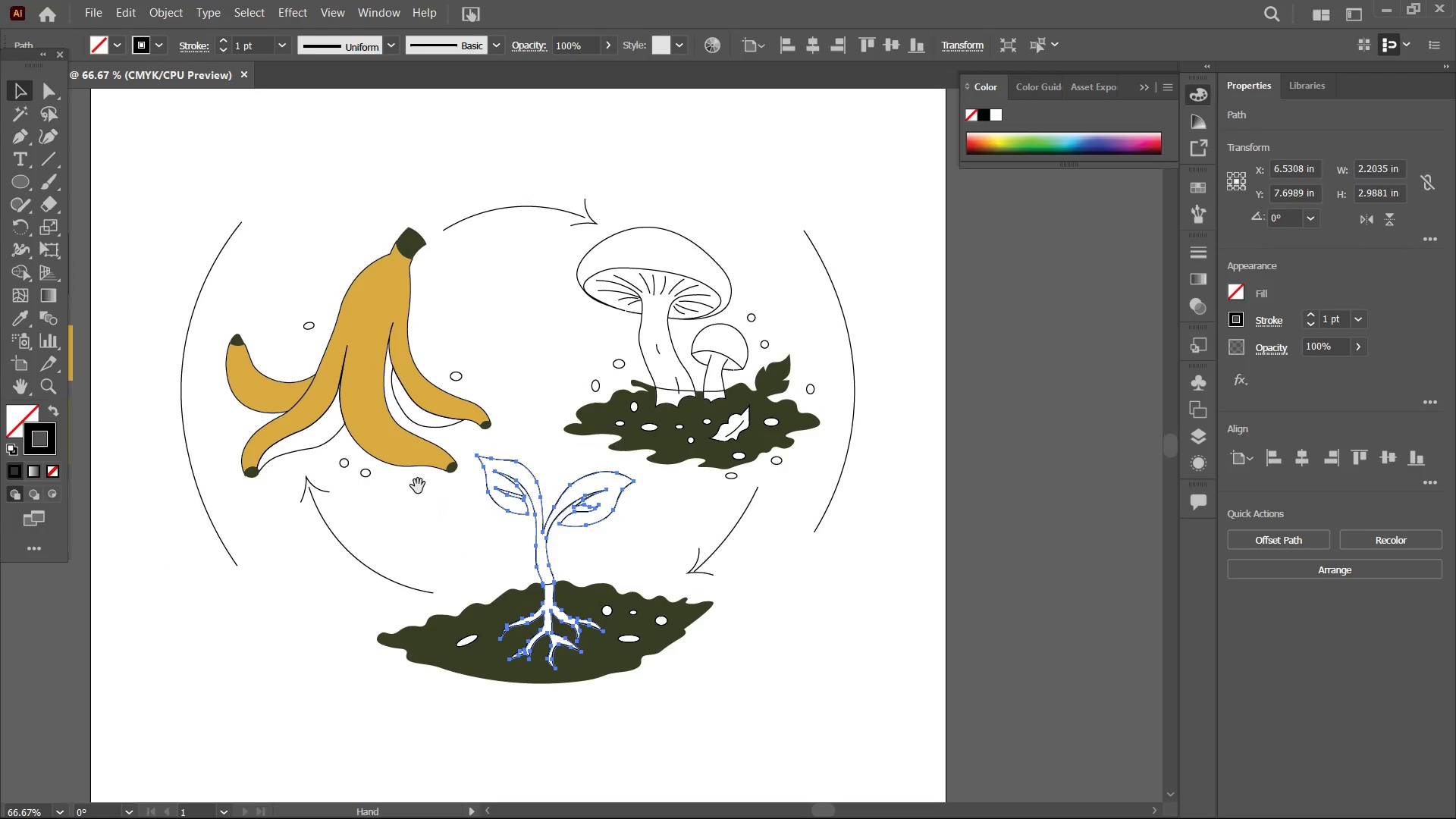 
left_click([503, 525])
 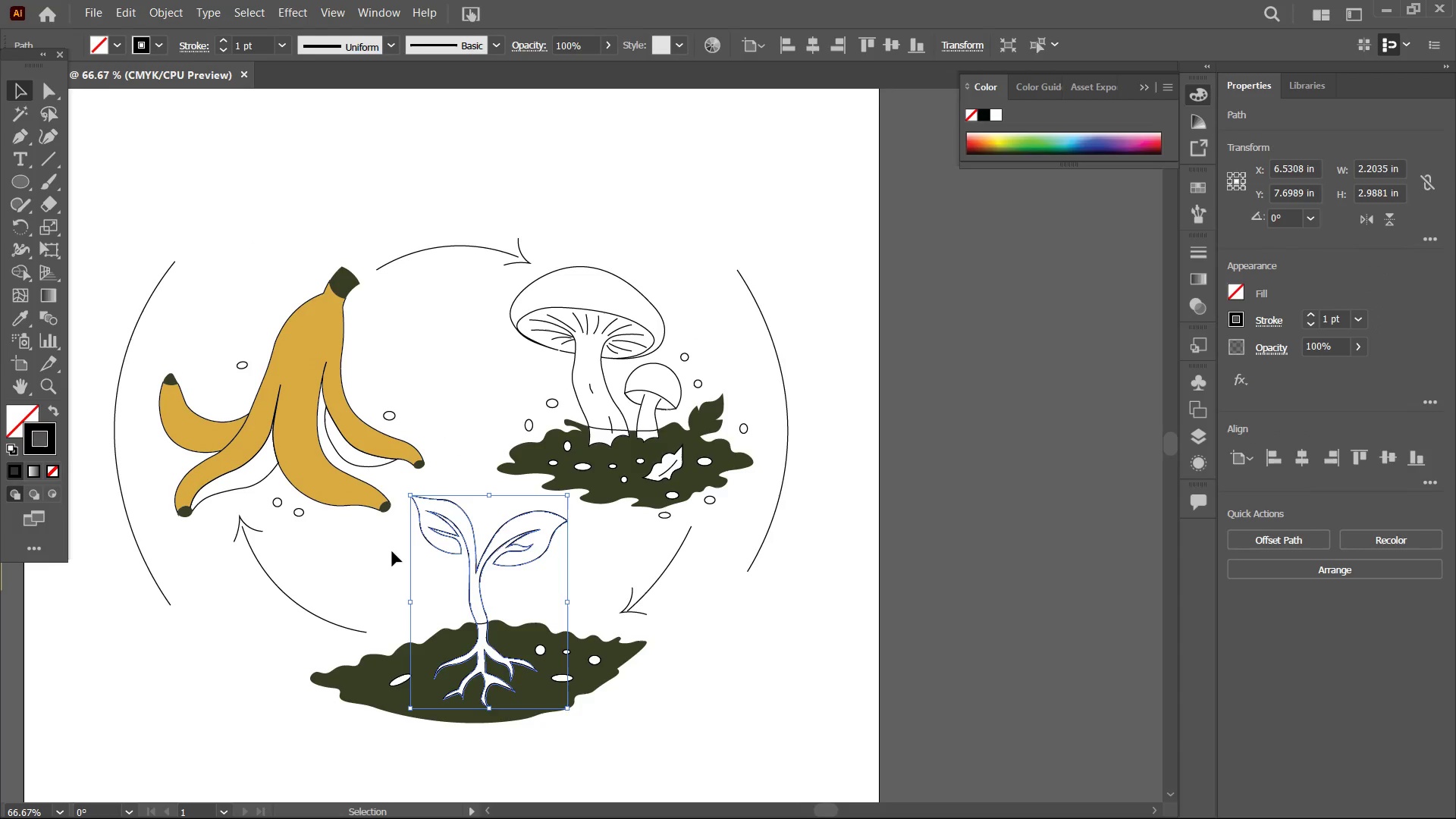 
hold_key(key=Space, duration=0.75)
 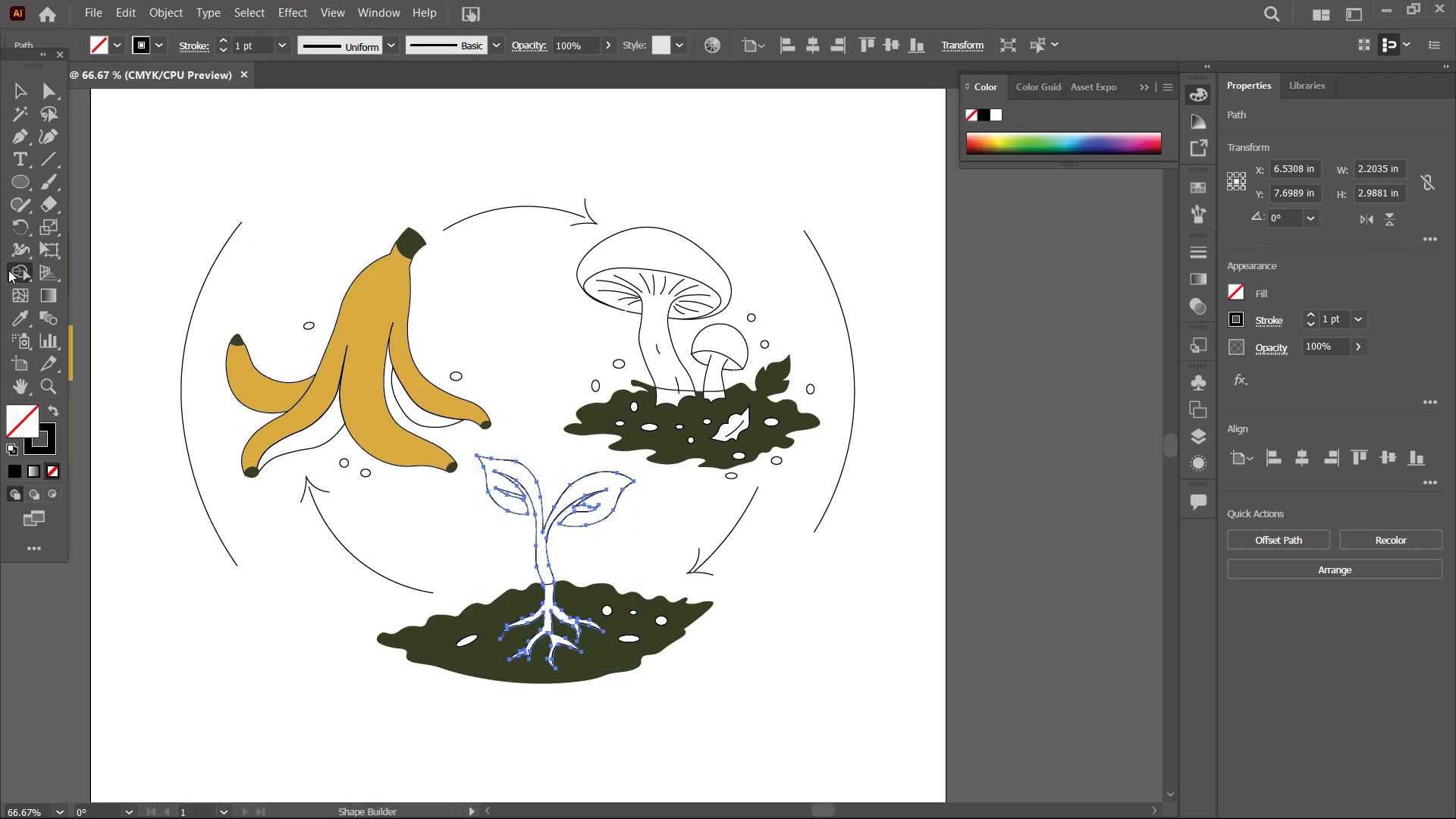 
left_click_drag(start_coordinate=[372, 551], to_coordinate=[438, 512])
 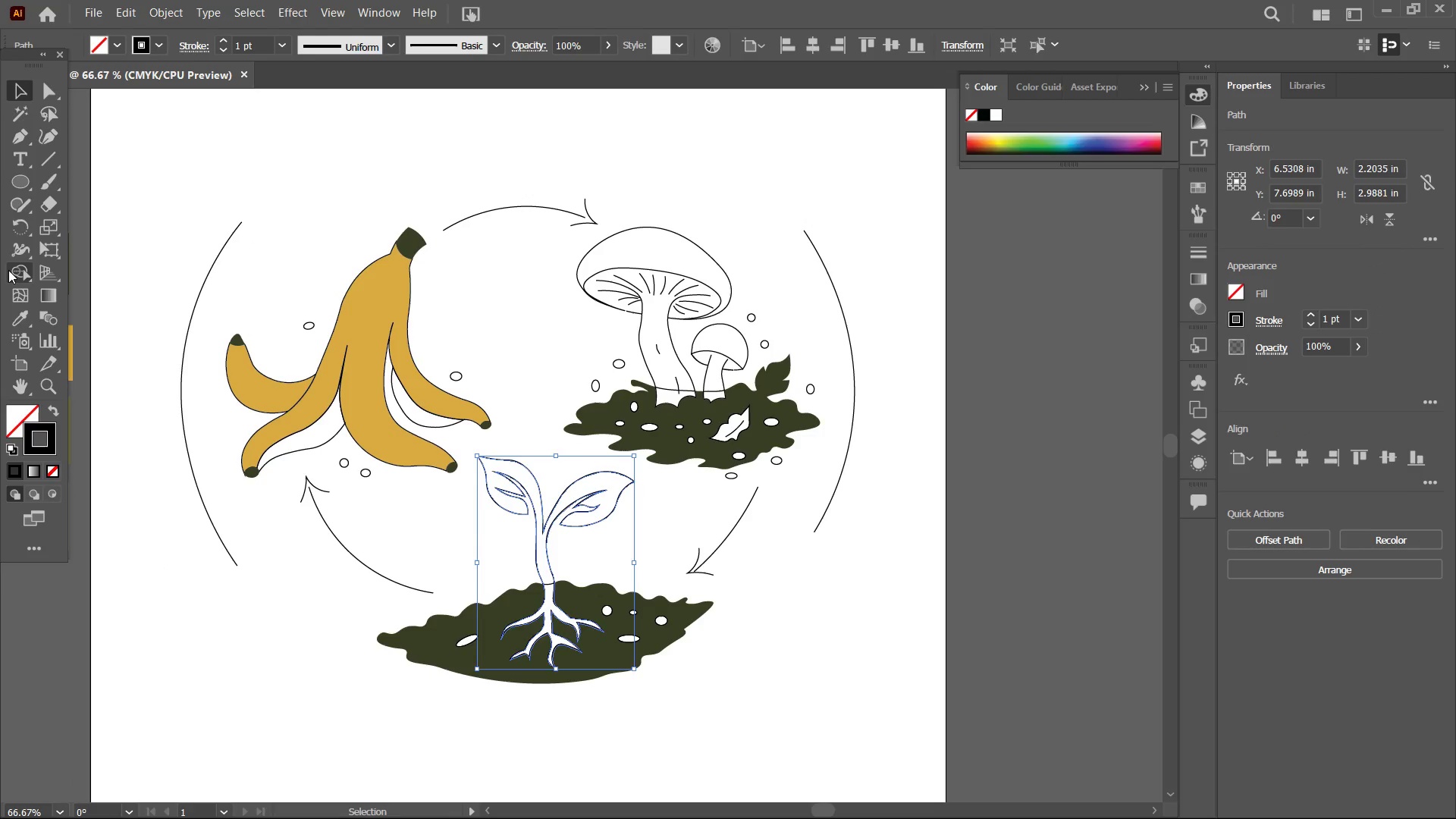 
left_click([8, 270])
 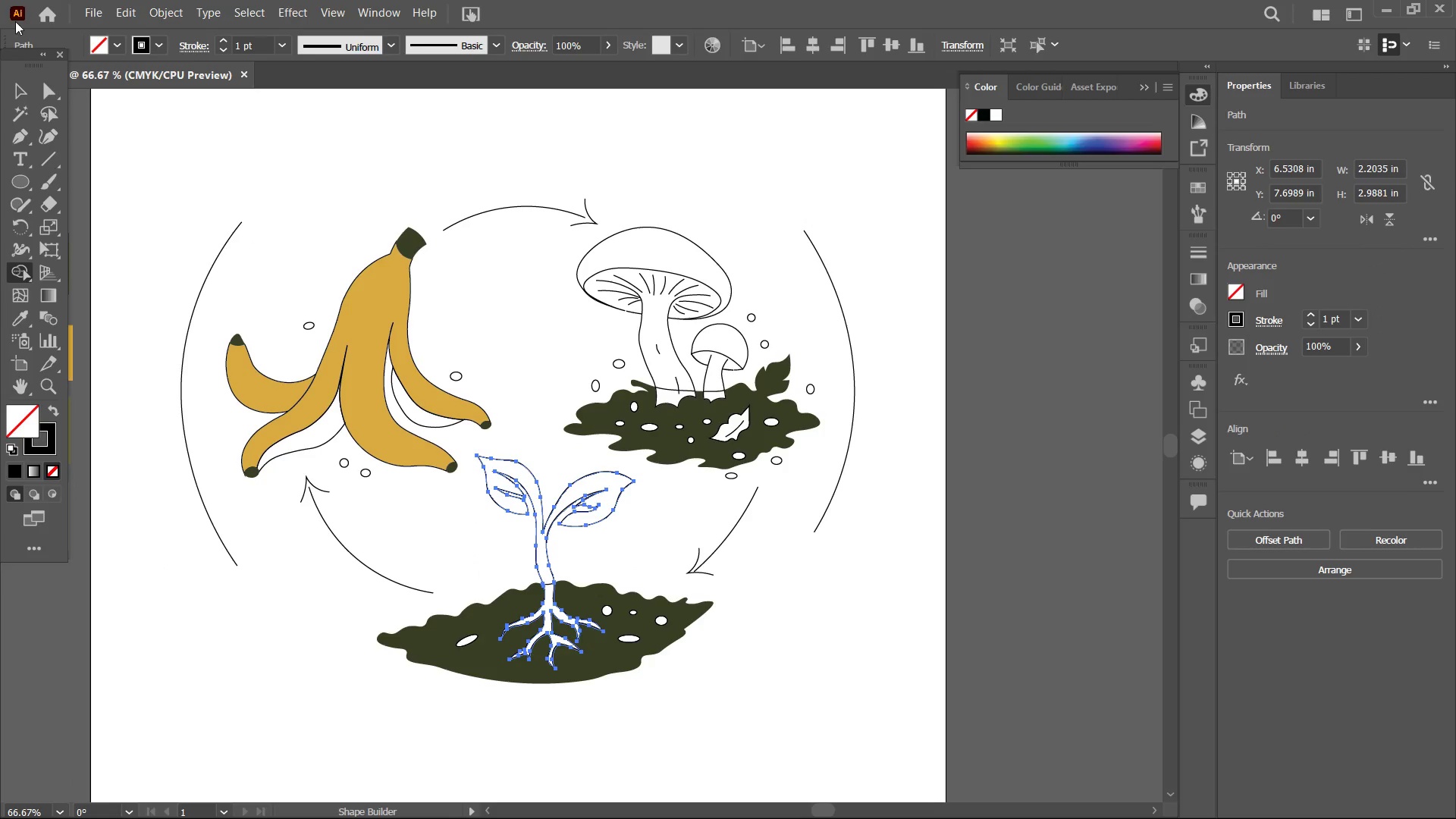 
wait(5.66)
 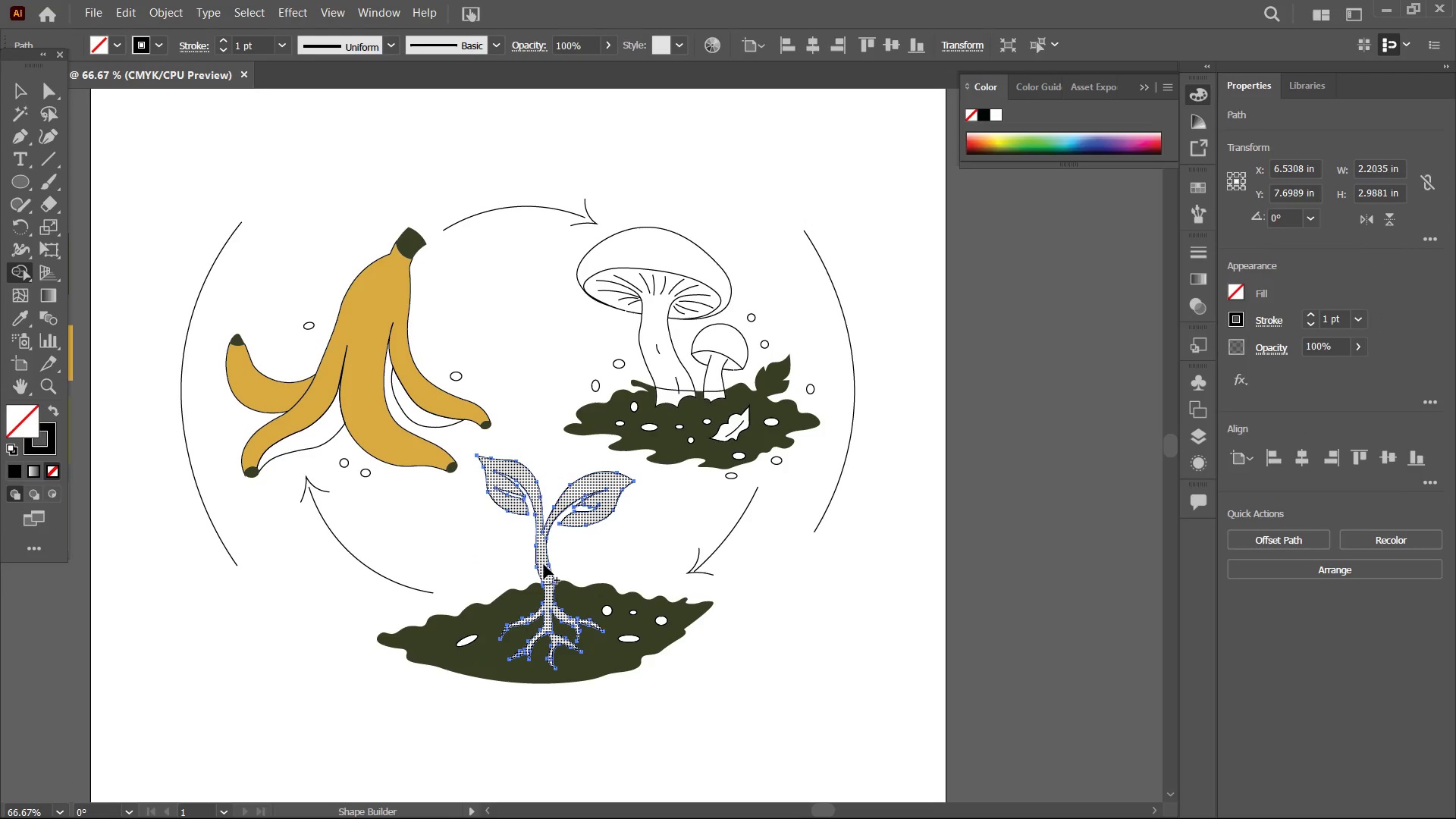 
double_click([187, 104])
 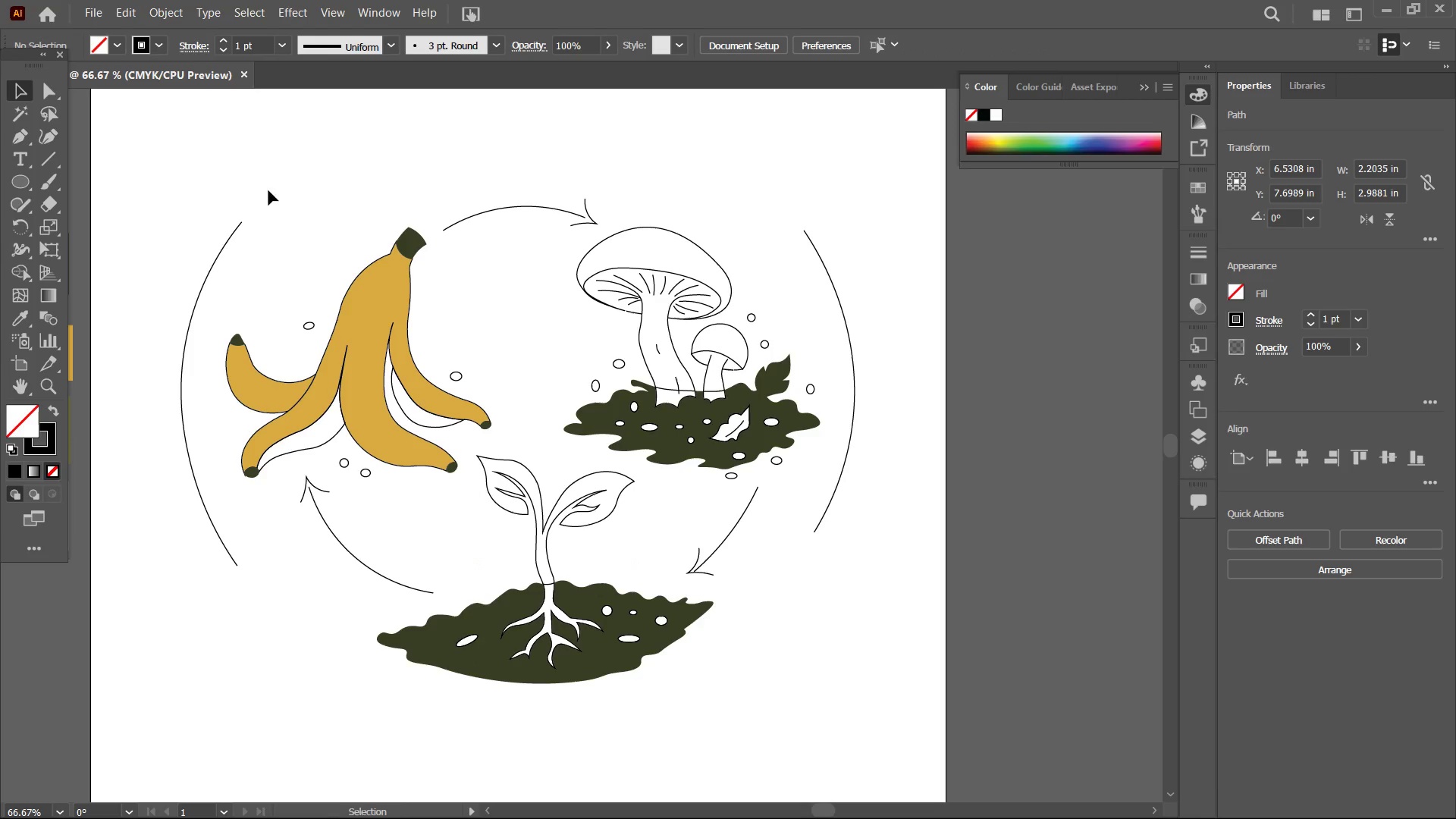 
key(Control+Equal)
 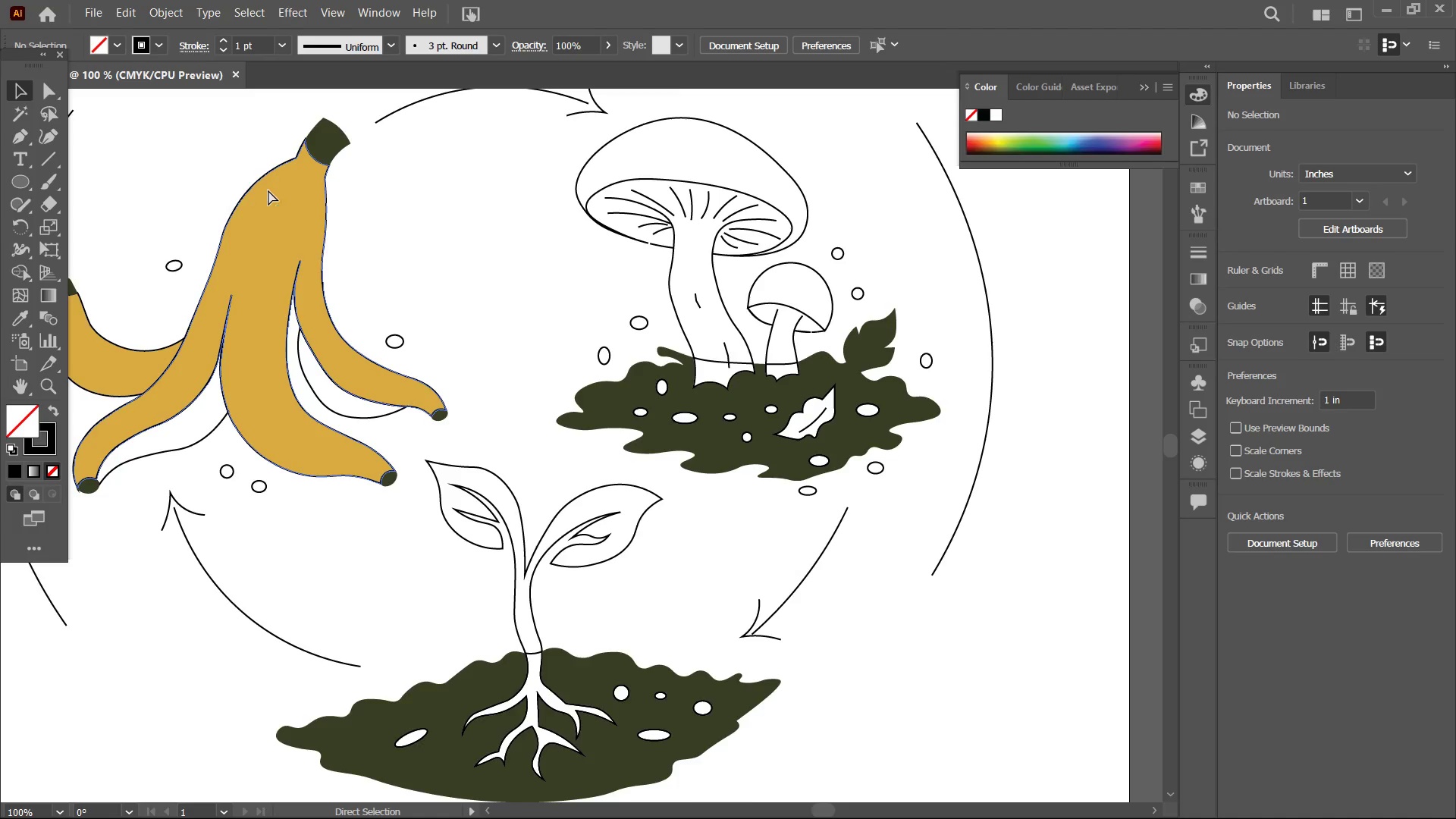 
key(Control+Equal)
 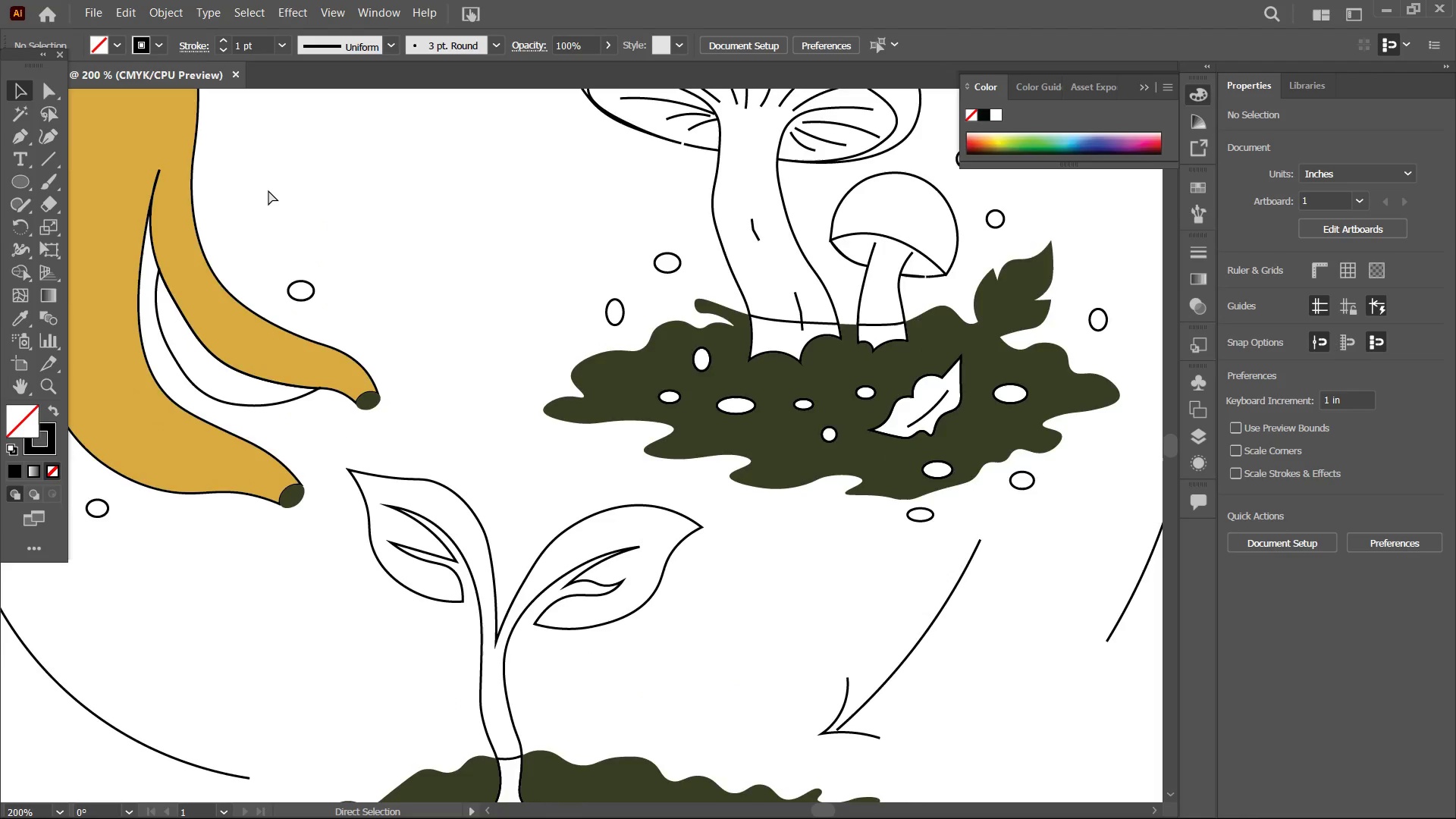 
key(Control+Equal)
 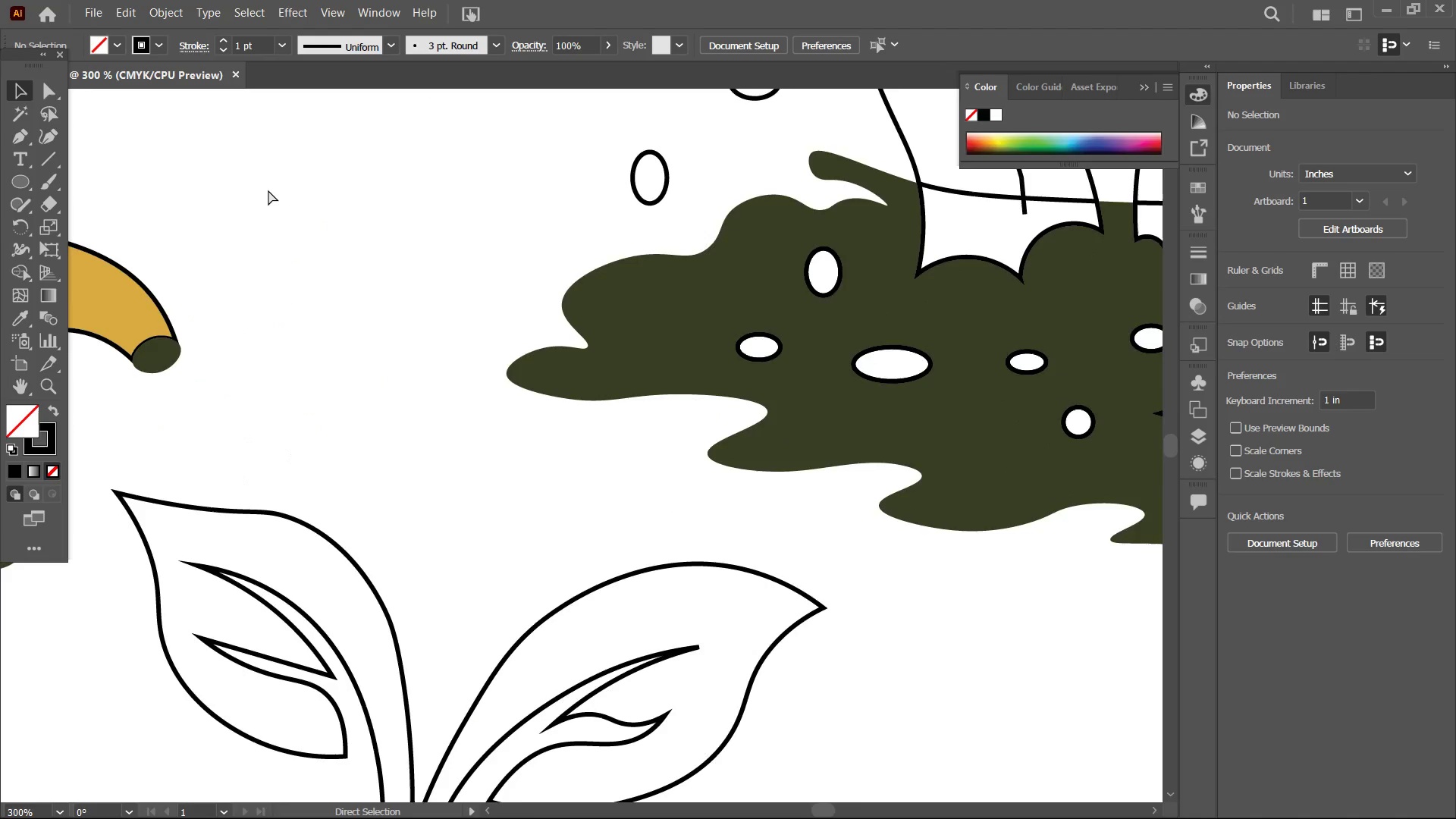 
key(Control+Equal)
 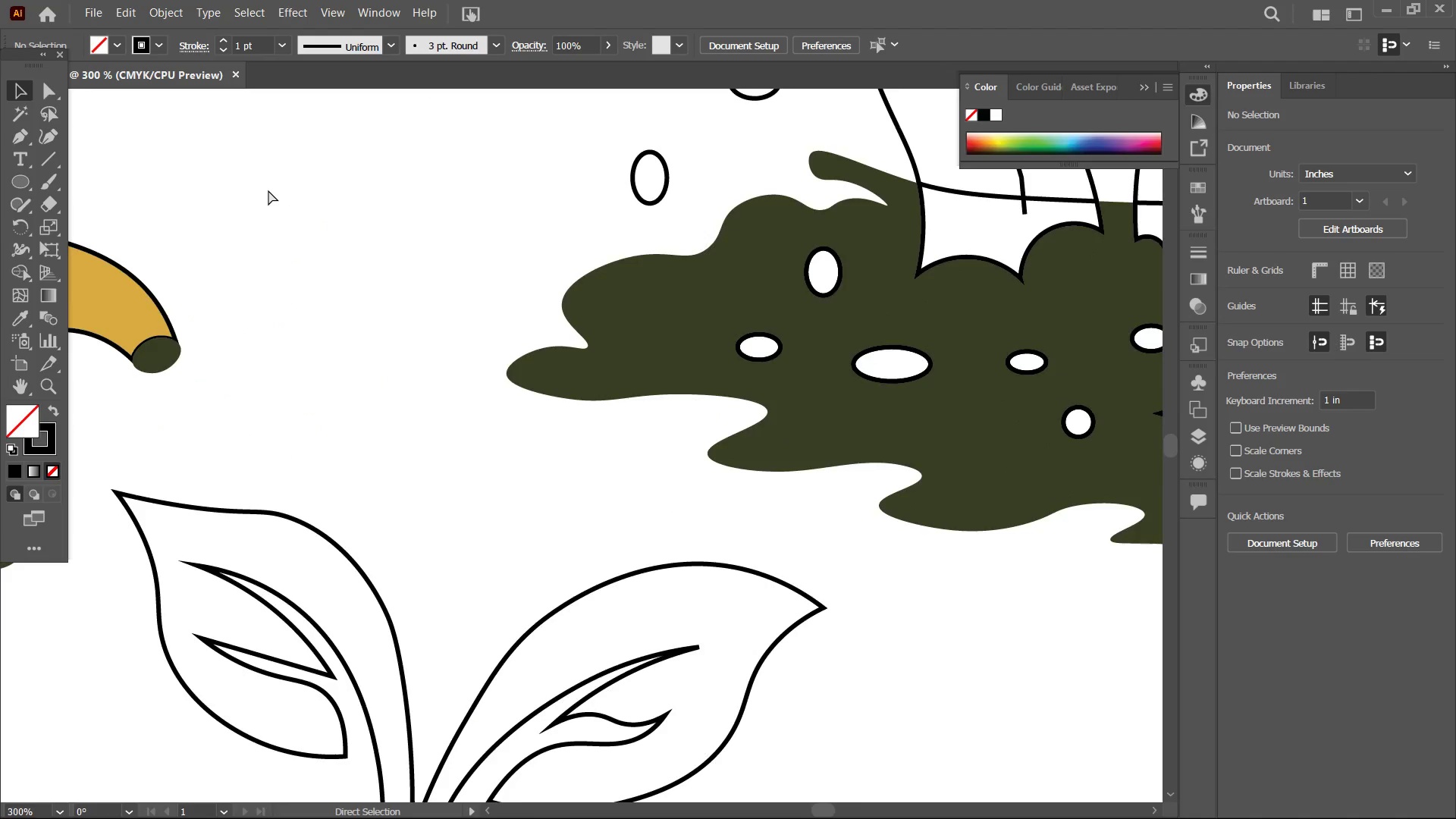 
key(Control+Equal)
 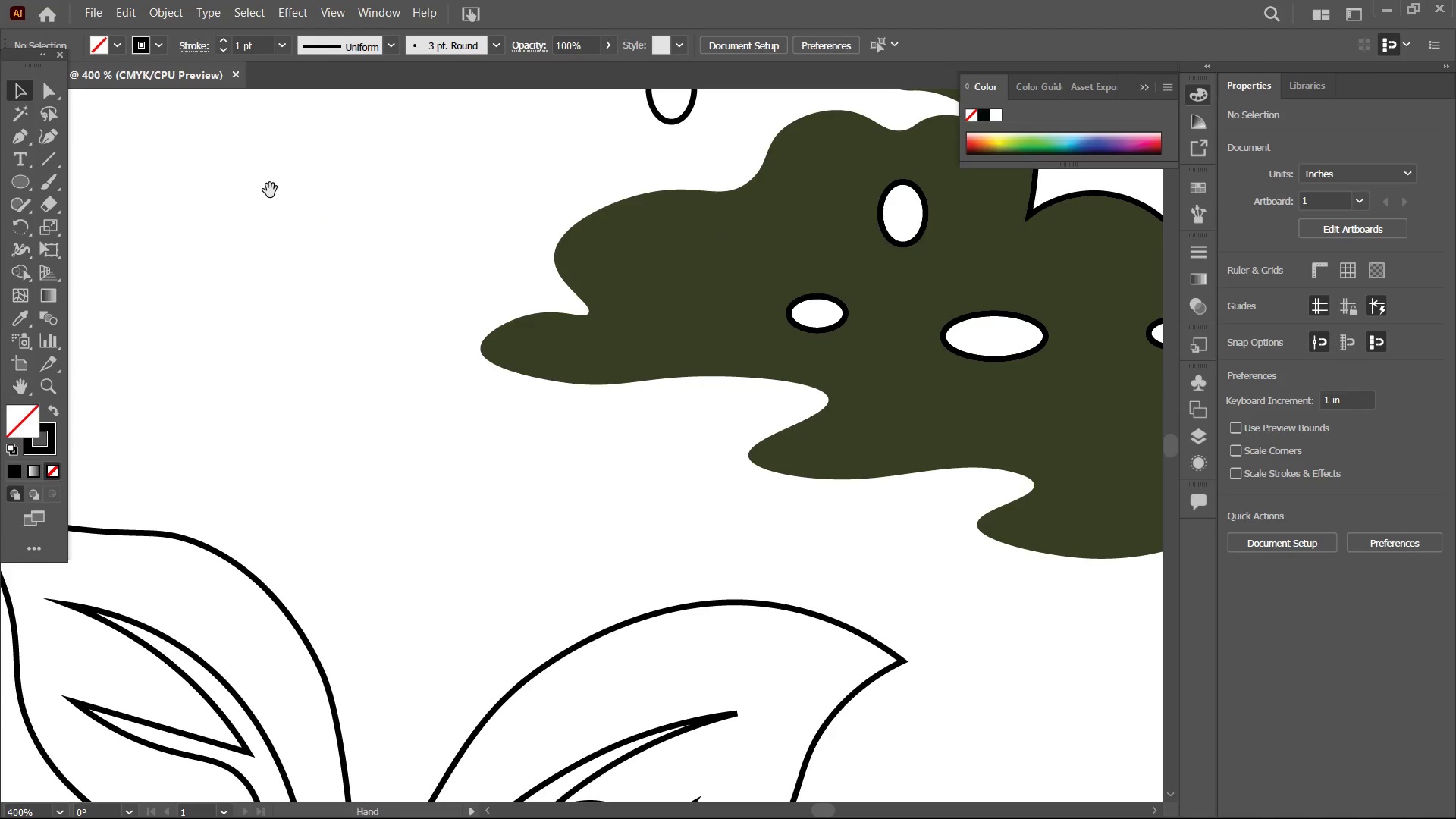 
hold_key(key=Space, duration=1.5)
 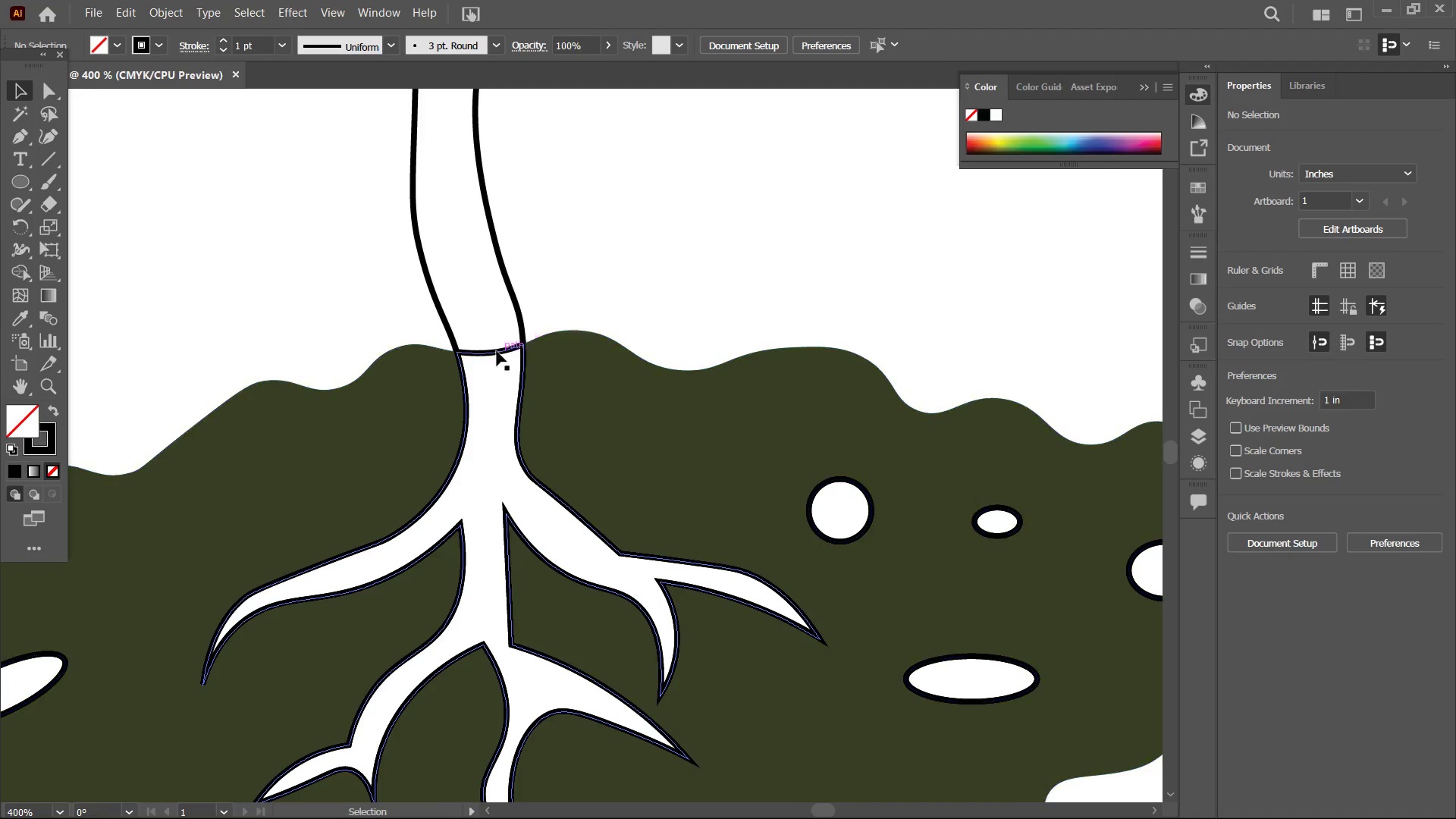 
left_click_drag(start_coordinate=[447, 497], to_coordinate=[553, 158])
 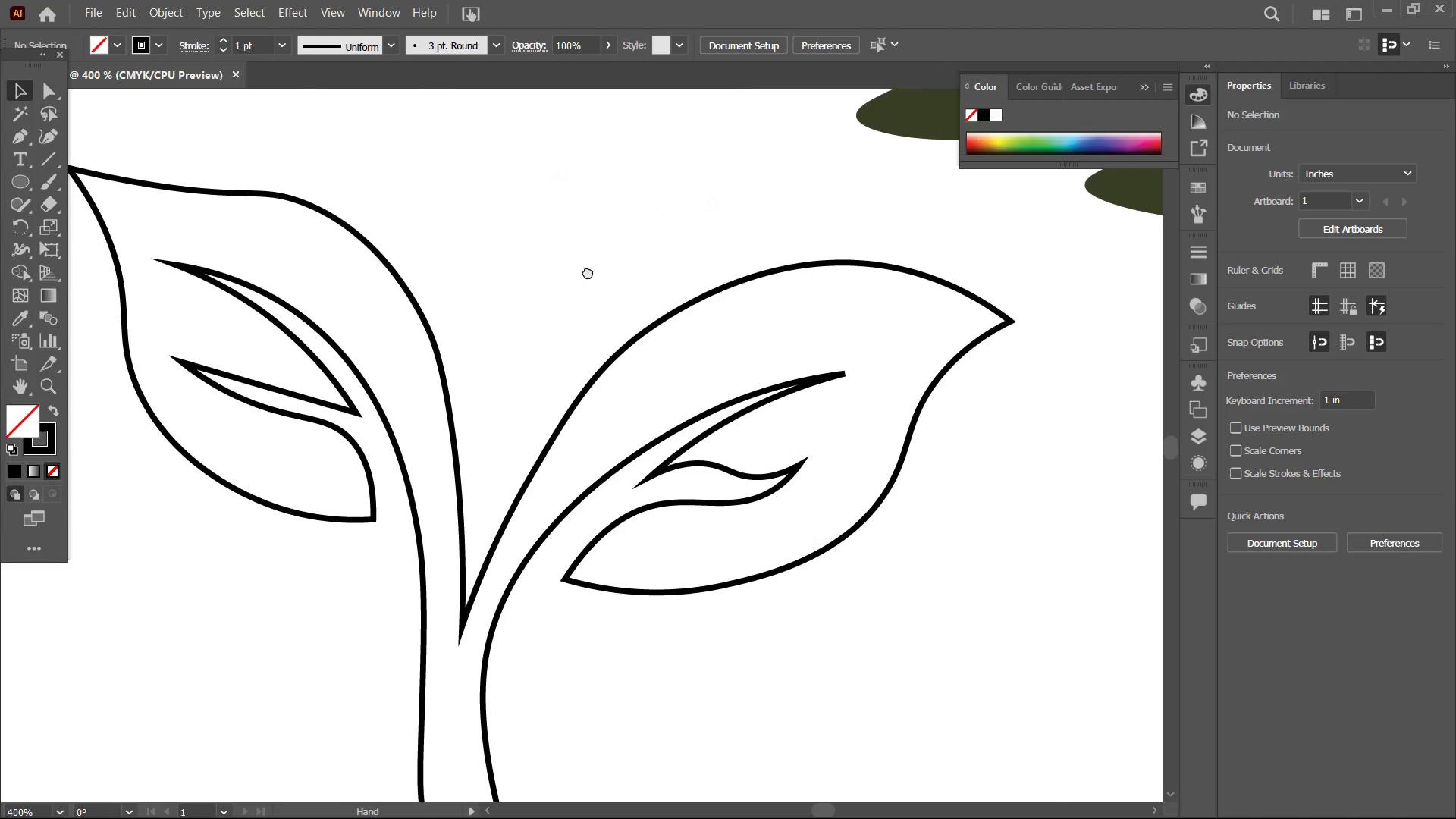 
left_click_drag(start_coordinate=[576, 452], to_coordinate=[589, 135])
 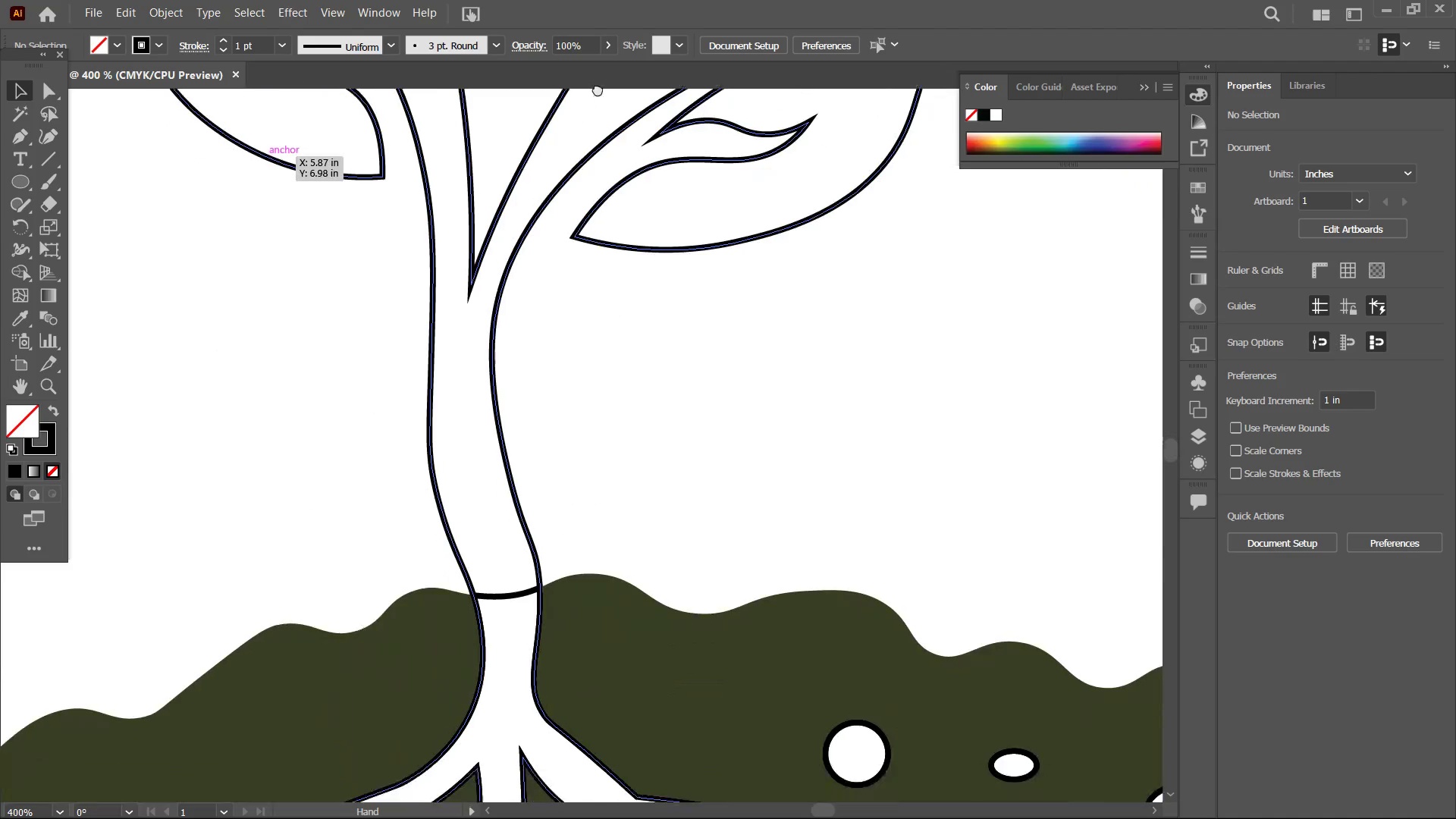 
left_click_drag(start_coordinate=[617, 362], to_coordinate=[595, 82])
 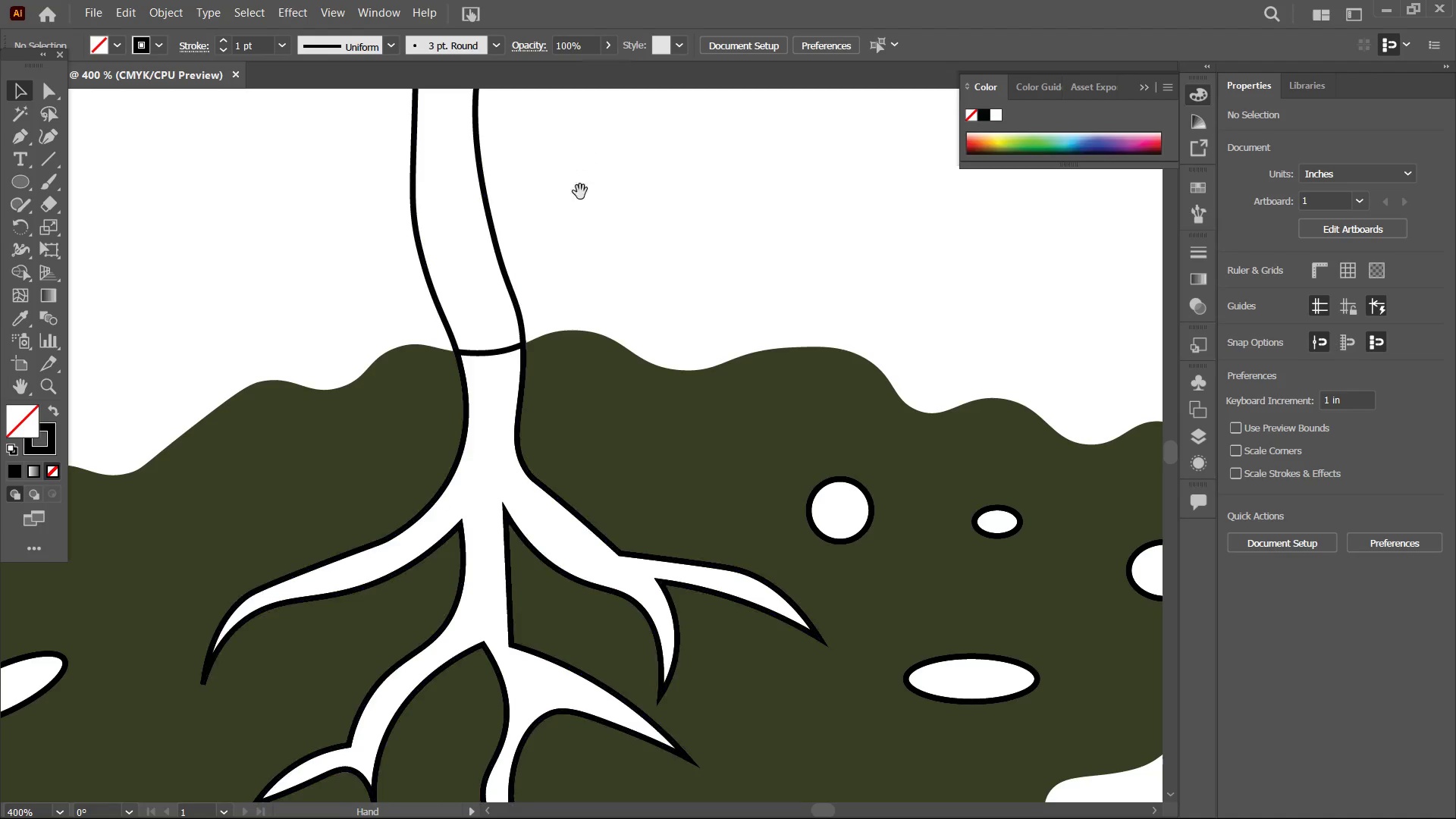 
key(Space)
 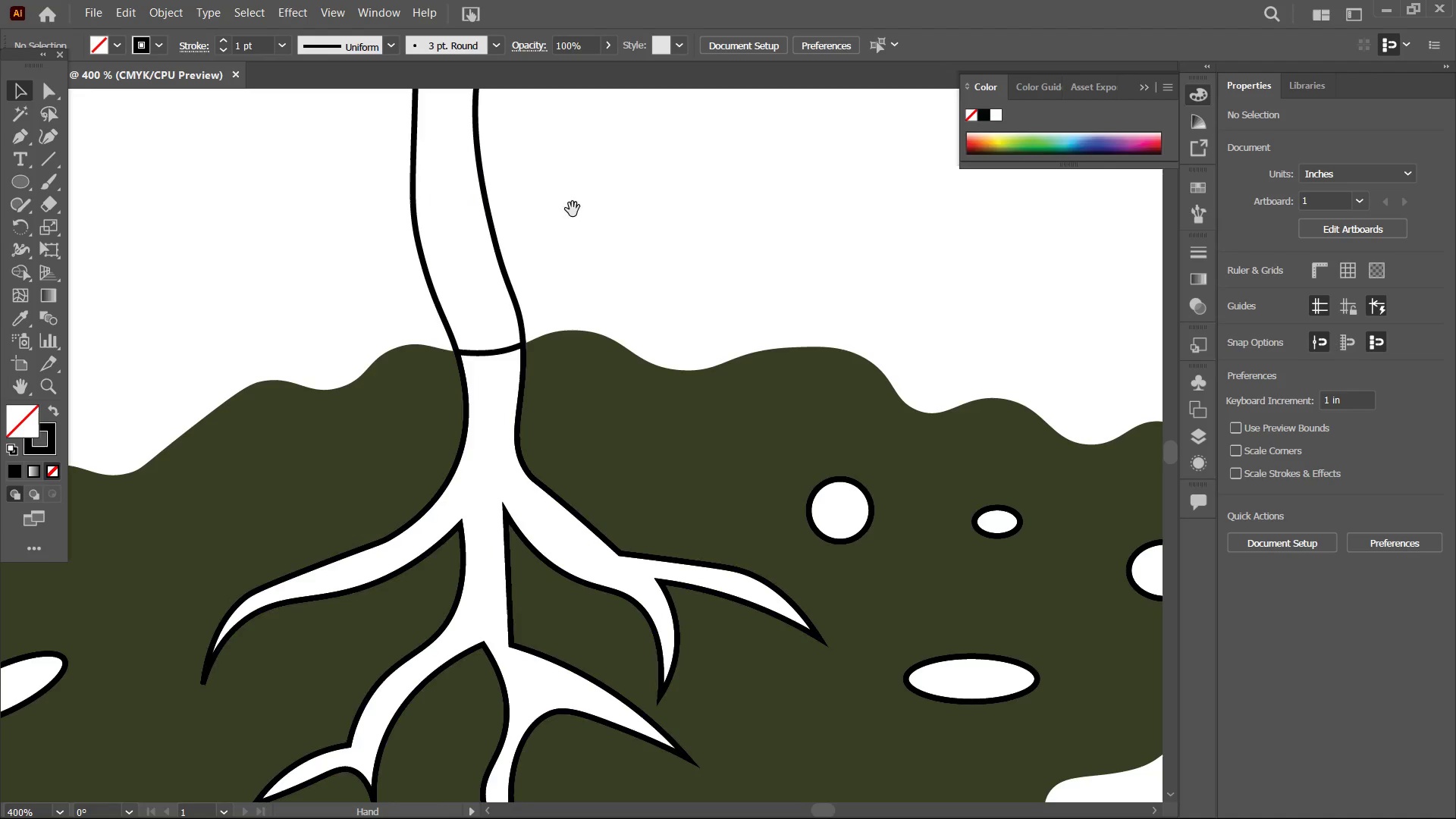 
key(Space)
 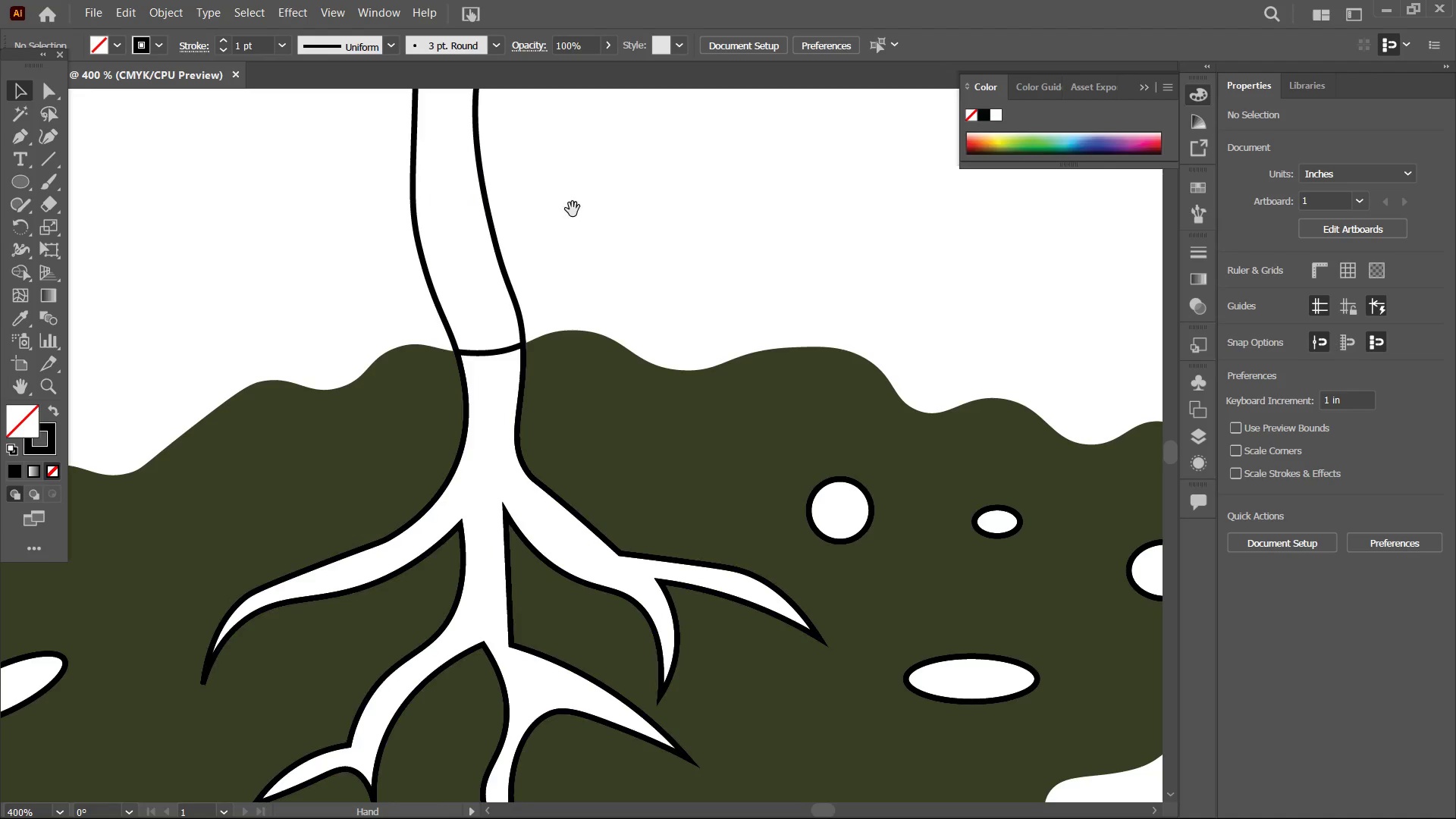 
key(Space)
 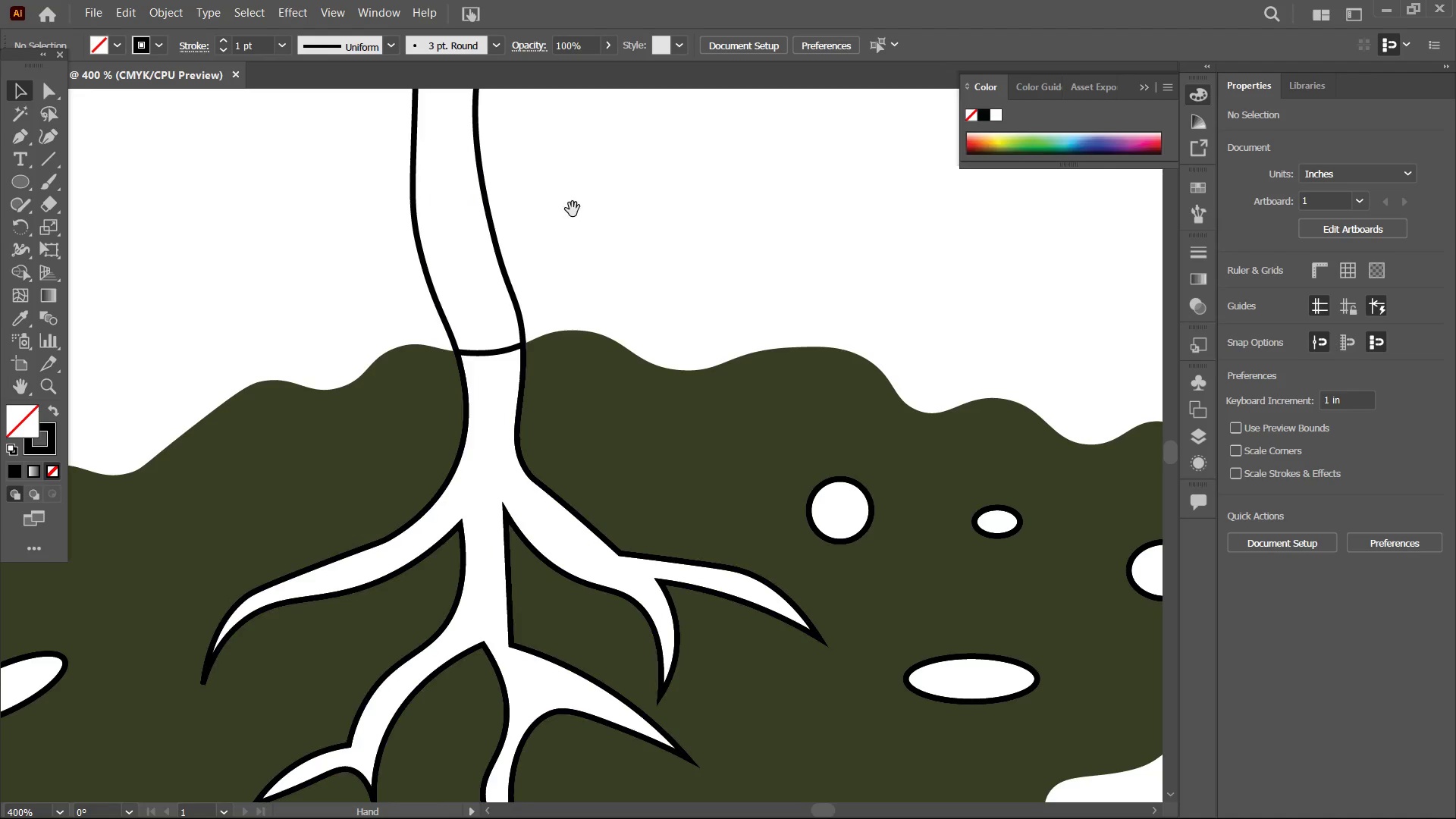 
key(Space)
 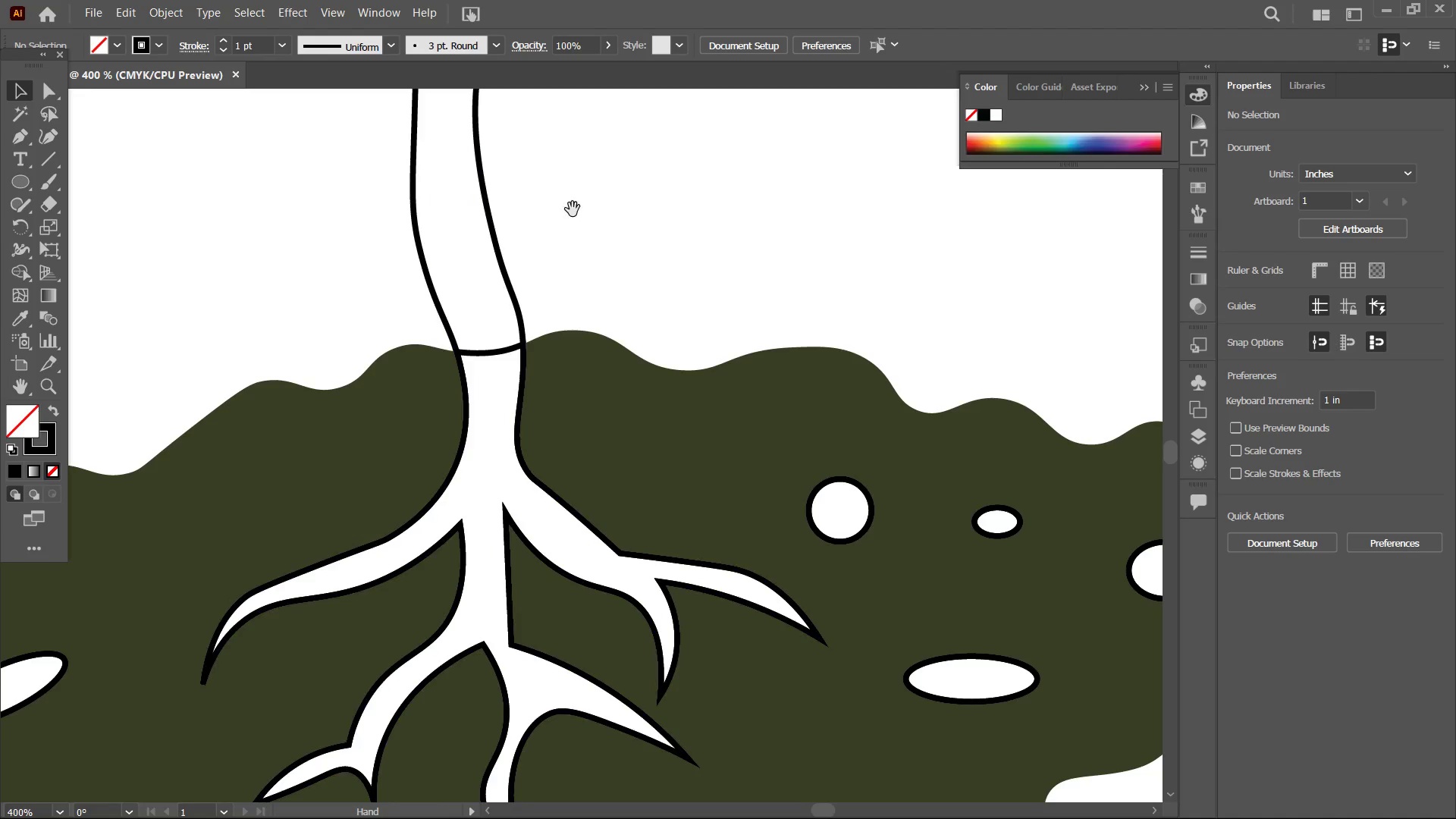 
key(Space)
 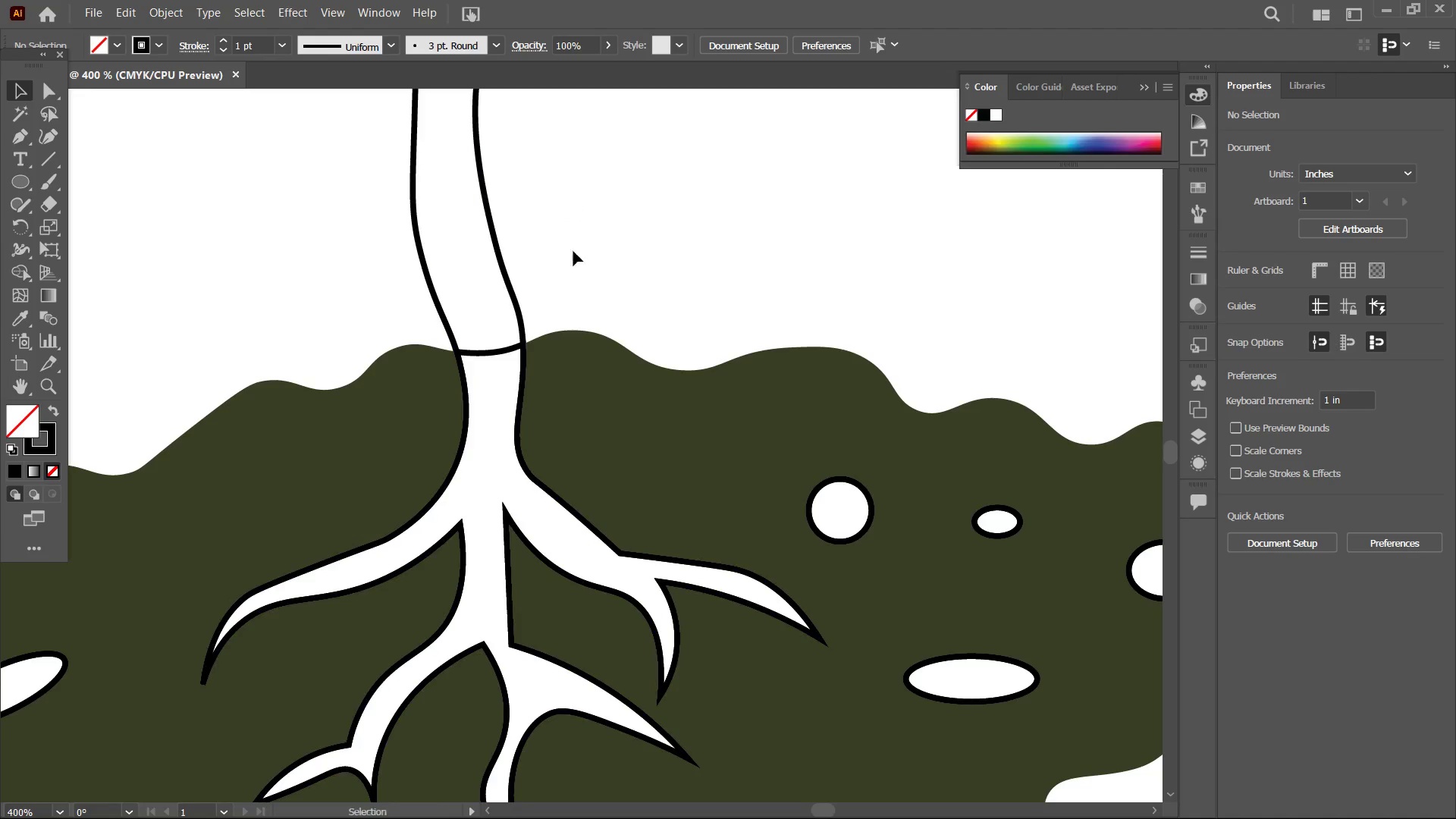 
key(Space)
 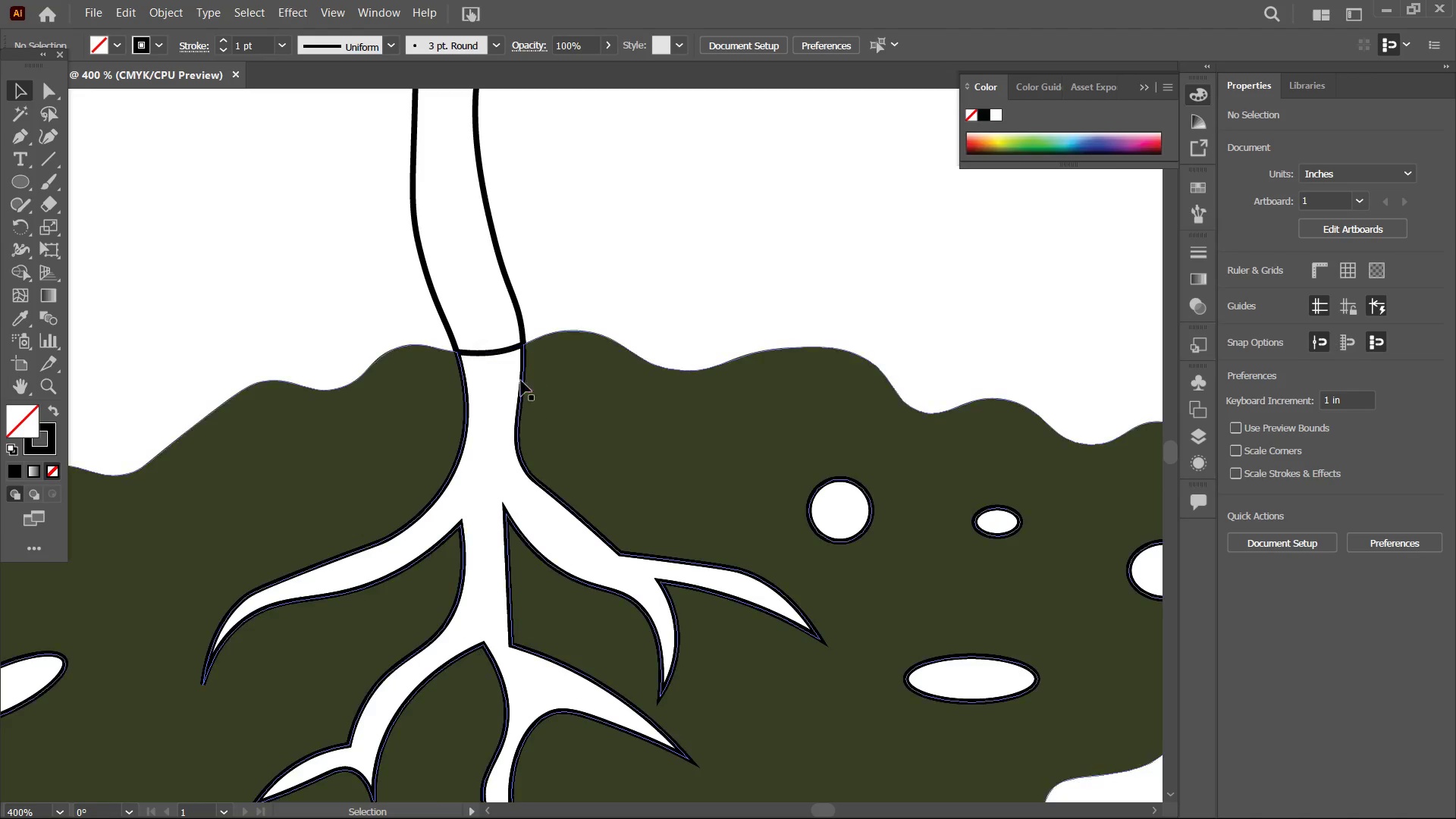 
left_click([495, 354])
 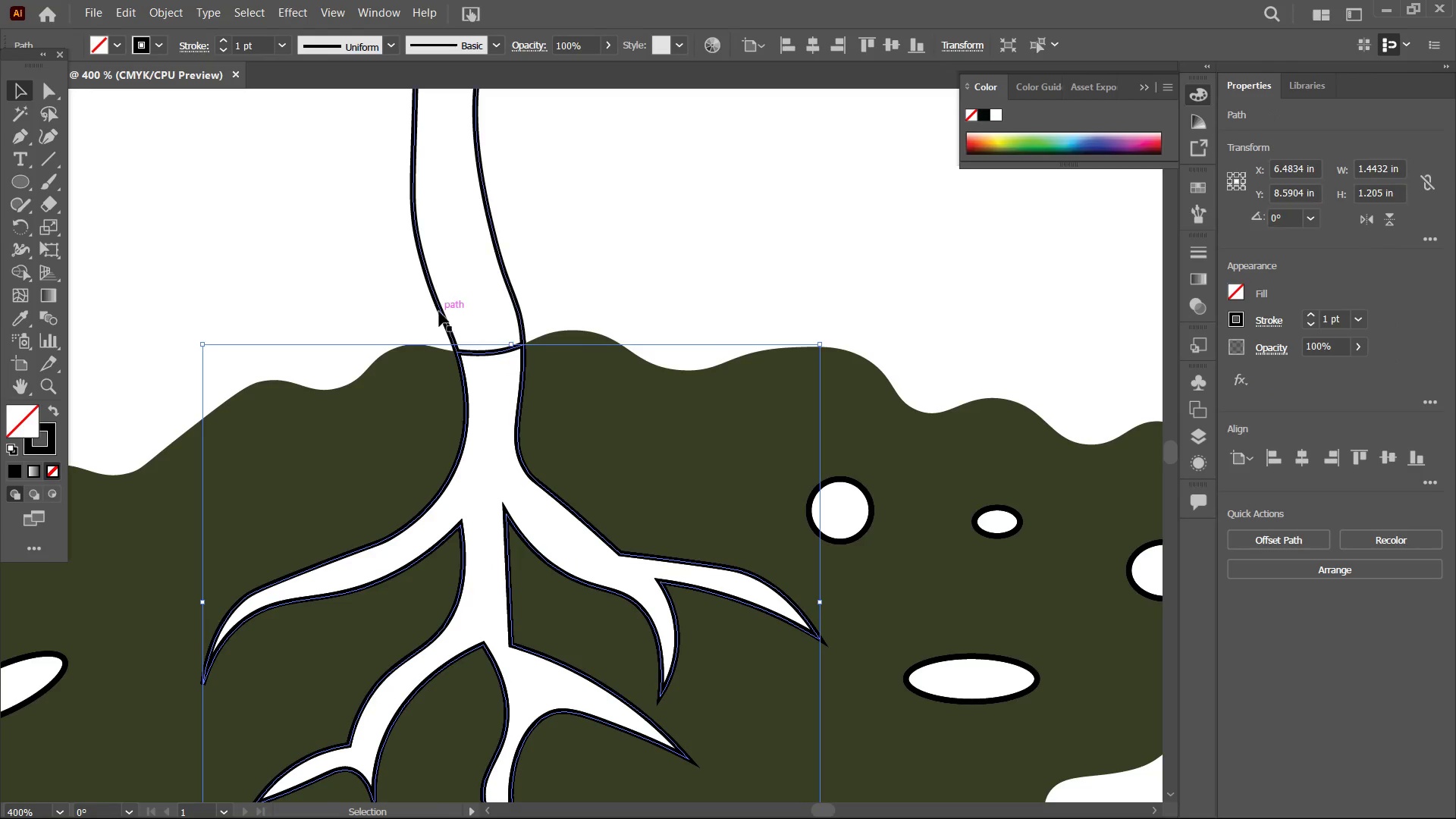 
left_click([439, 312])
 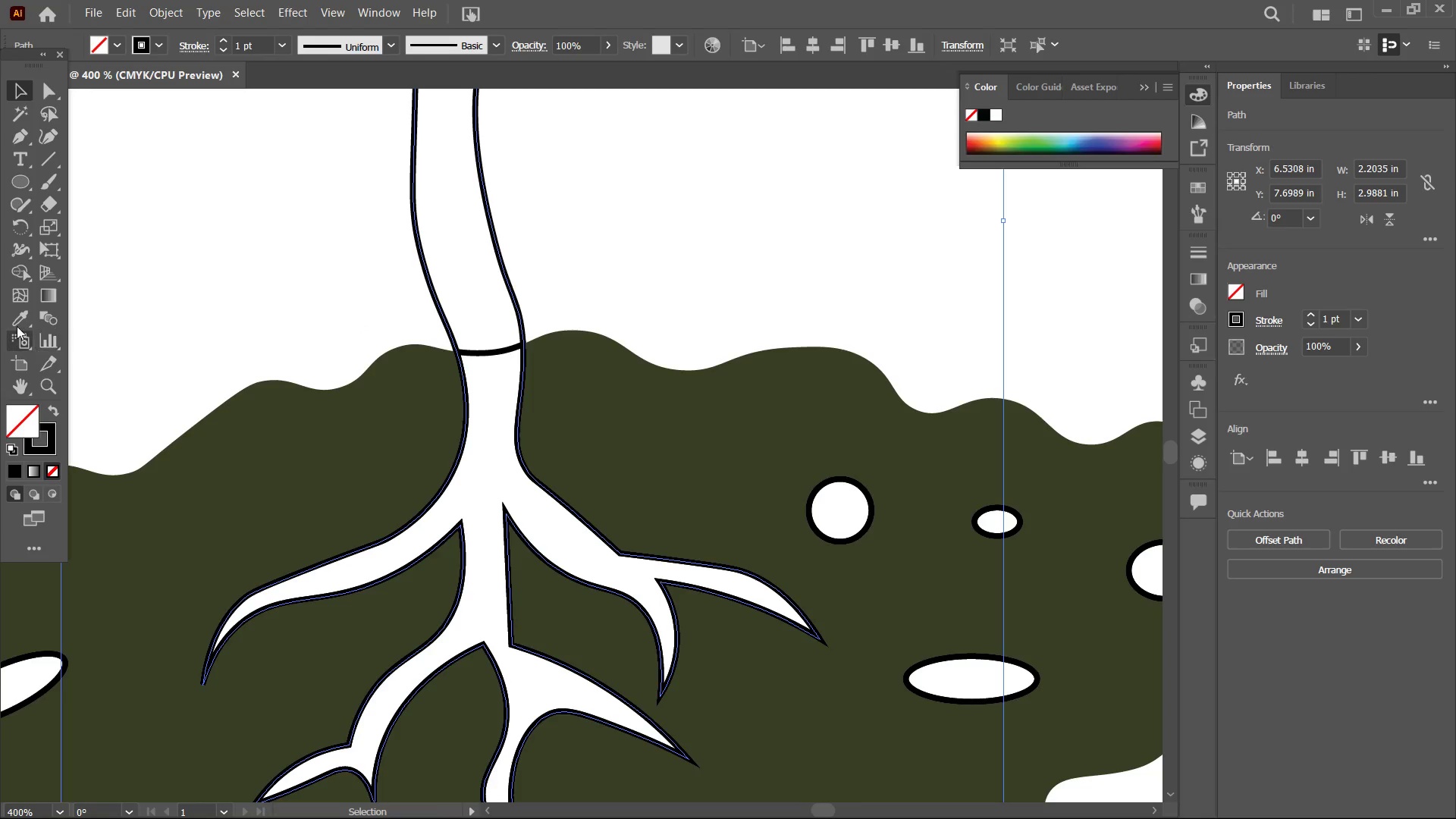 
left_click([17, 322])
 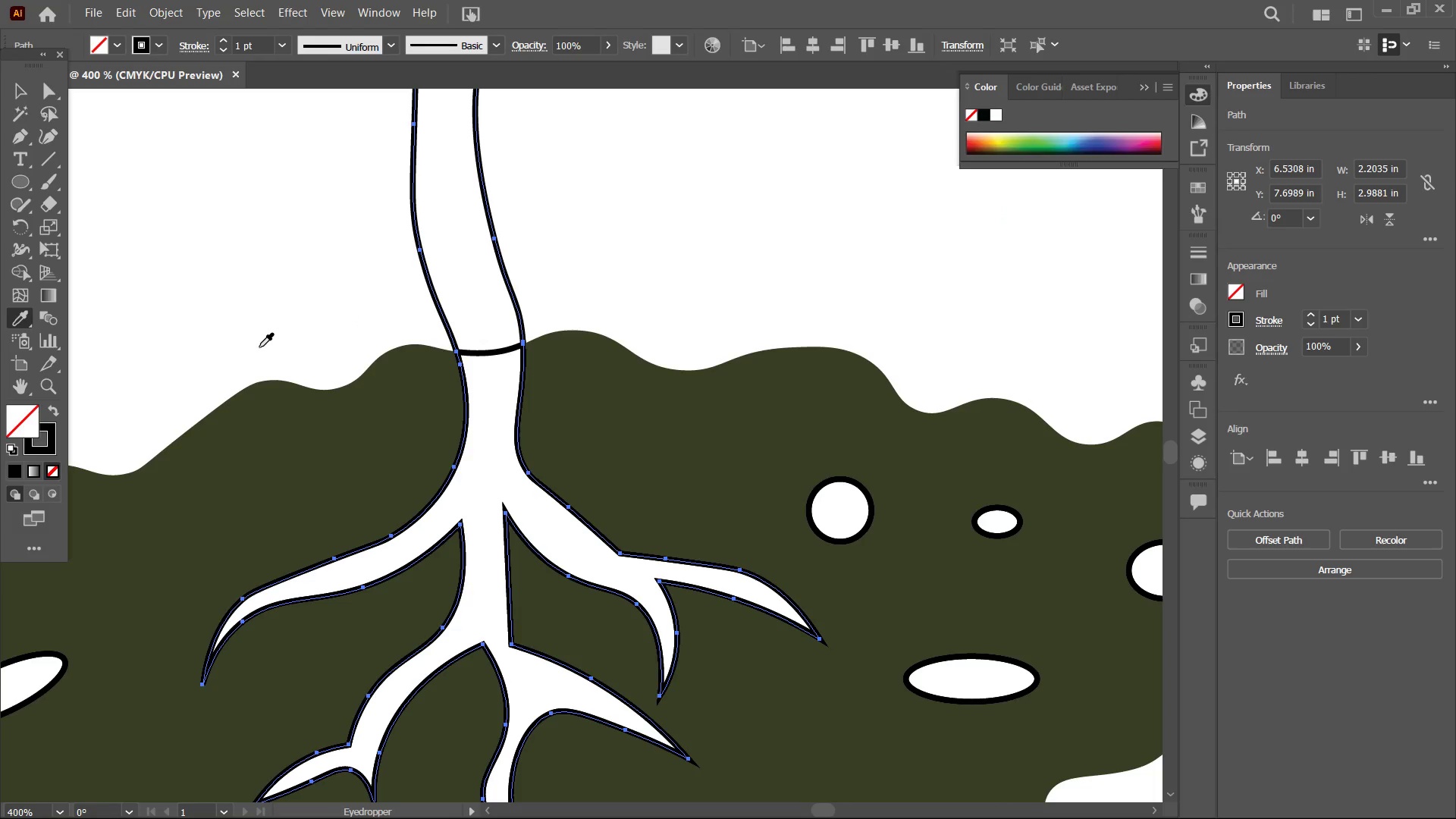 
hold_key(key=Space, duration=1.51)
 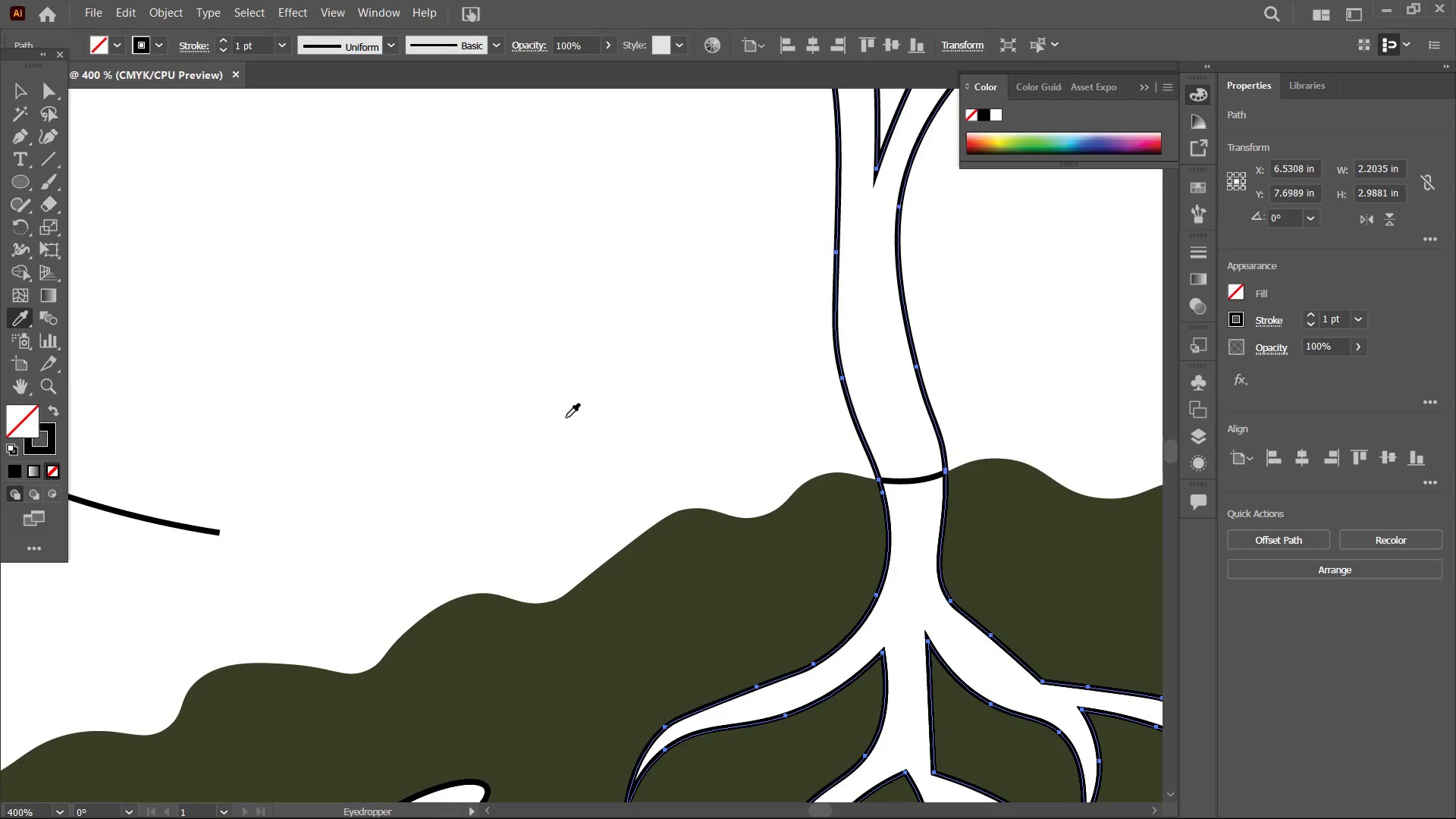 
left_click_drag(start_coordinate=[178, 300], to_coordinate=[601, 426])
 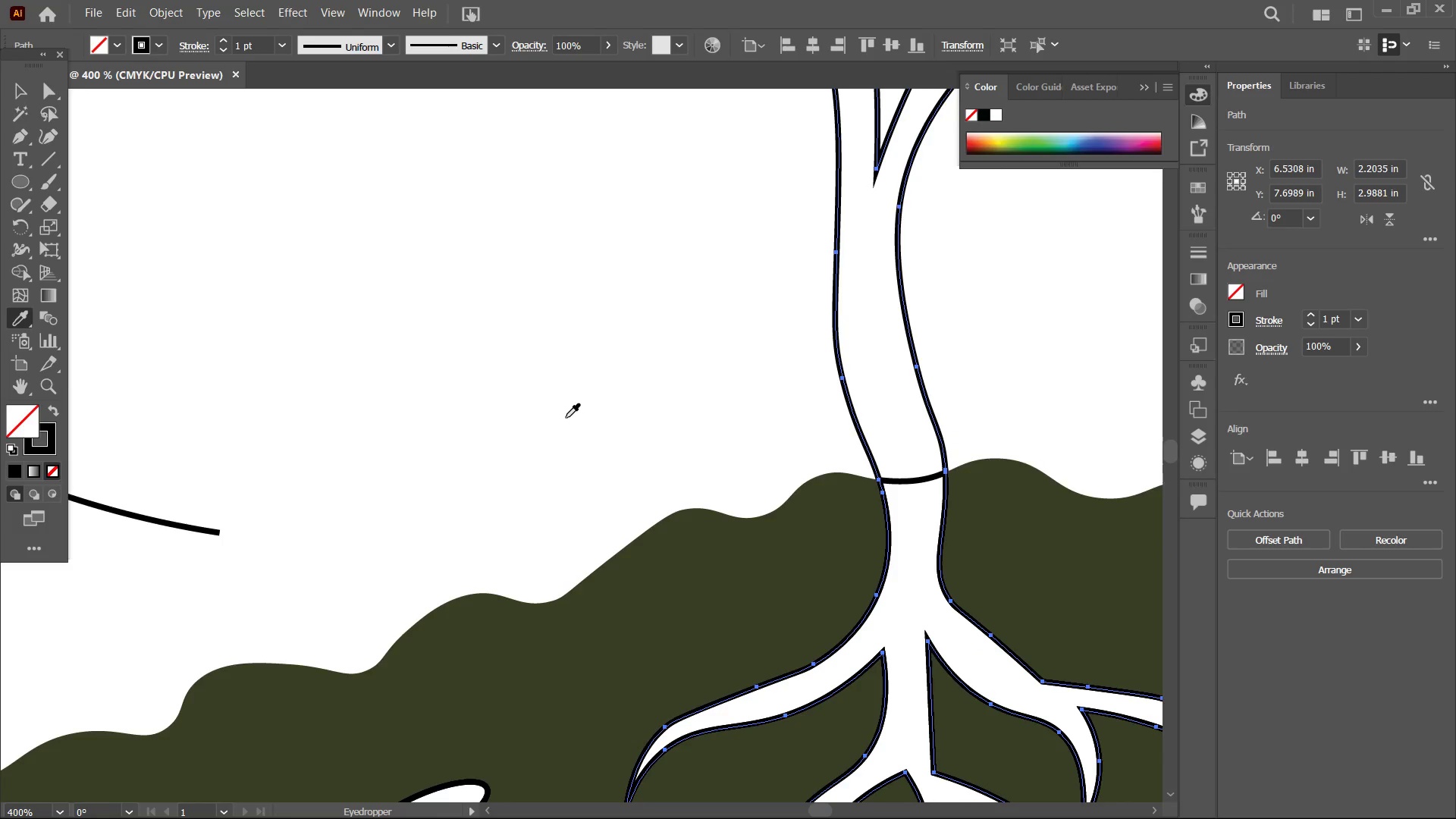 
hold_key(key=Space, duration=1.5)
 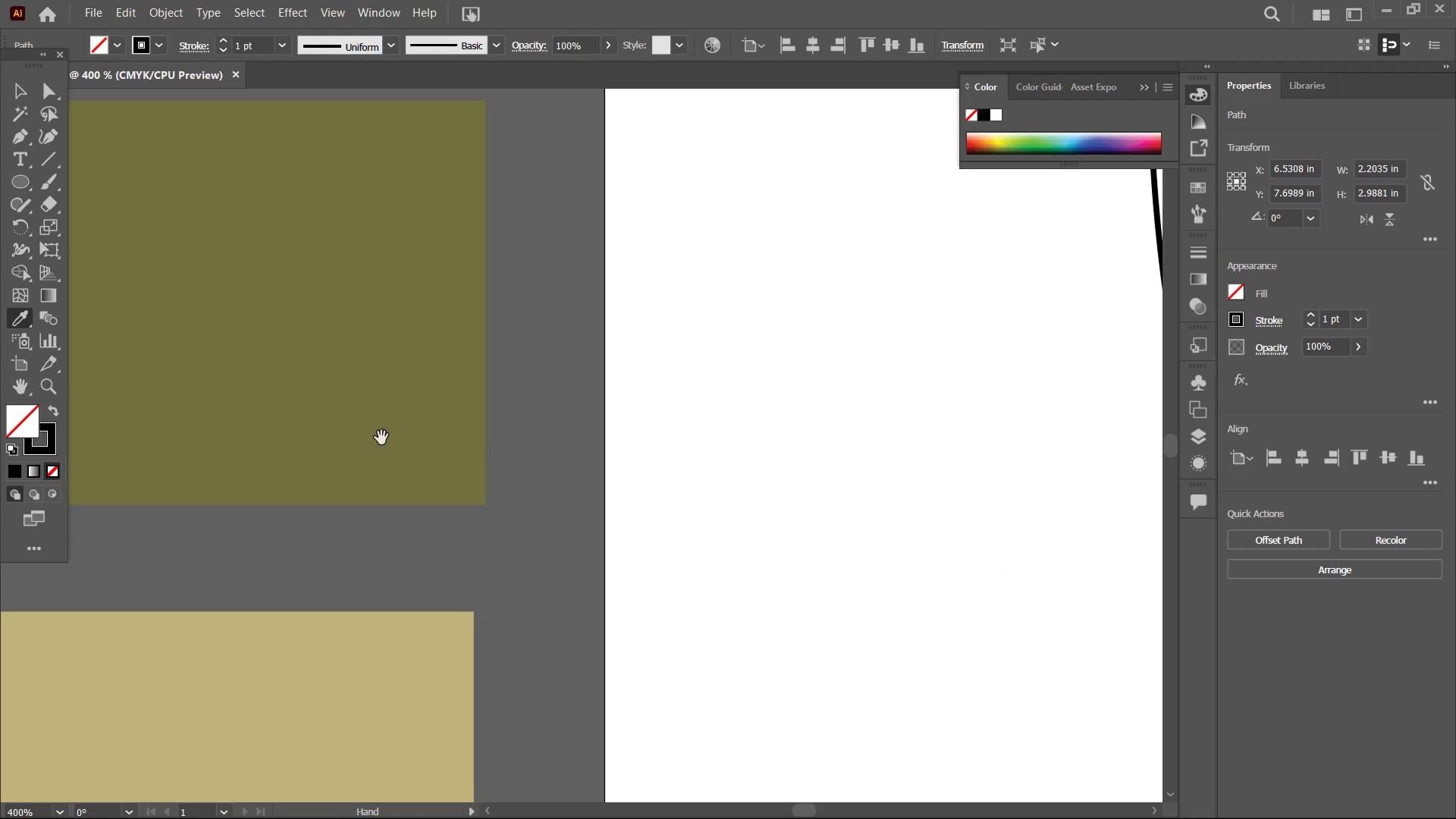 
left_click_drag(start_coordinate=[260, 394], to_coordinate=[769, 497])
 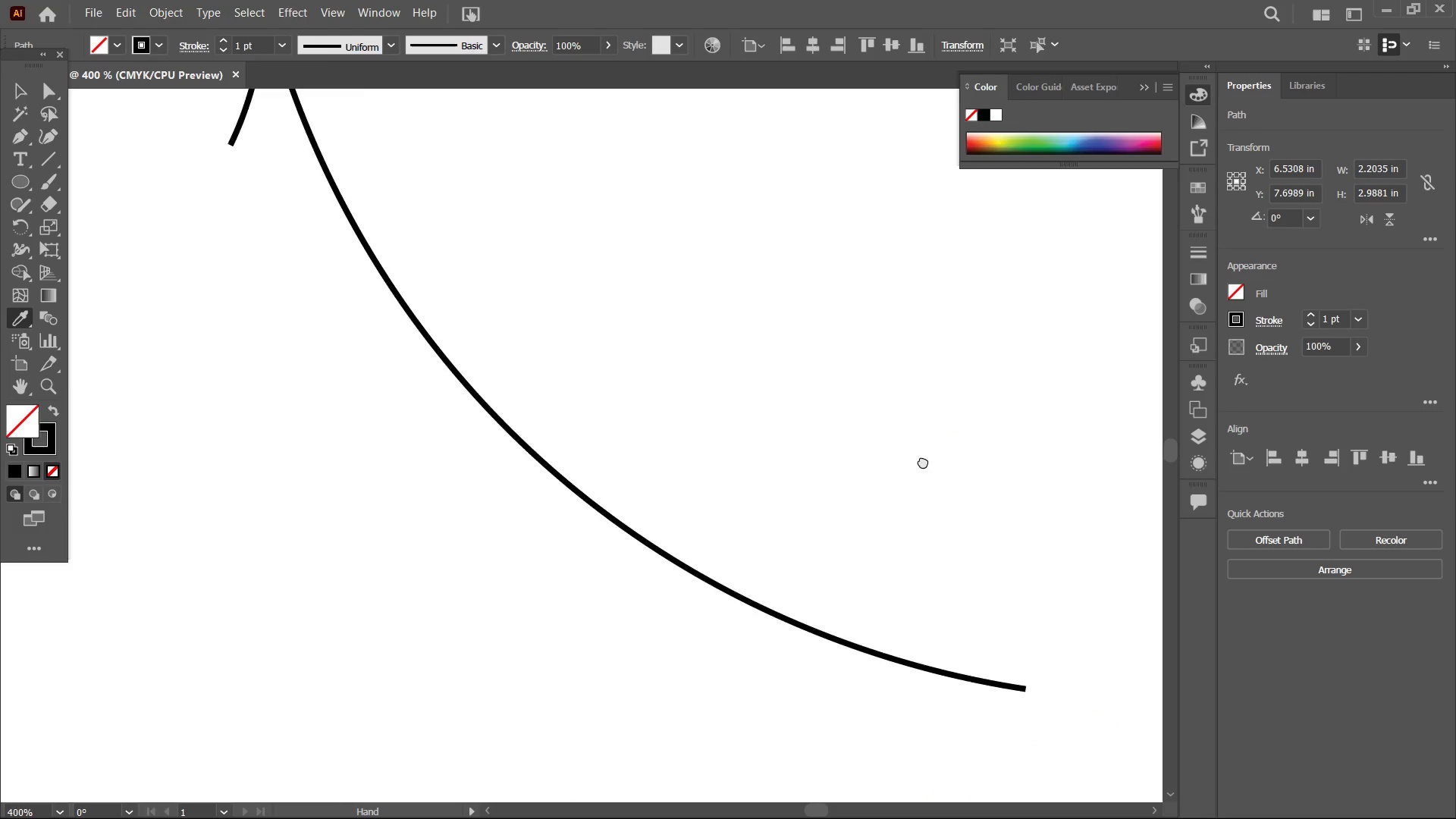 
left_click_drag(start_coordinate=[532, 403], to_coordinate=[934, 458])
 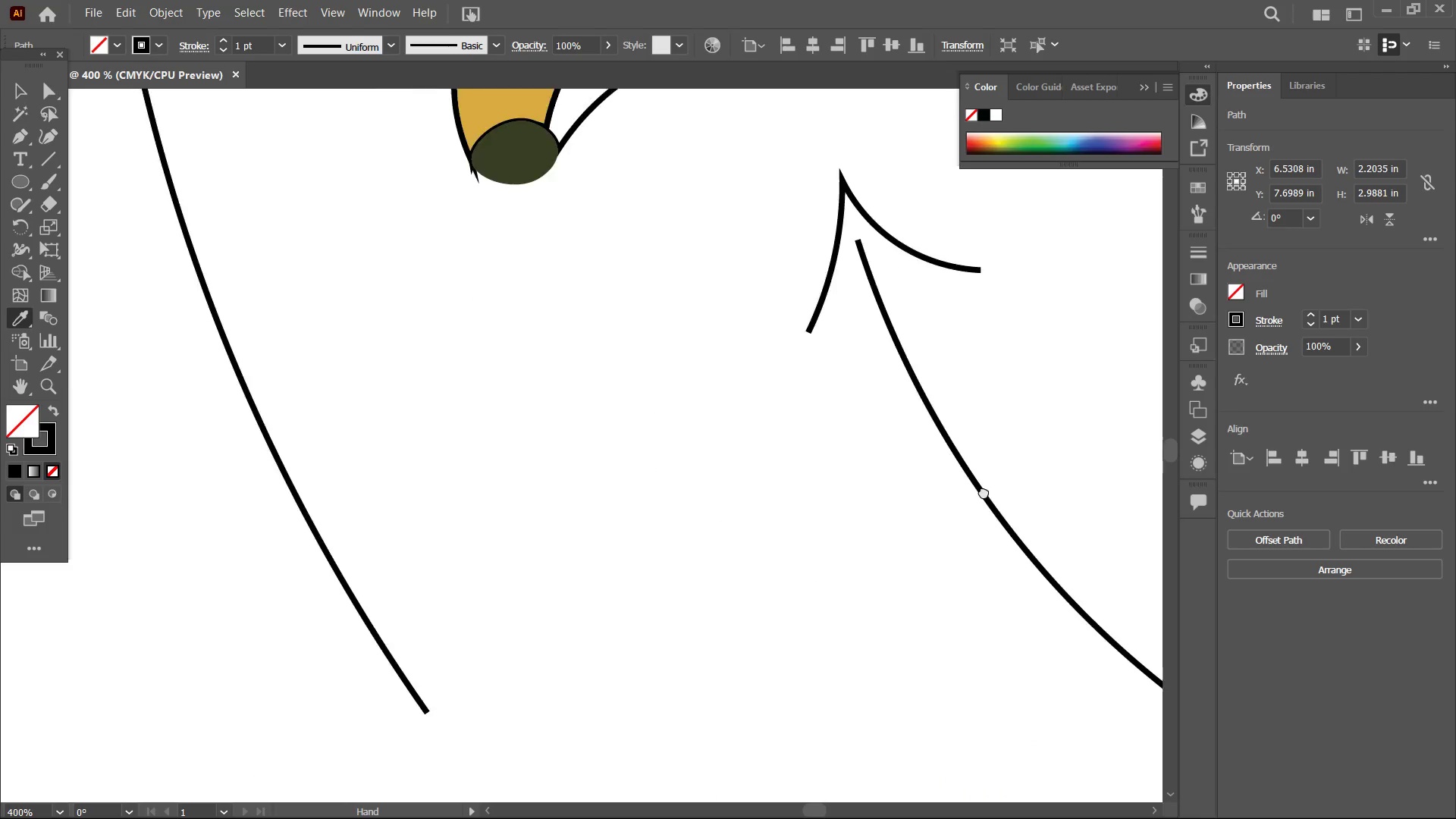 
left_click_drag(start_coordinate=[496, 315], to_coordinate=[977, 484])
 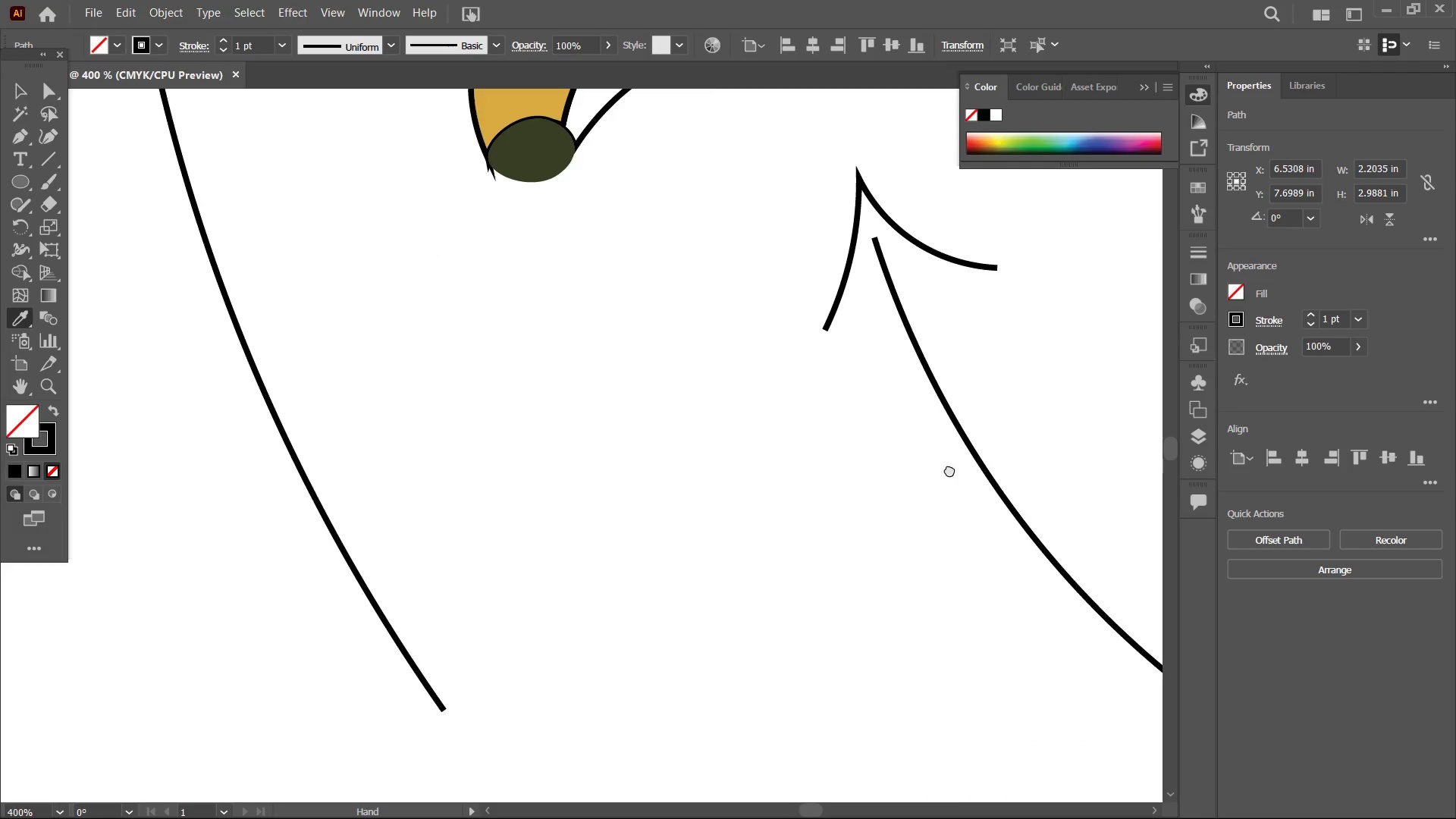 
left_click_drag(start_coordinate=[458, 277], to_coordinate=[1043, 470])
 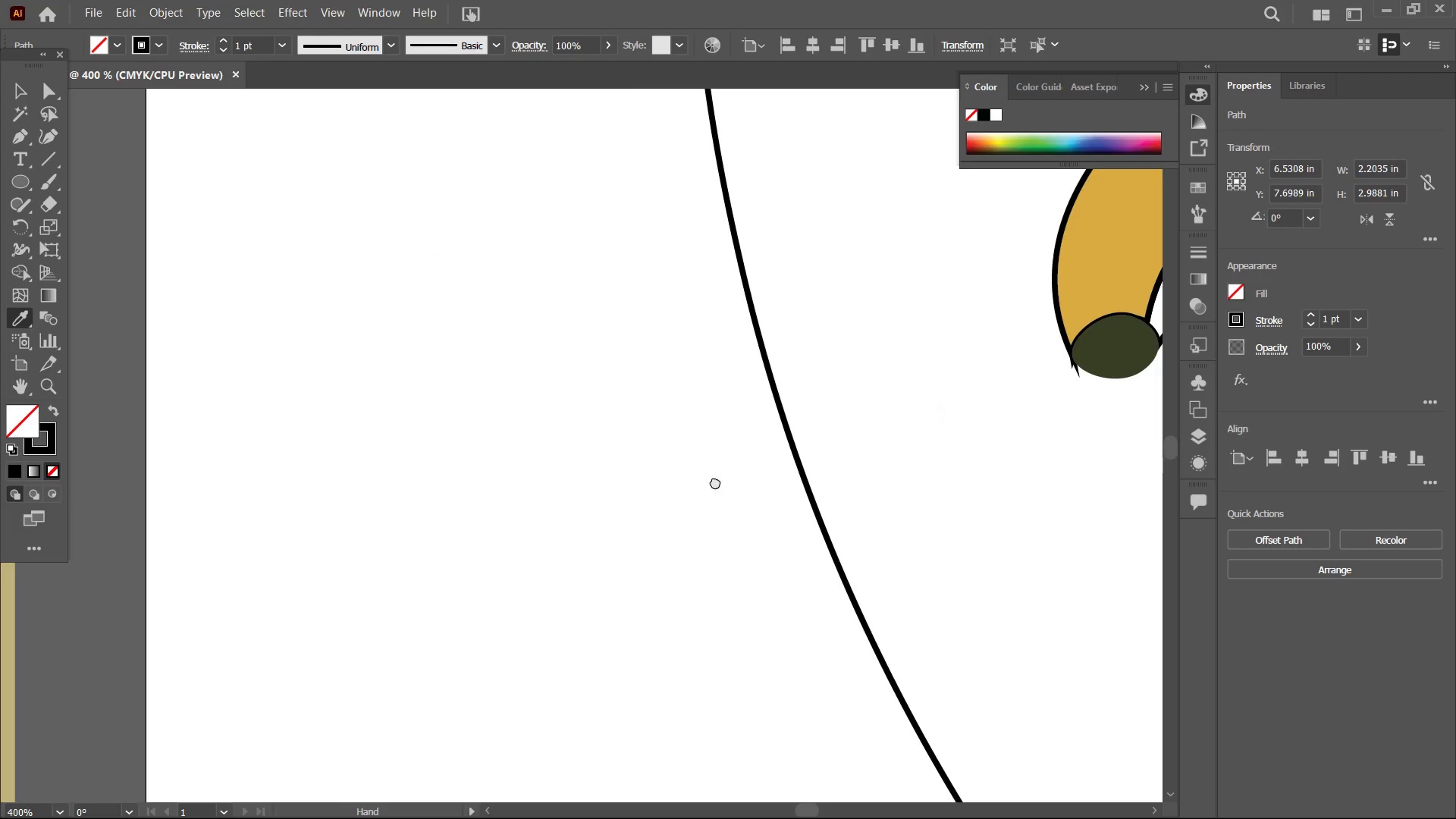 
hold_key(key=Space, duration=1.51)
 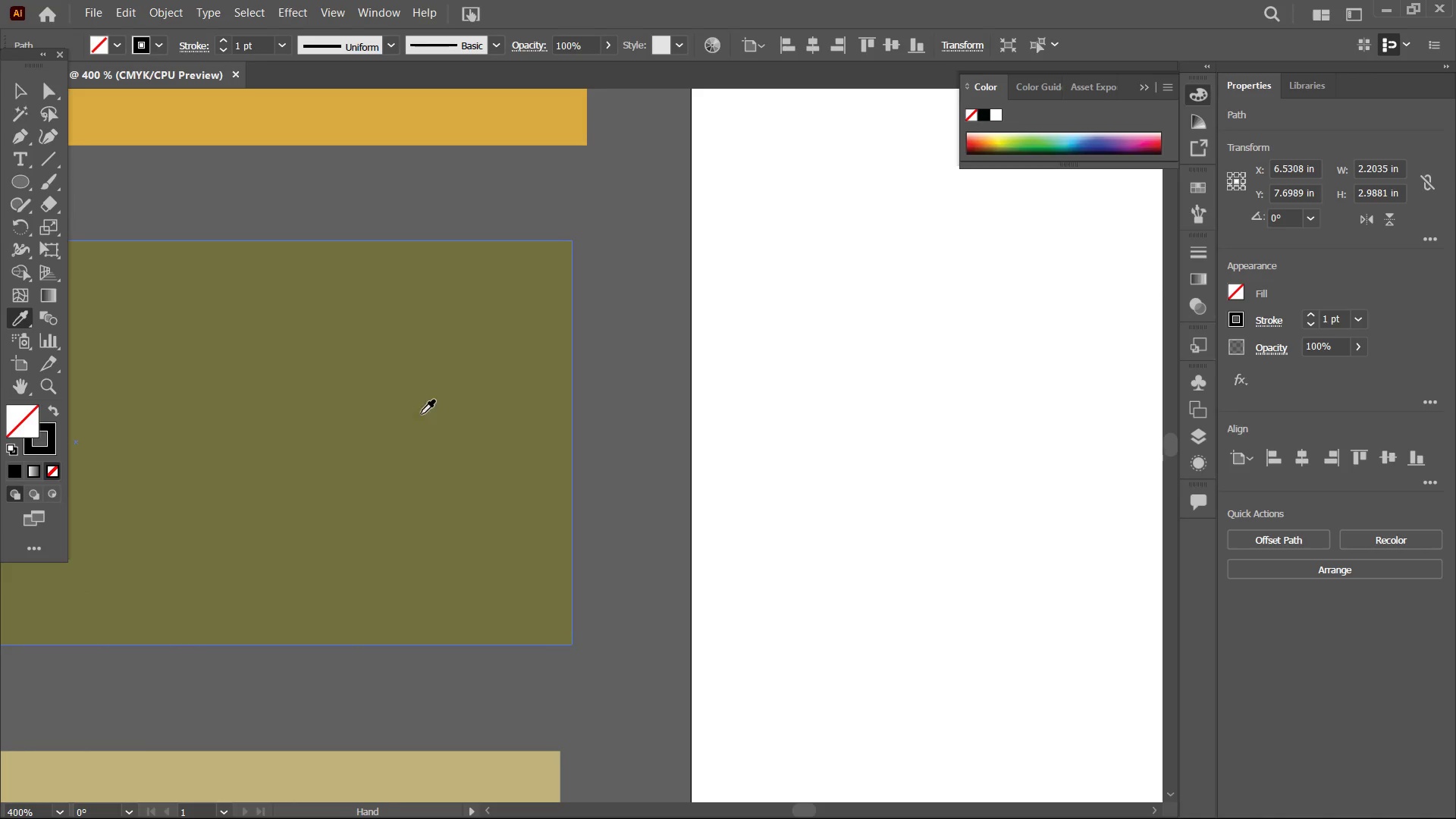 
left_click_drag(start_coordinate=[538, 362], to_coordinate=[993, 563])
 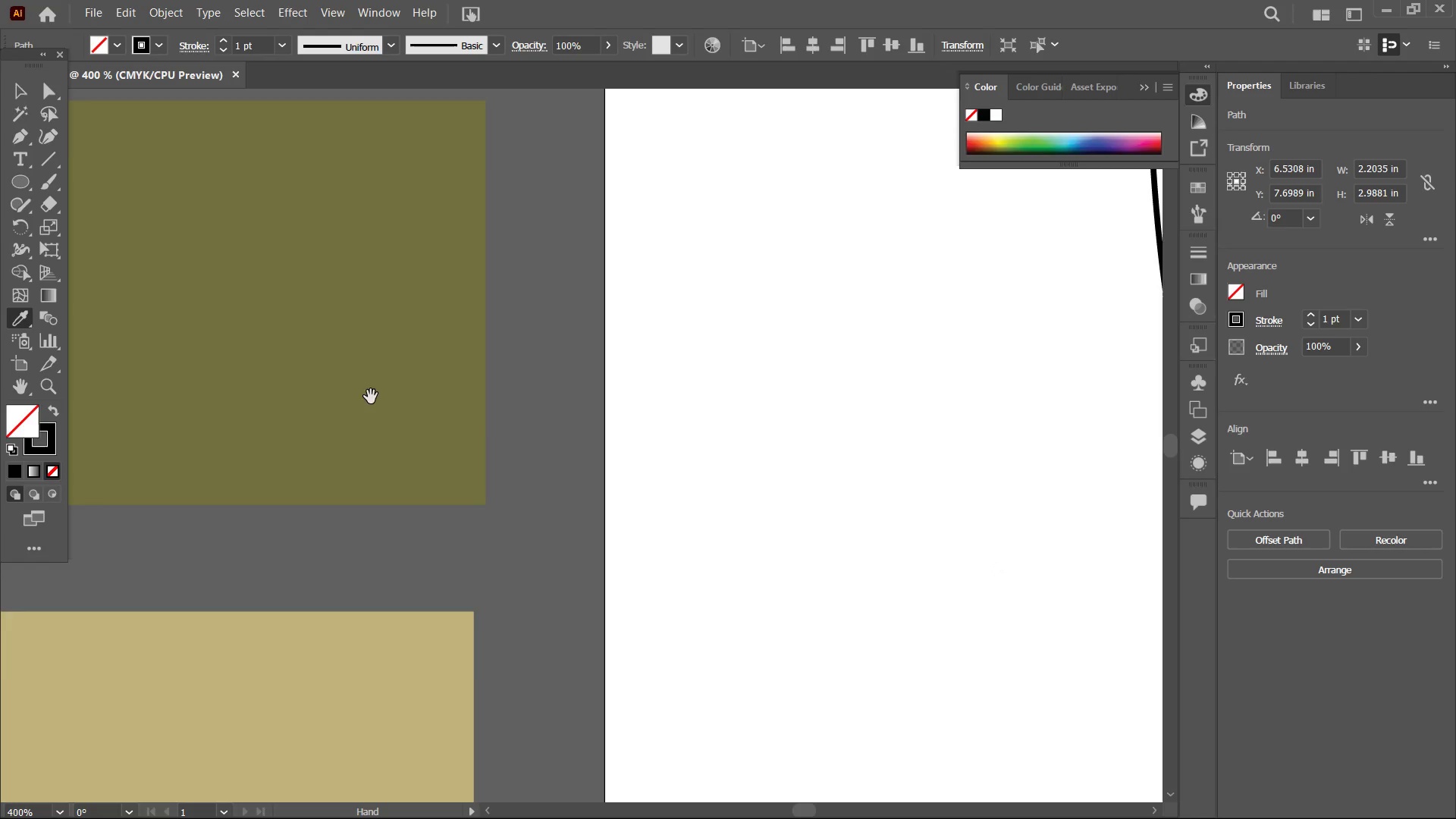 
left_click_drag(start_coordinate=[371, 397], to_coordinate=[457, 537])
 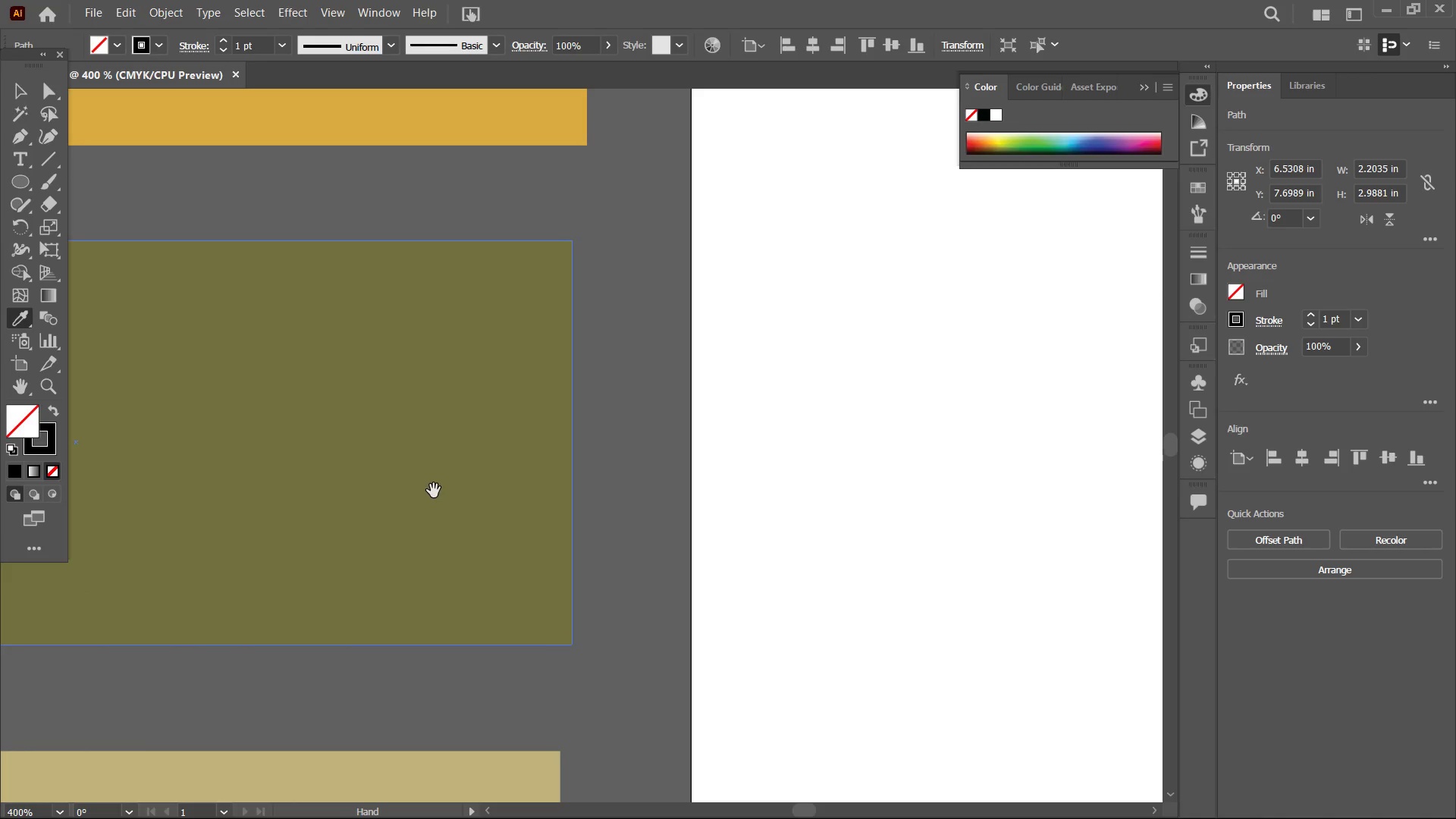 
hold_key(key=Space, duration=0.66)
 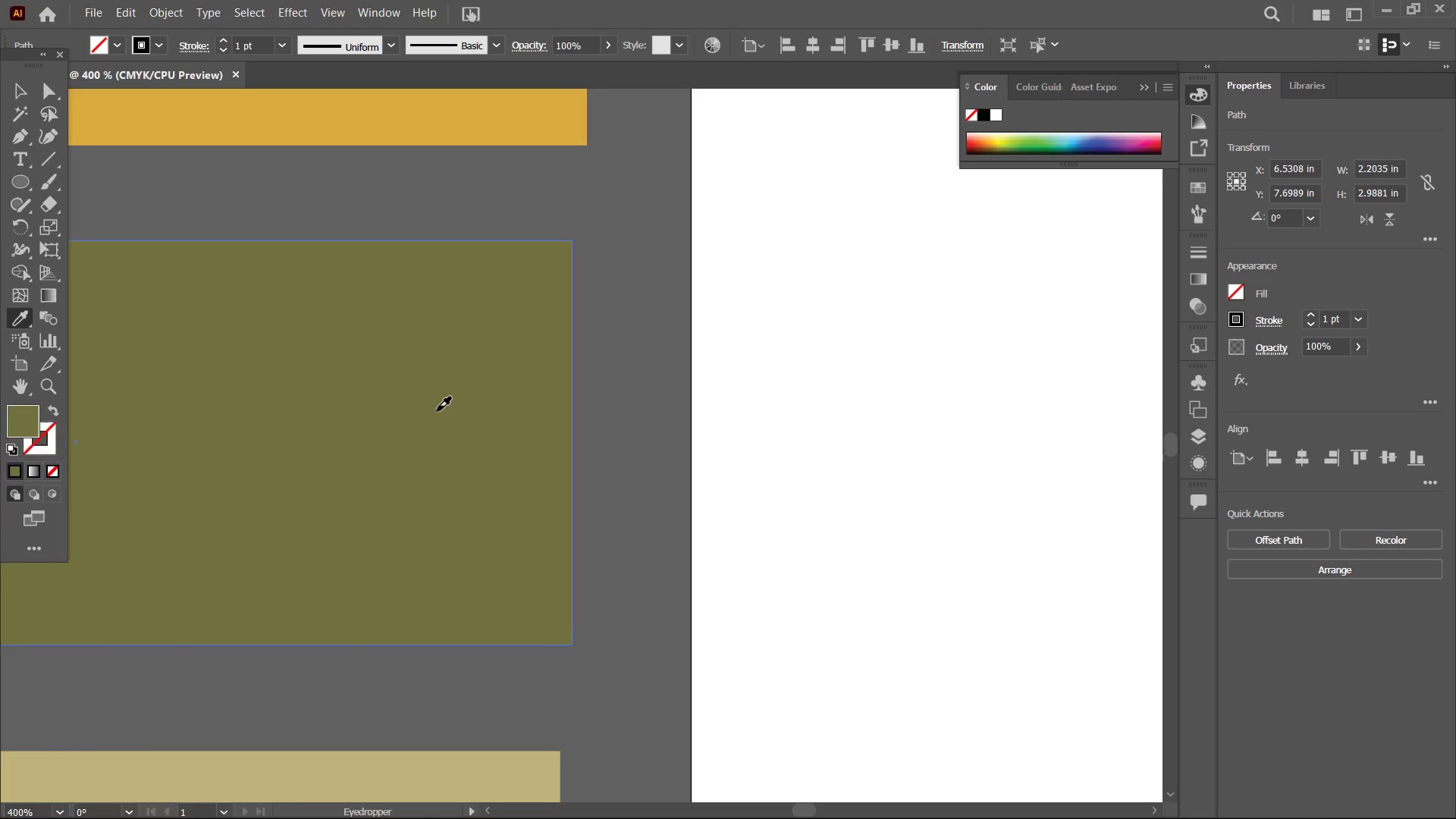 
left_click([437, 411])
 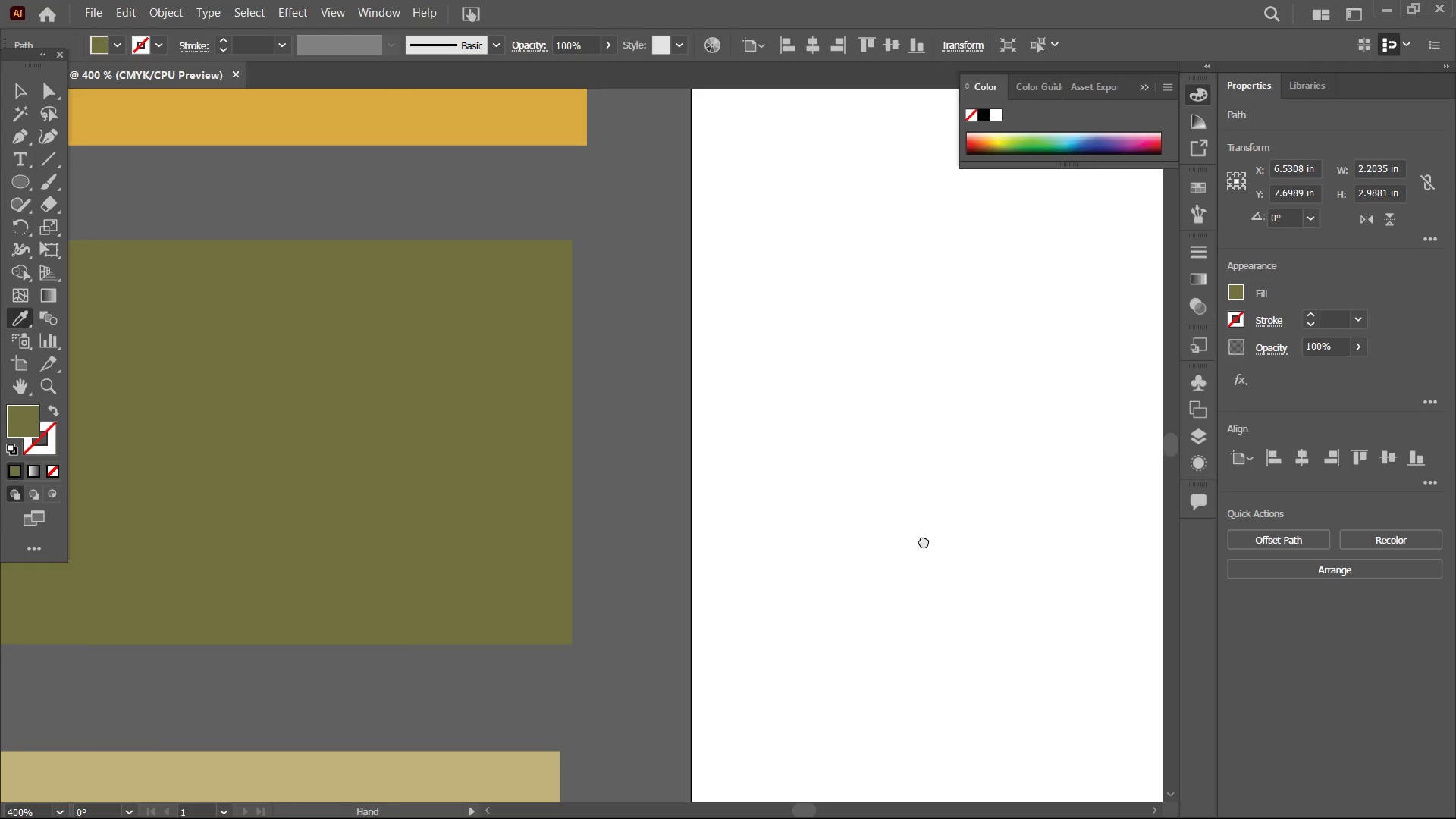 
hold_key(key=Space, duration=1.5)
 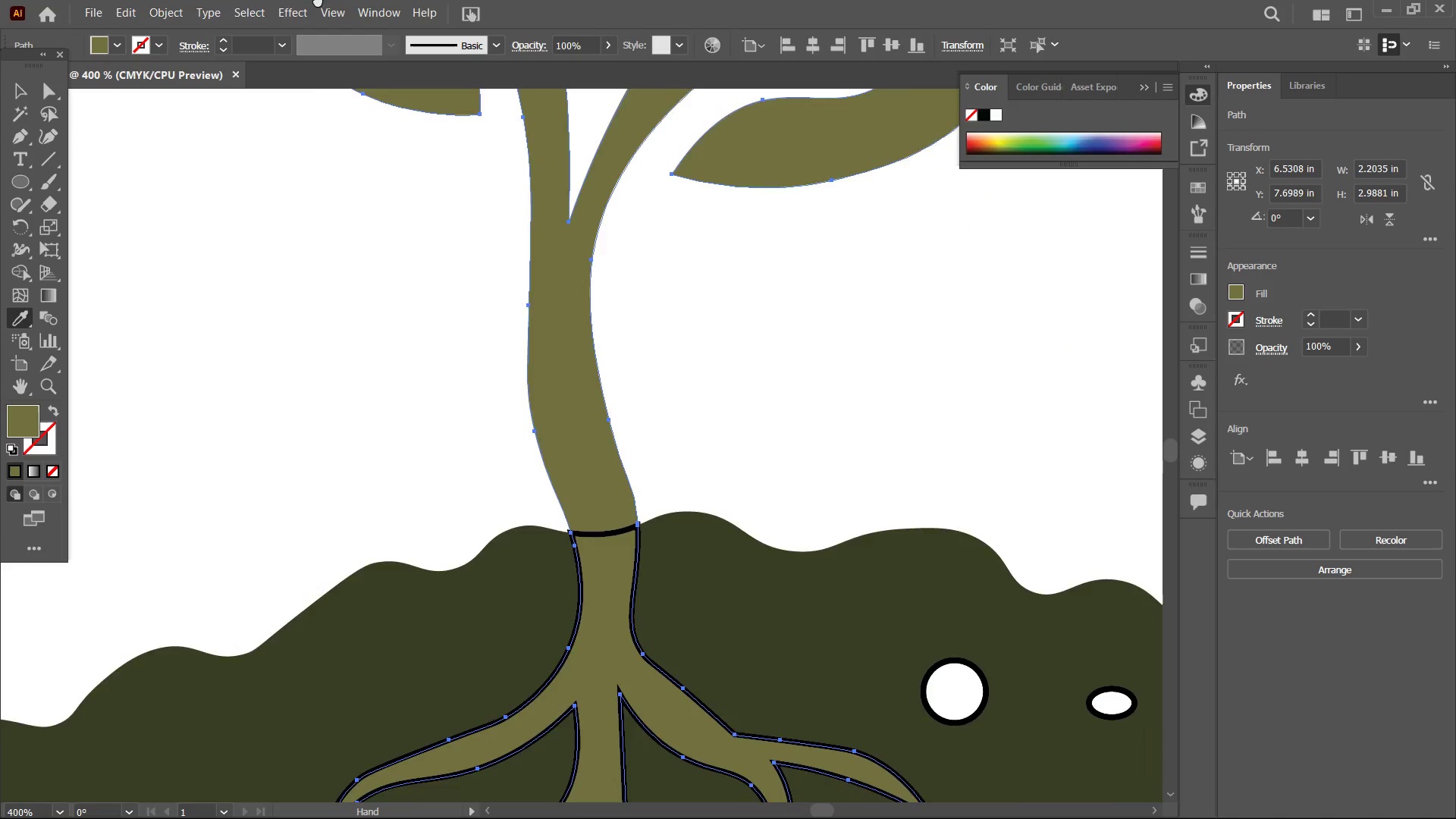 
left_click_drag(start_coordinate=[924, 541], to_coordinate=[171, 479])
 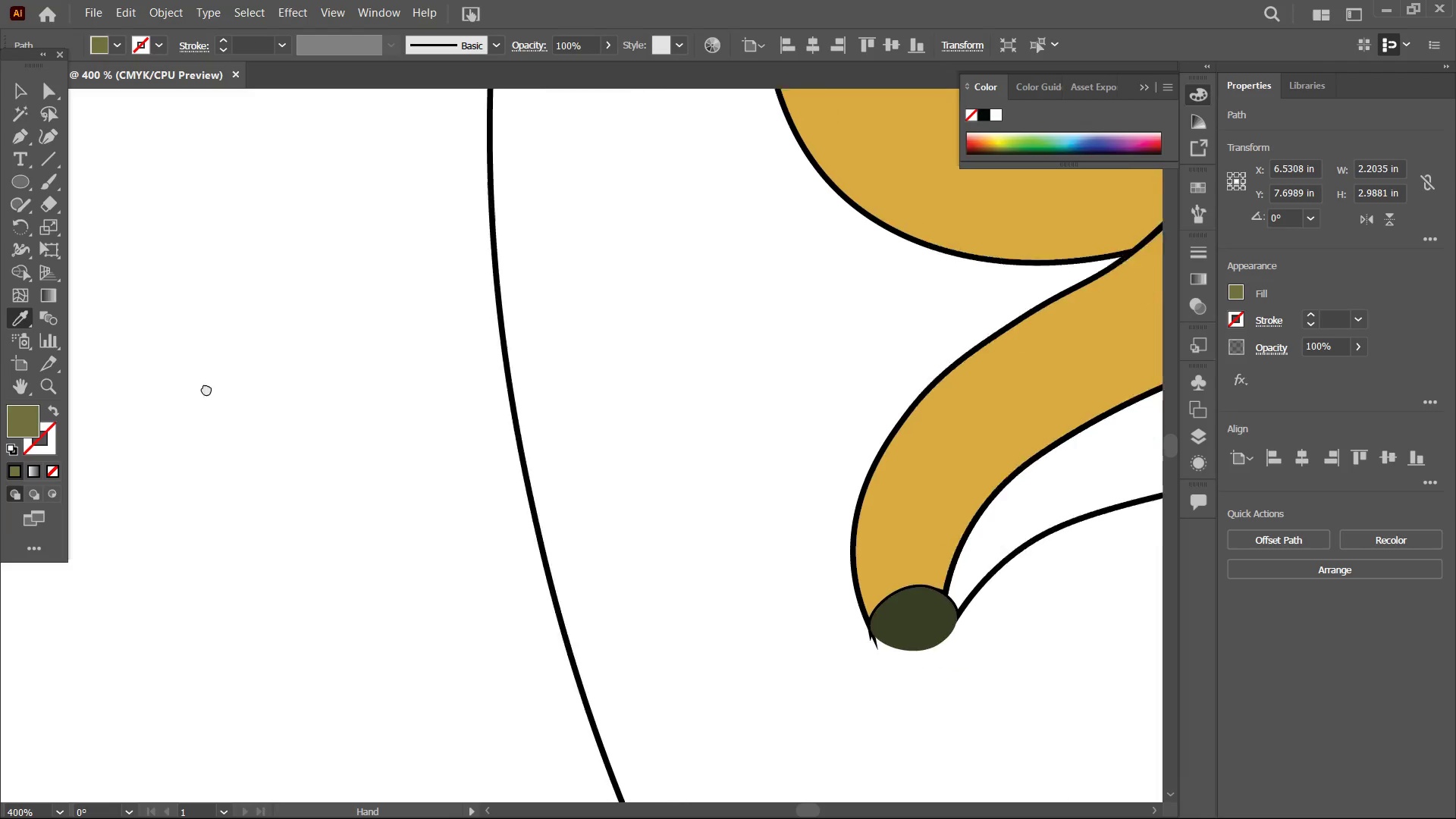 
left_click_drag(start_coordinate=[802, 522], to_coordinate=[0, 375])
 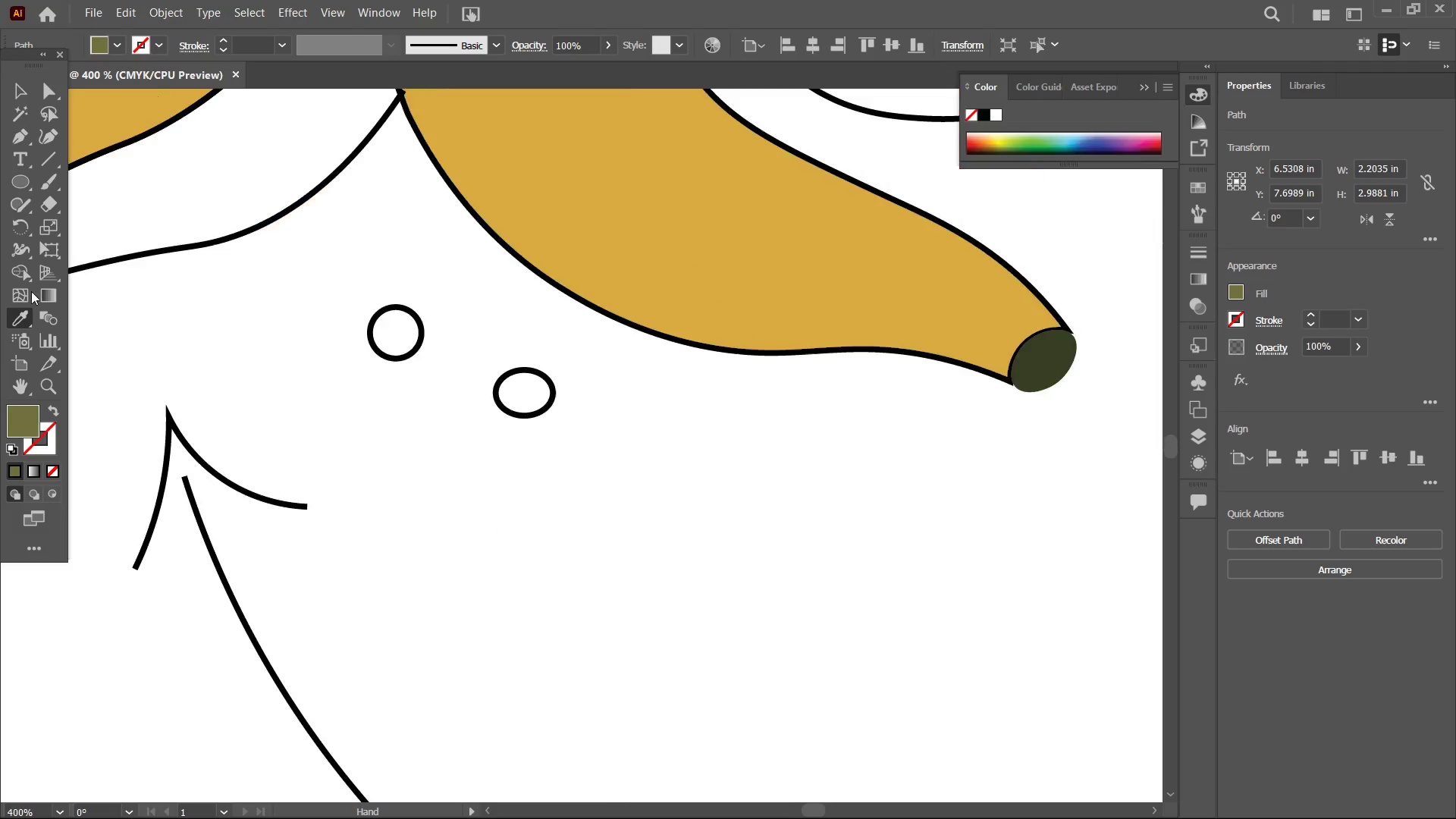 
left_click_drag(start_coordinate=[427, 410], to_coordinate=[40, 294])
 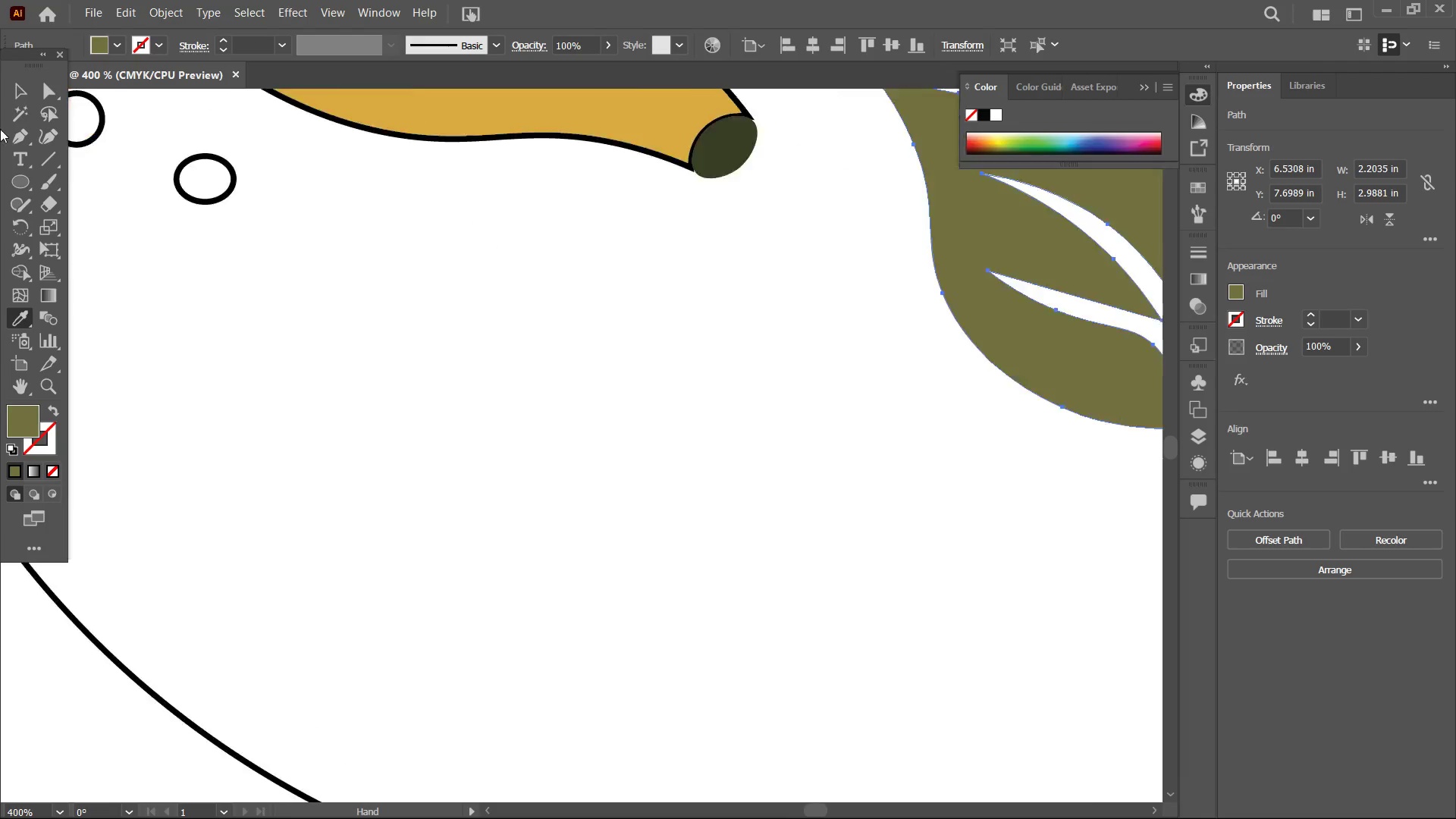 
left_click_drag(start_coordinate=[612, 442], to_coordinate=[27, 132])
 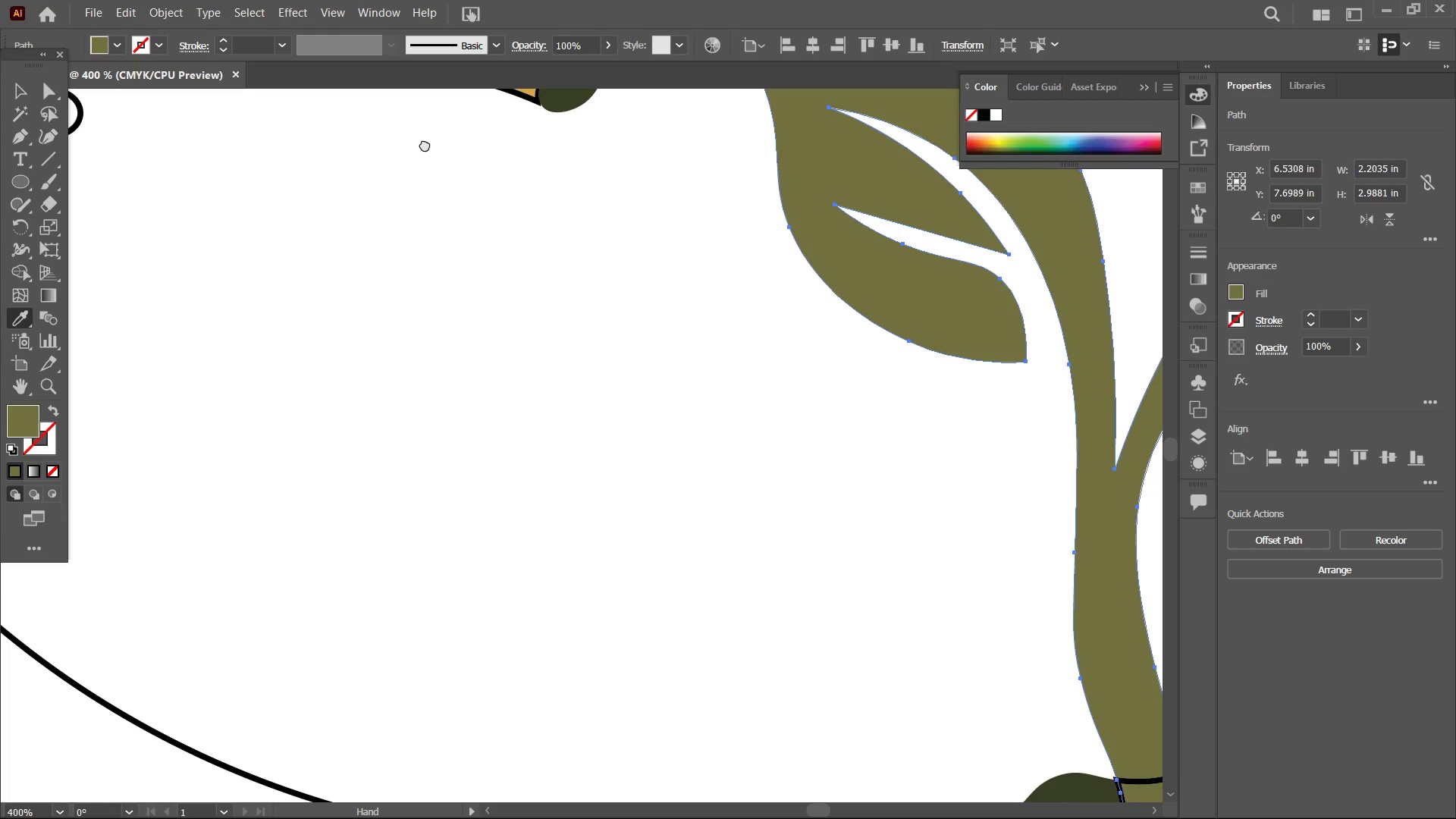 
hold_key(key=Space, duration=0.94)
 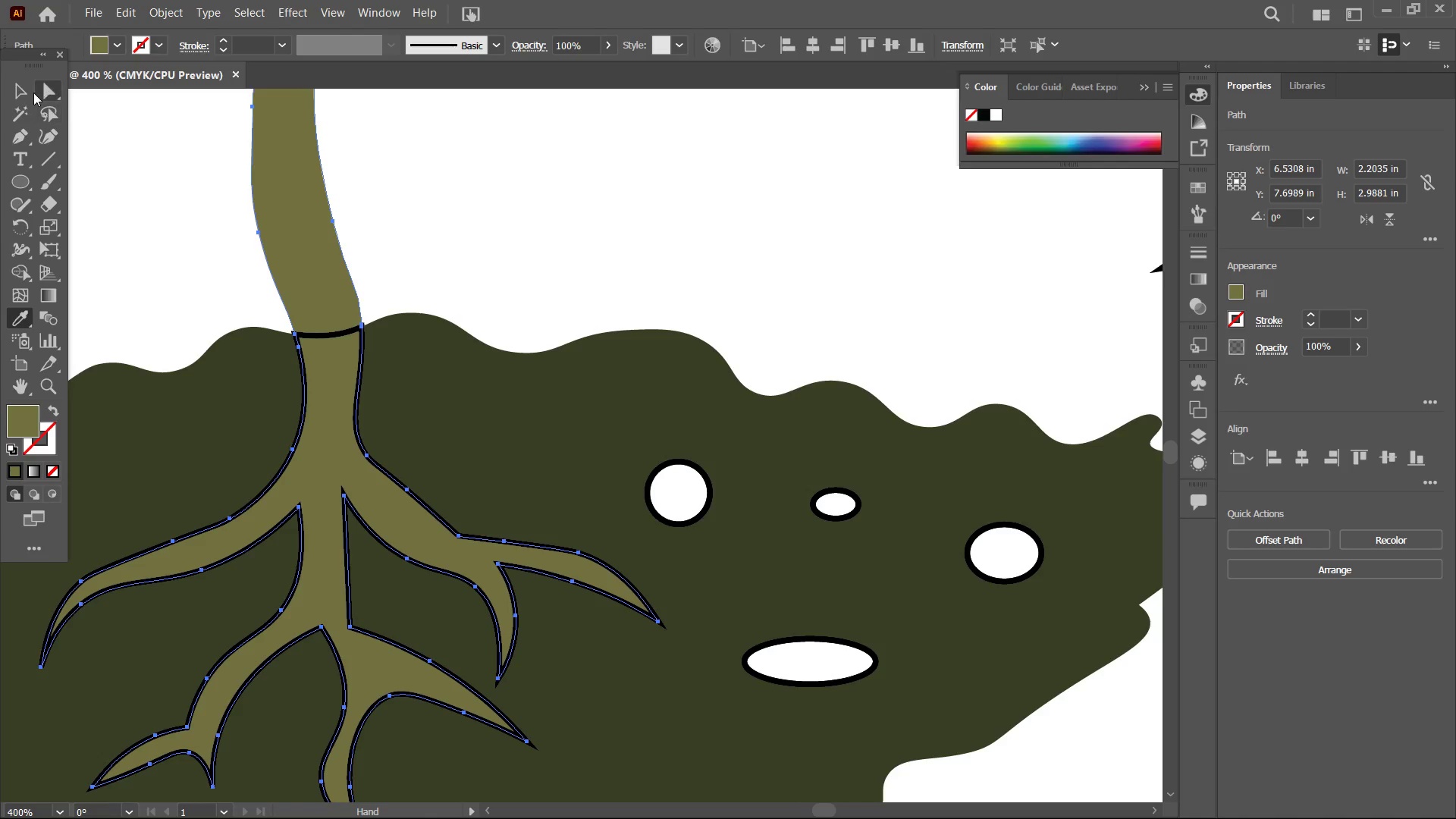 
left_click_drag(start_coordinate=[701, 278], to_coordinate=[81, 33])
 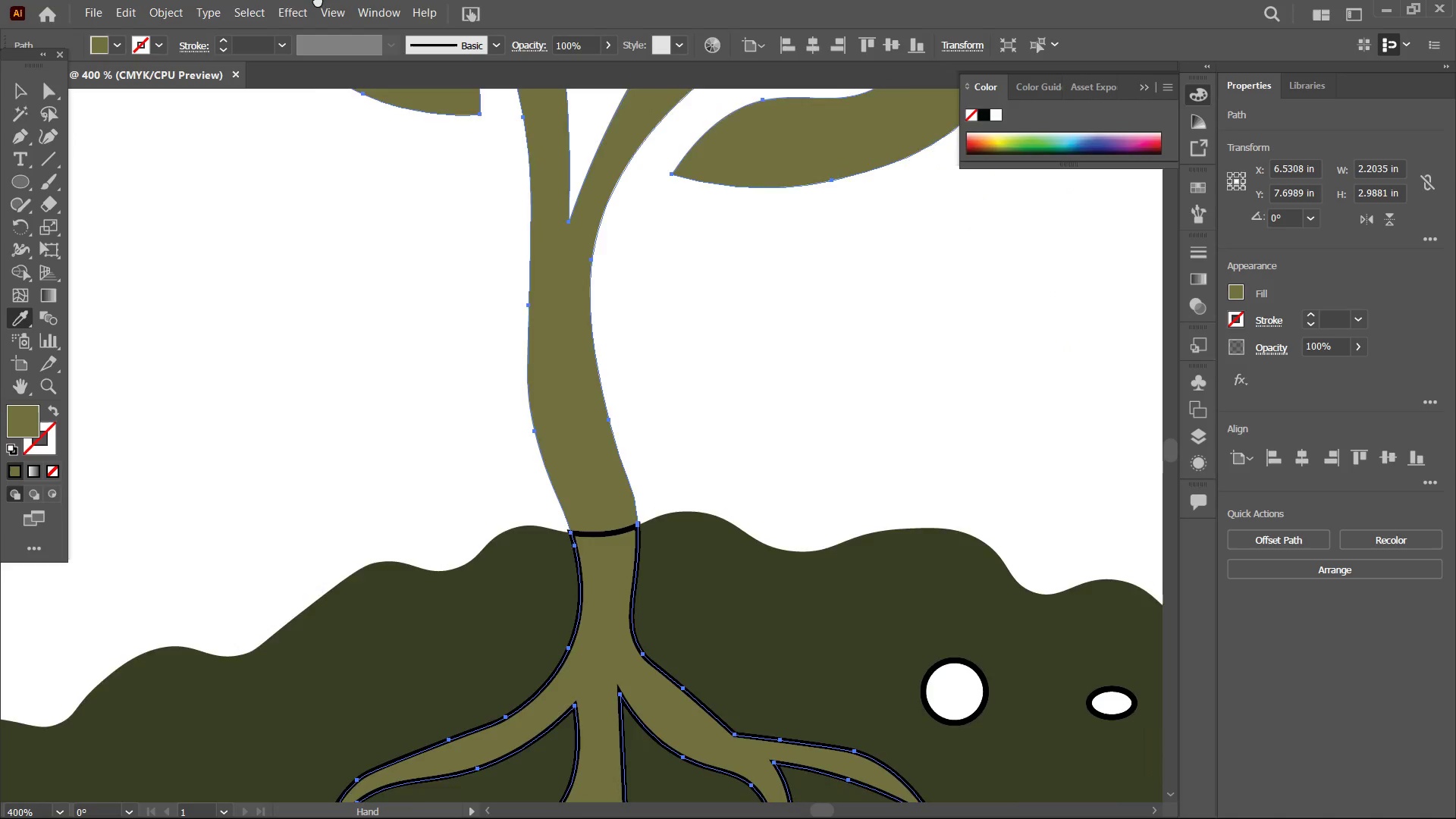 
left_click_drag(start_coordinate=[613, 215], to_coordinate=[234, 0])
 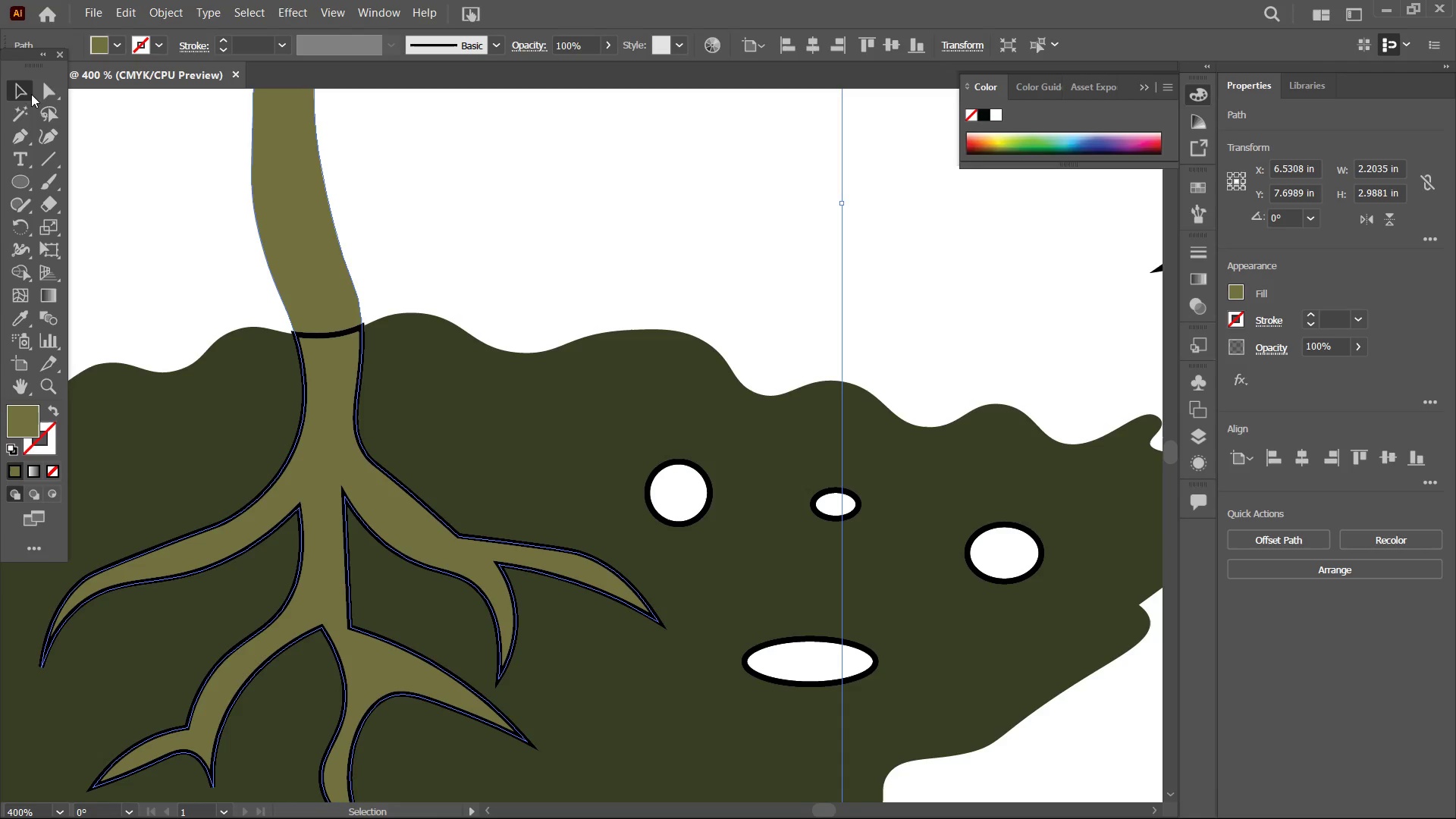 
double_click([538, 221])
 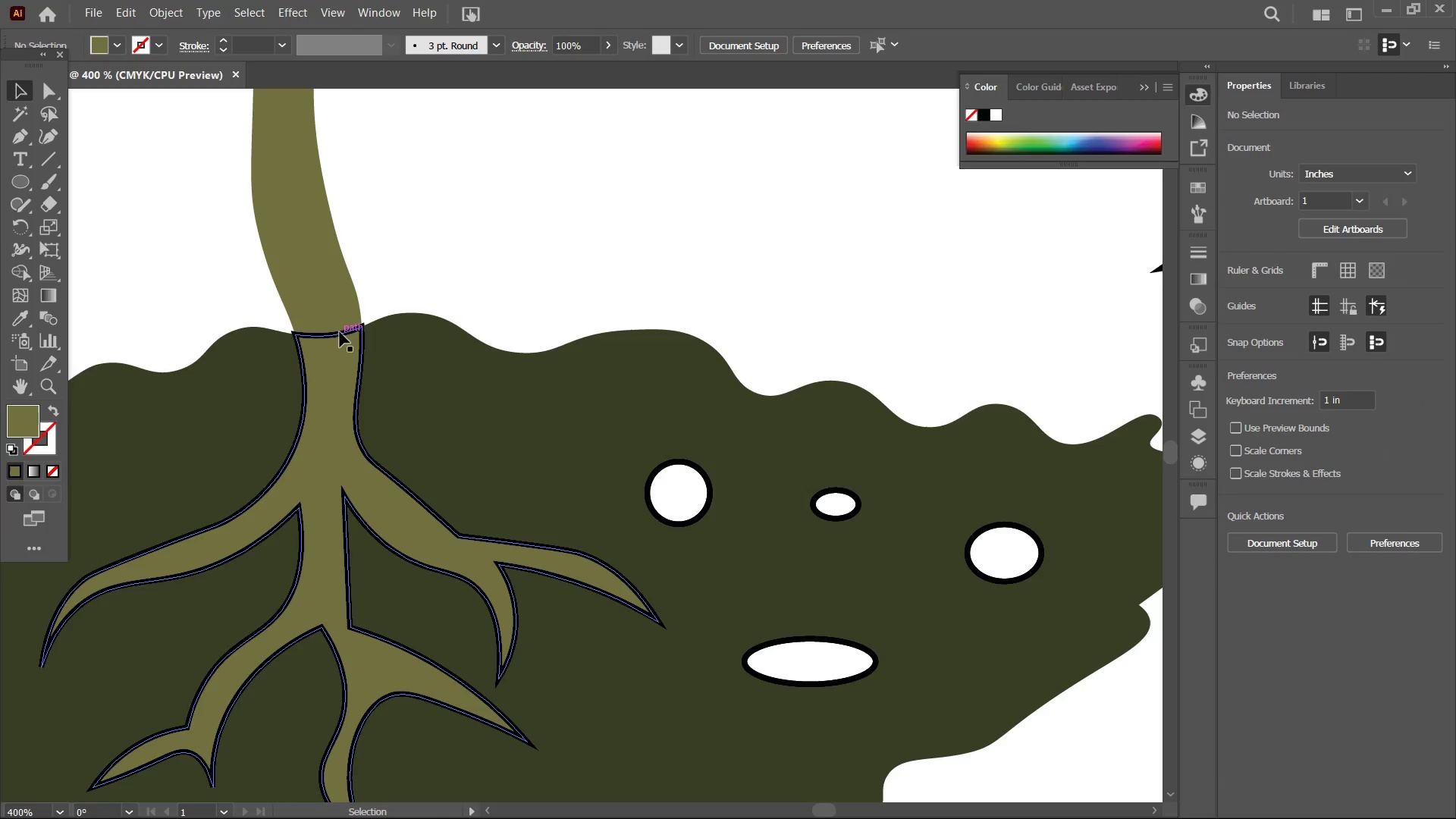 
left_click([340, 333])
 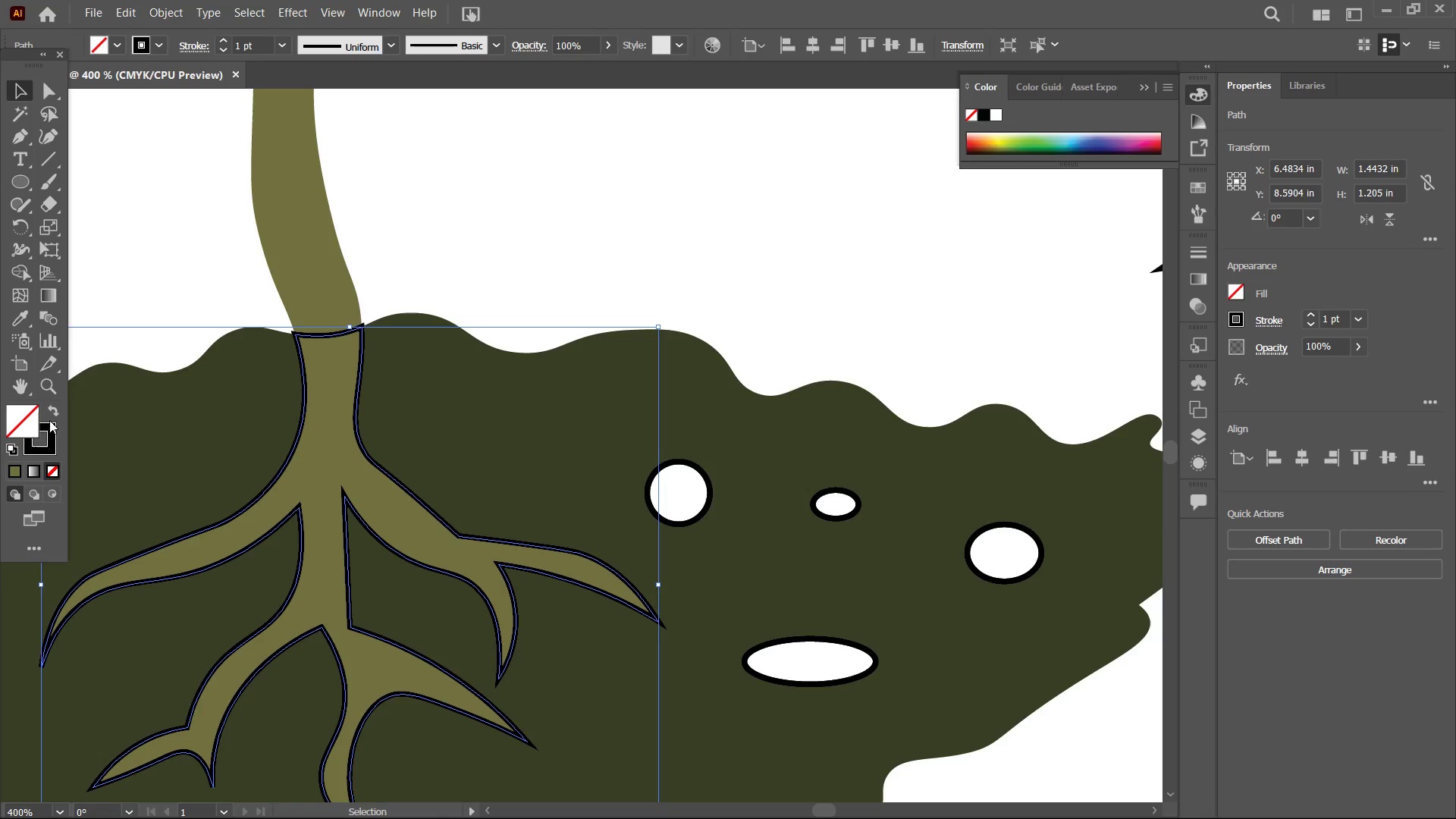 
left_click([29, 415])
 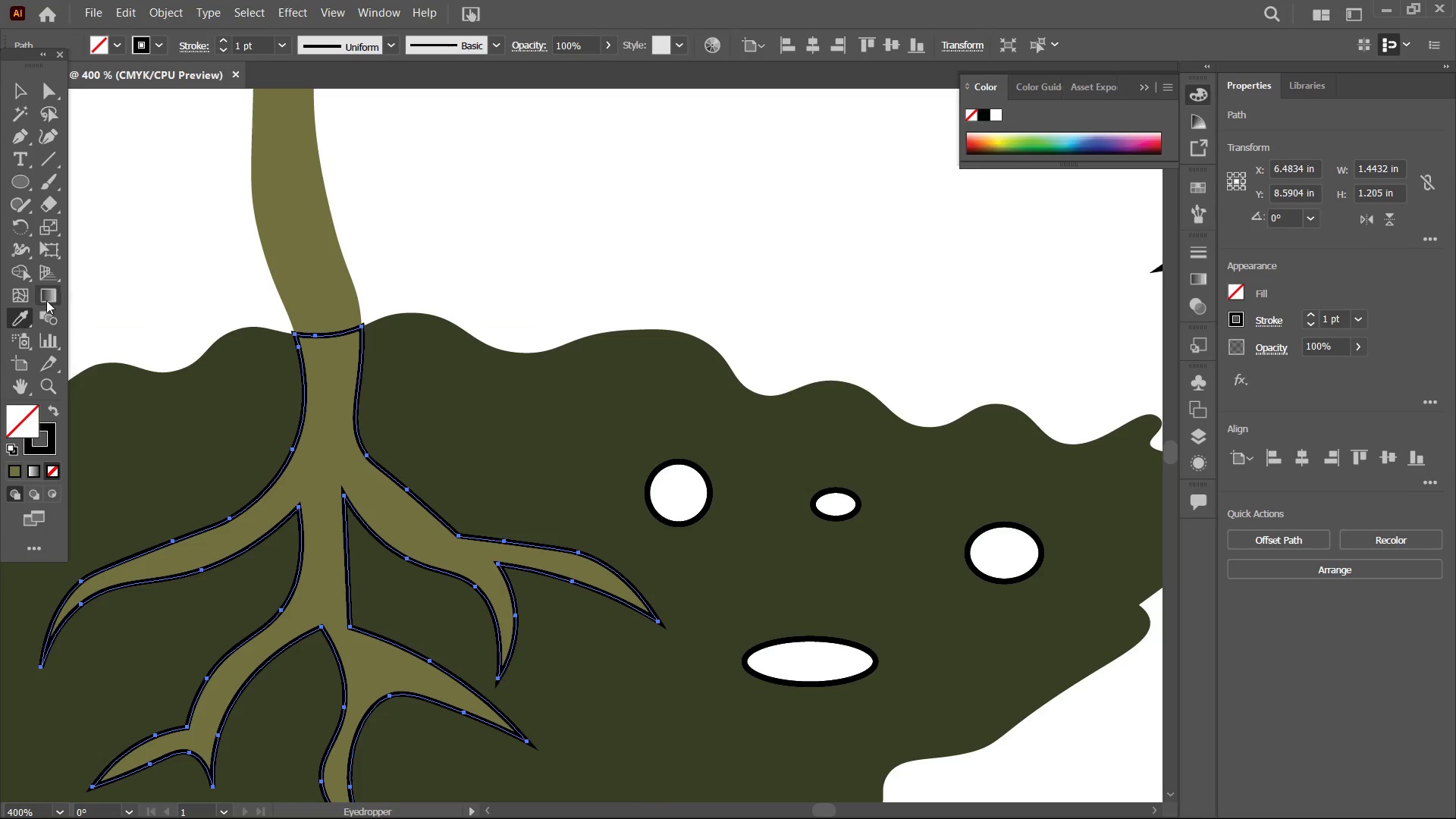 
double_click([141, 268])
 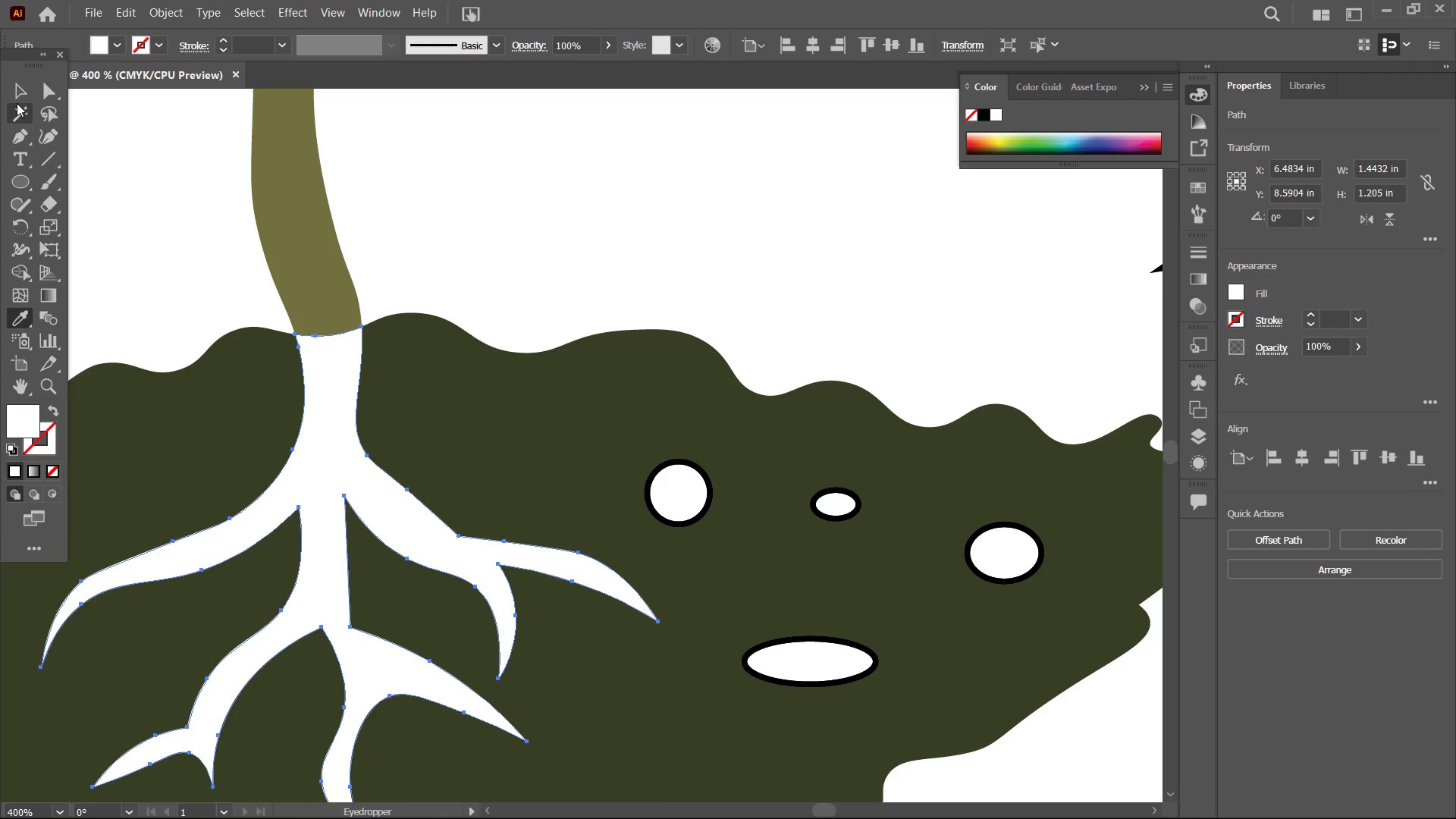 
left_click([17, 90])
 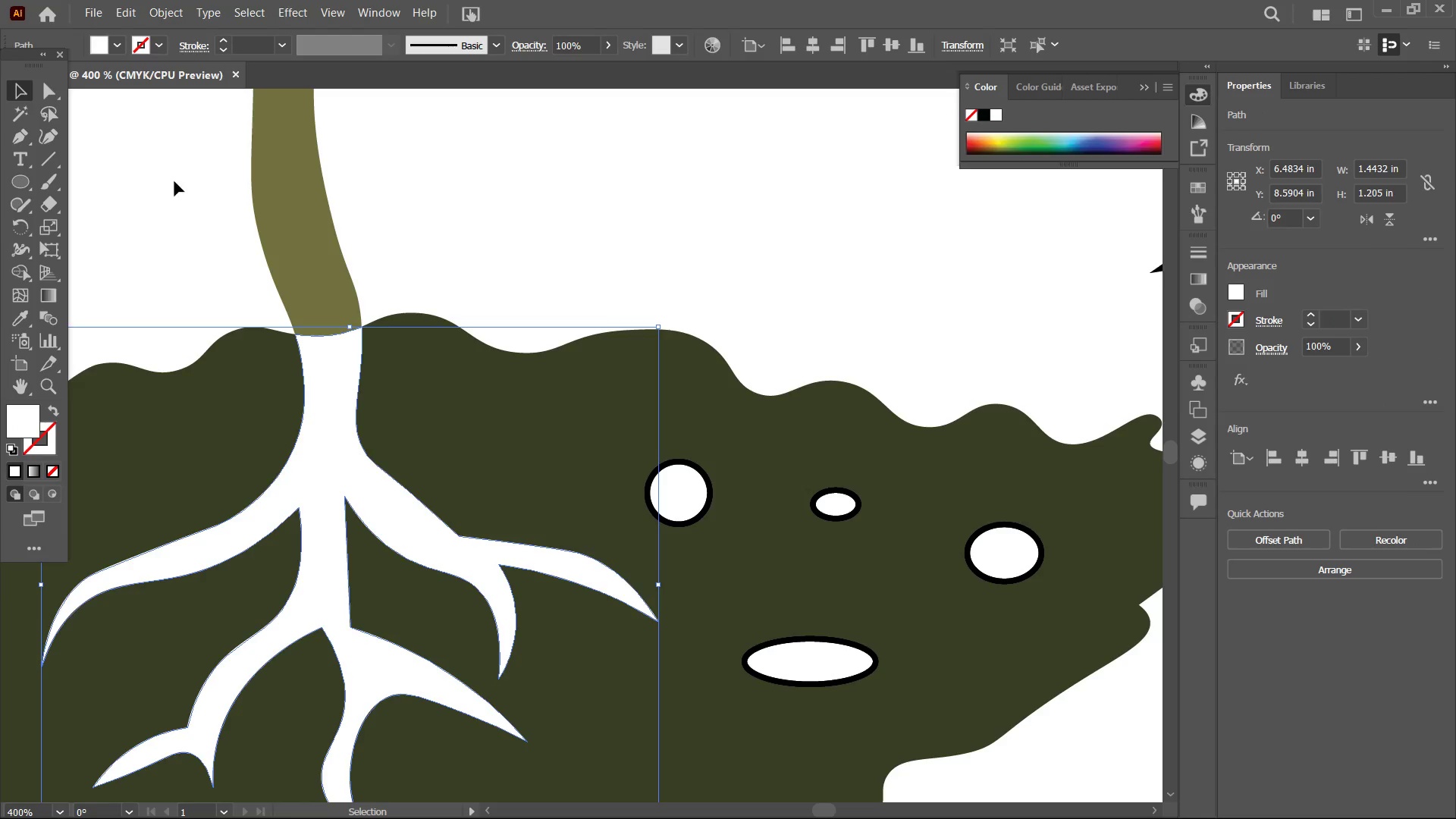 
double_click([174, 181])
 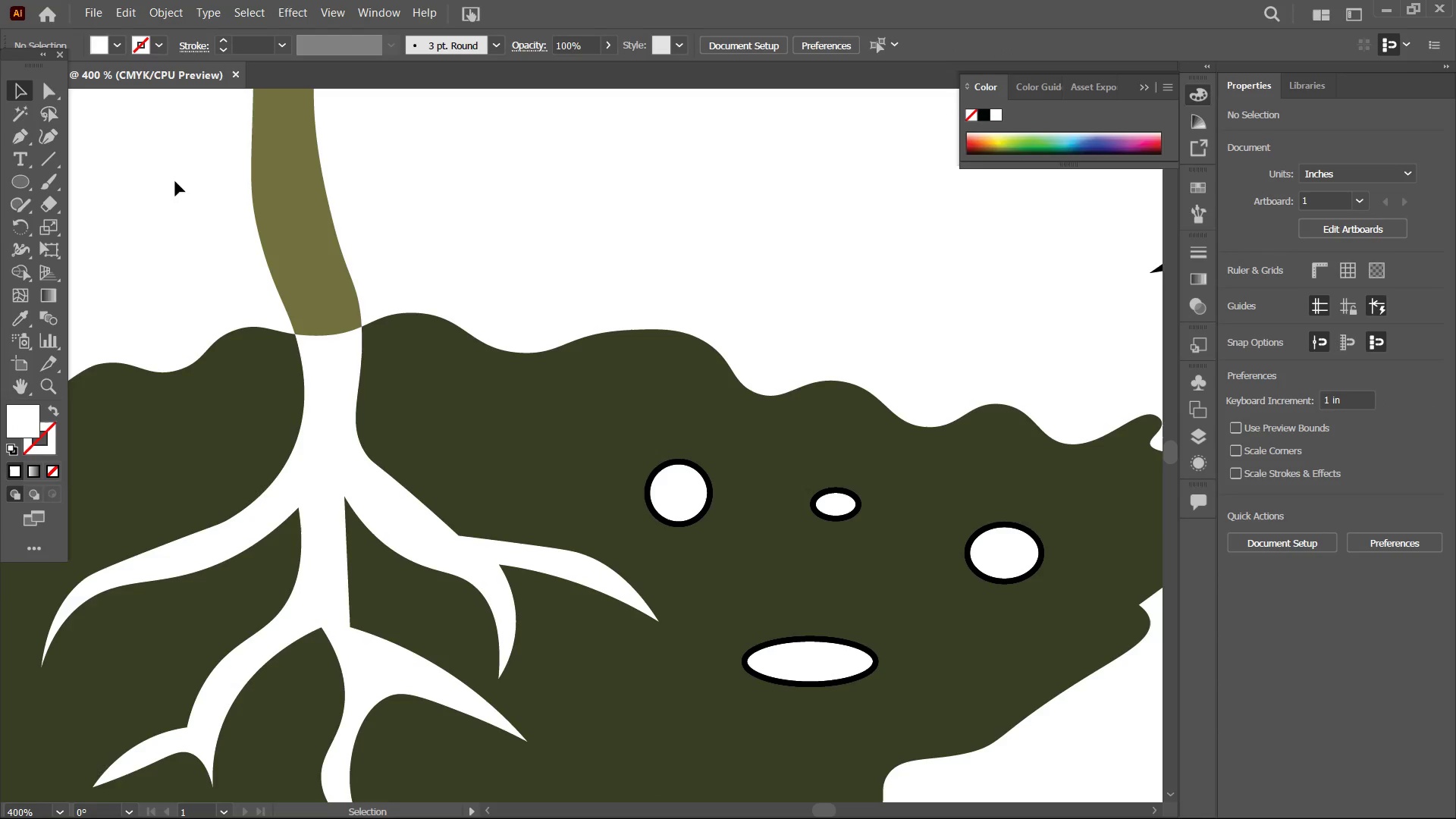 
key(Control+Minus)
 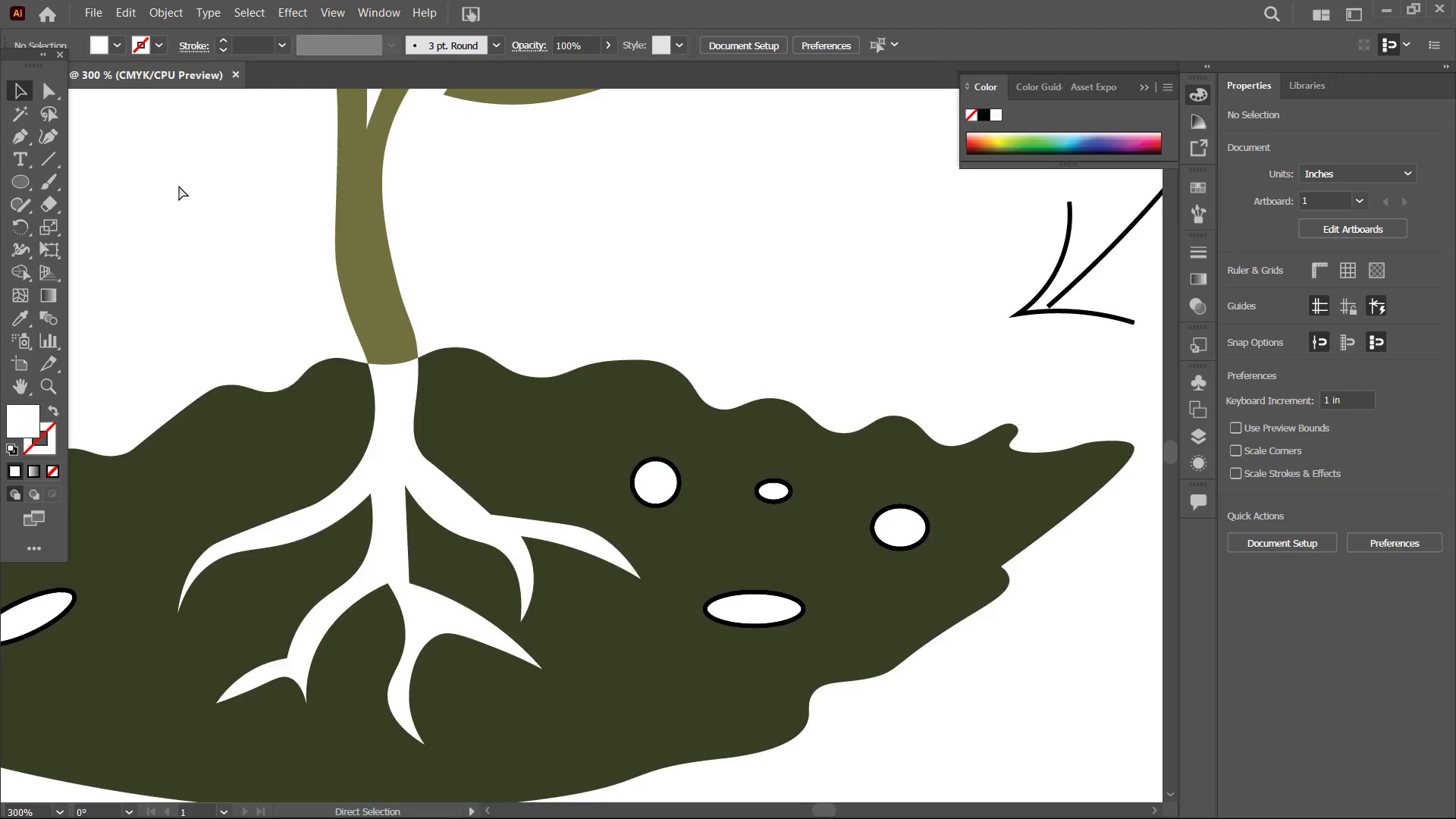 
key(Control+Minus)
 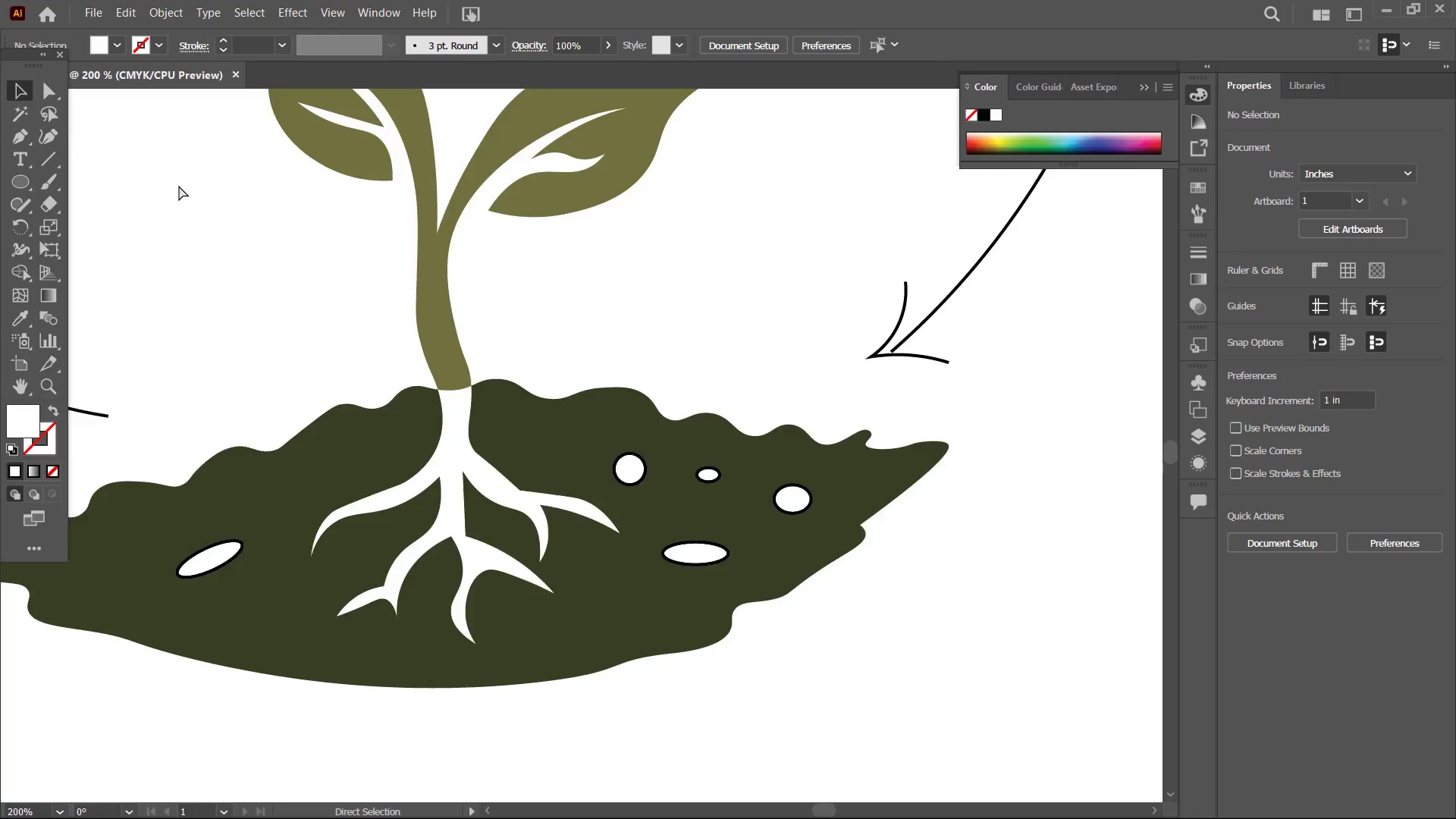 
key(Control+Minus)
 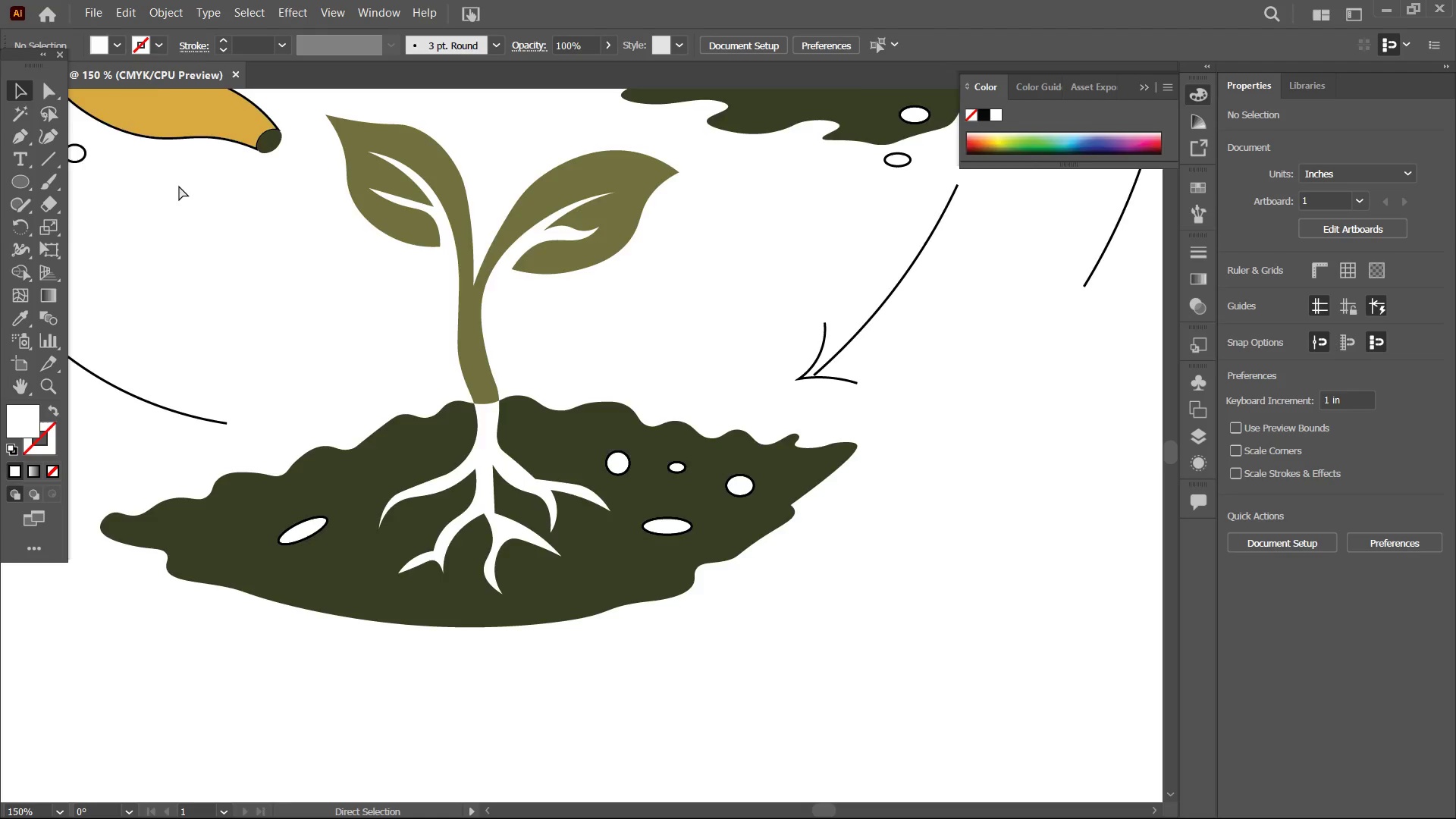 
key(Control+Minus)
 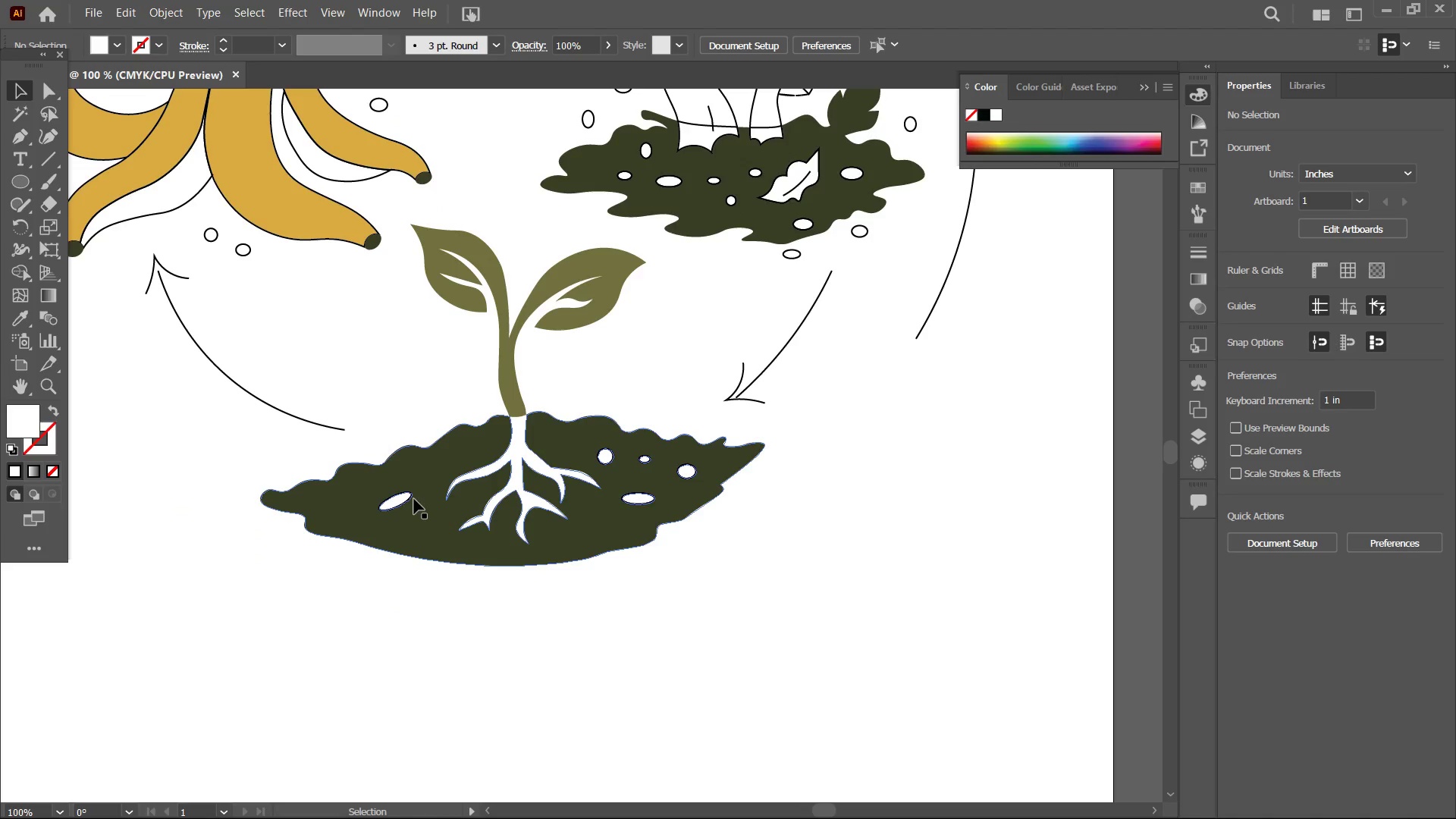 
left_click([410, 499])
 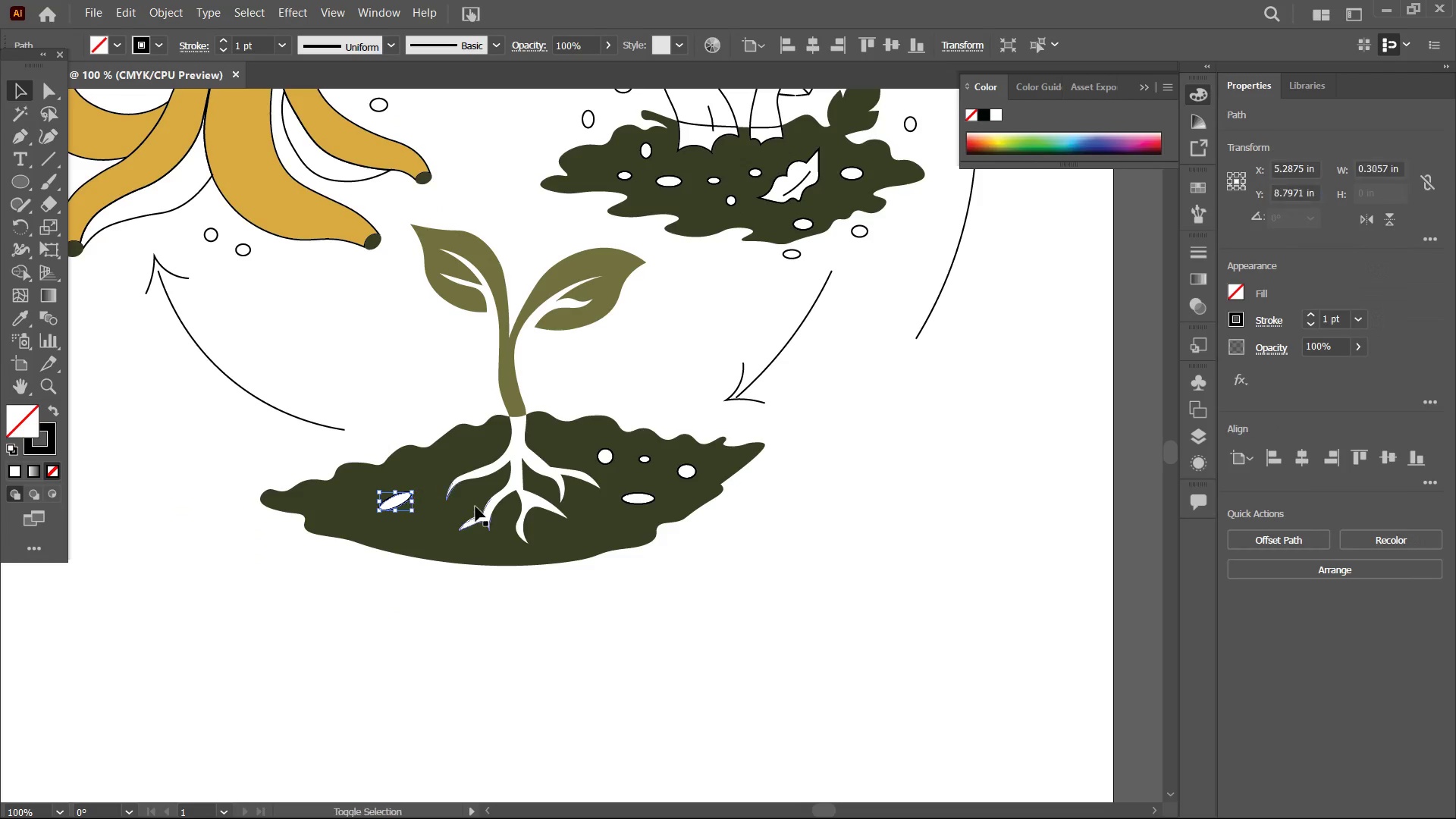 
hold_key(key=ShiftLeft, duration=4.25)
left_click([636, 504])
 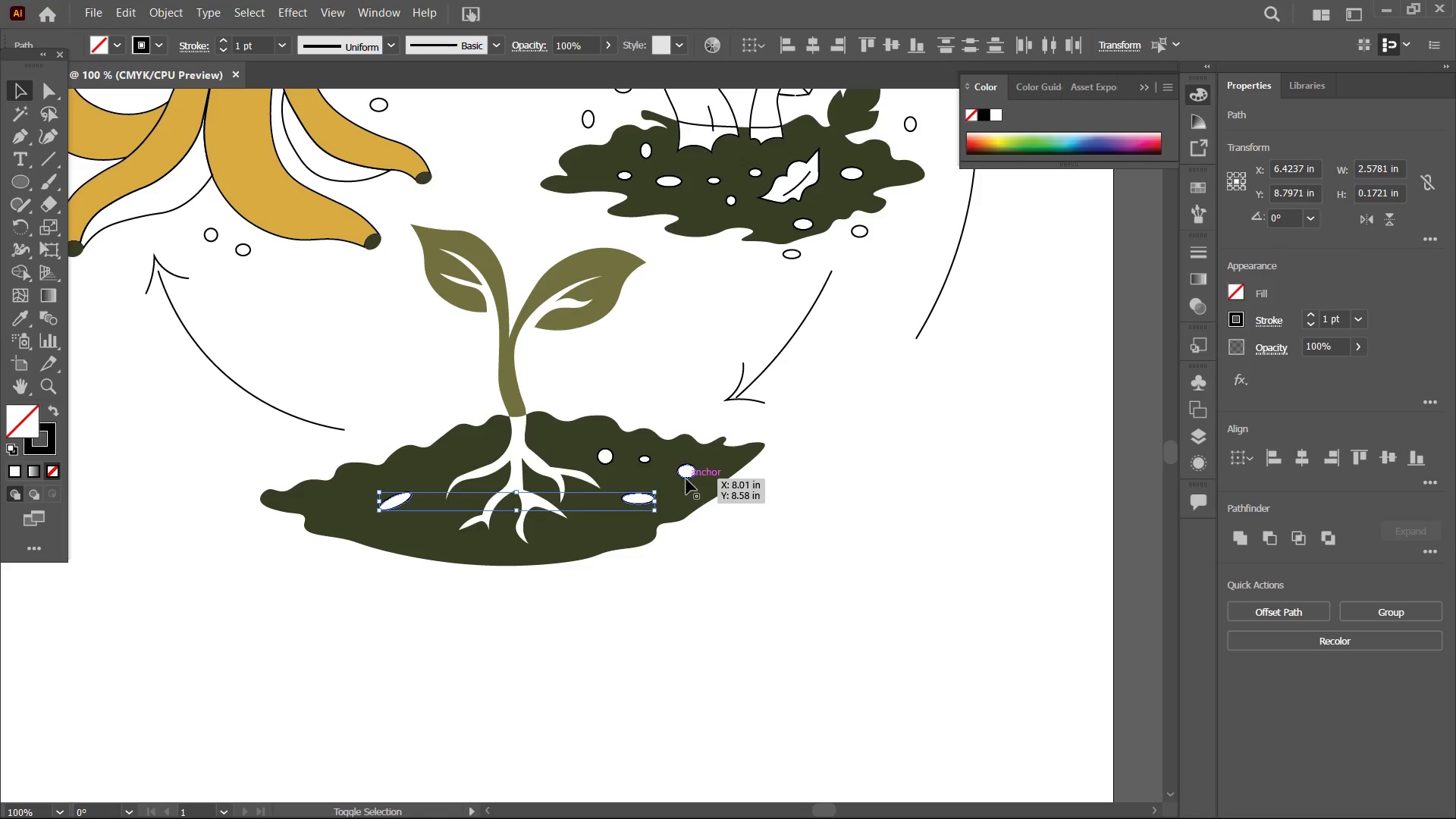 
left_click([686, 479])
 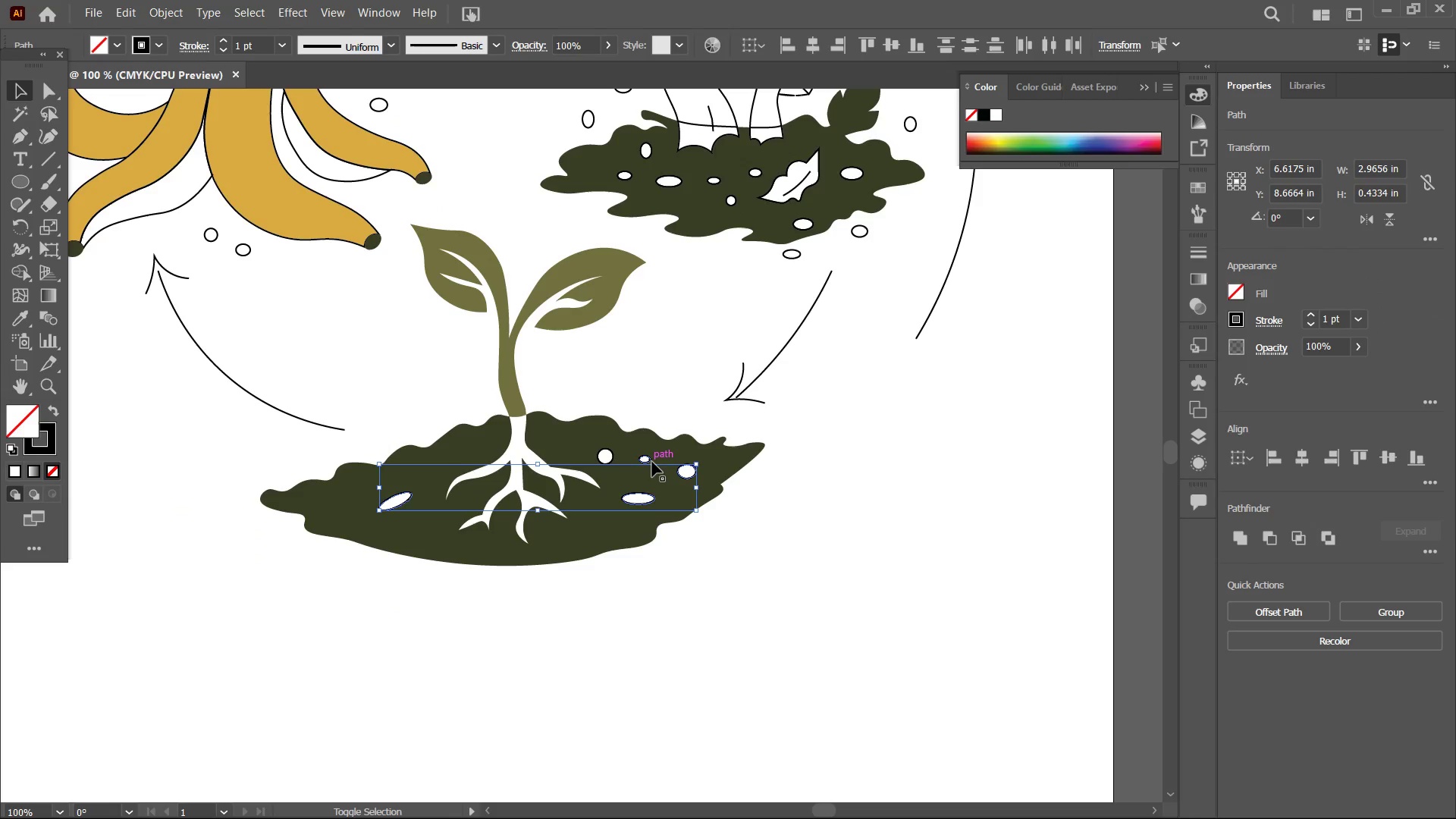 
left_click([652, 462])
 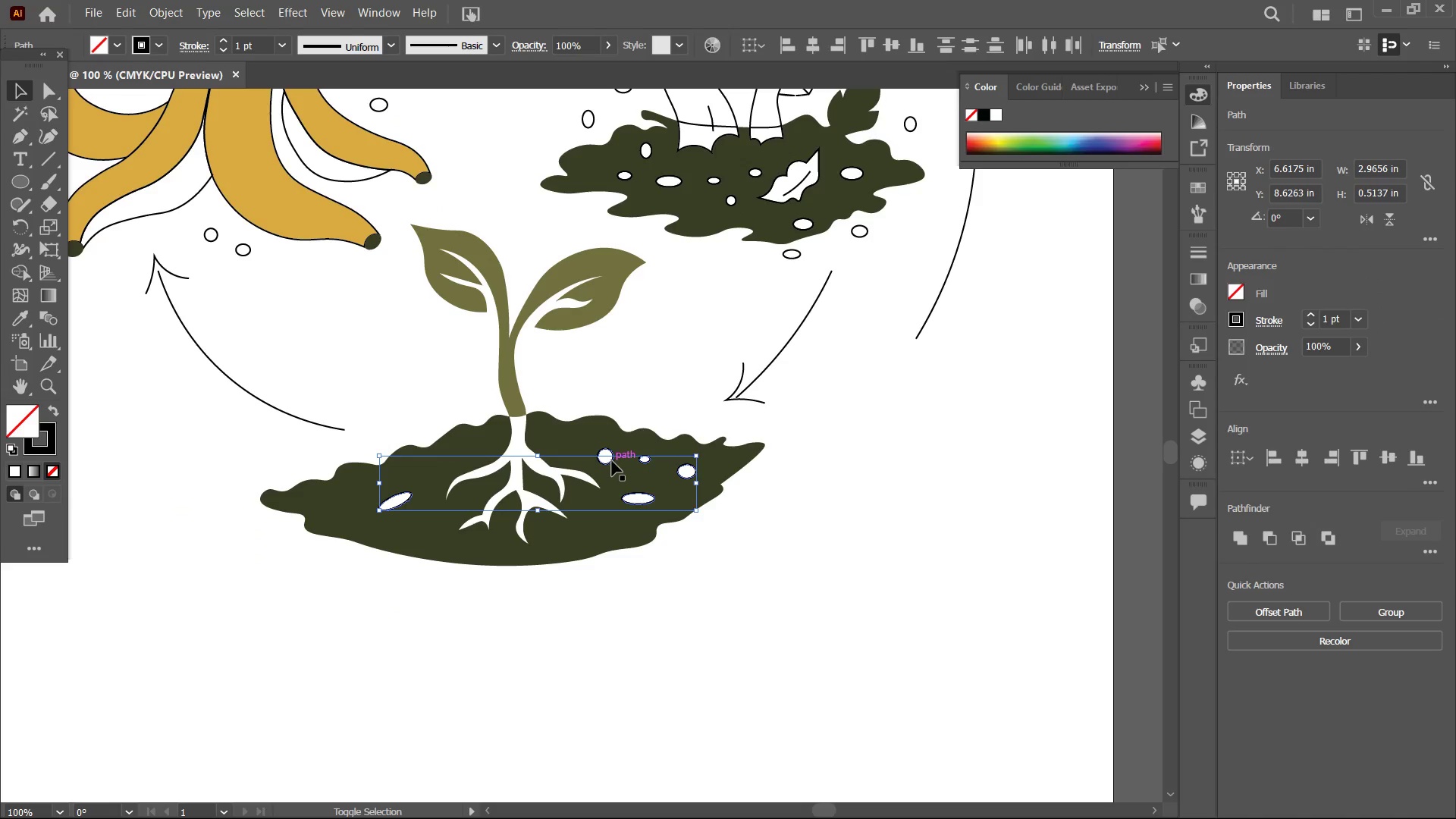 
left_click([612, 461])
 